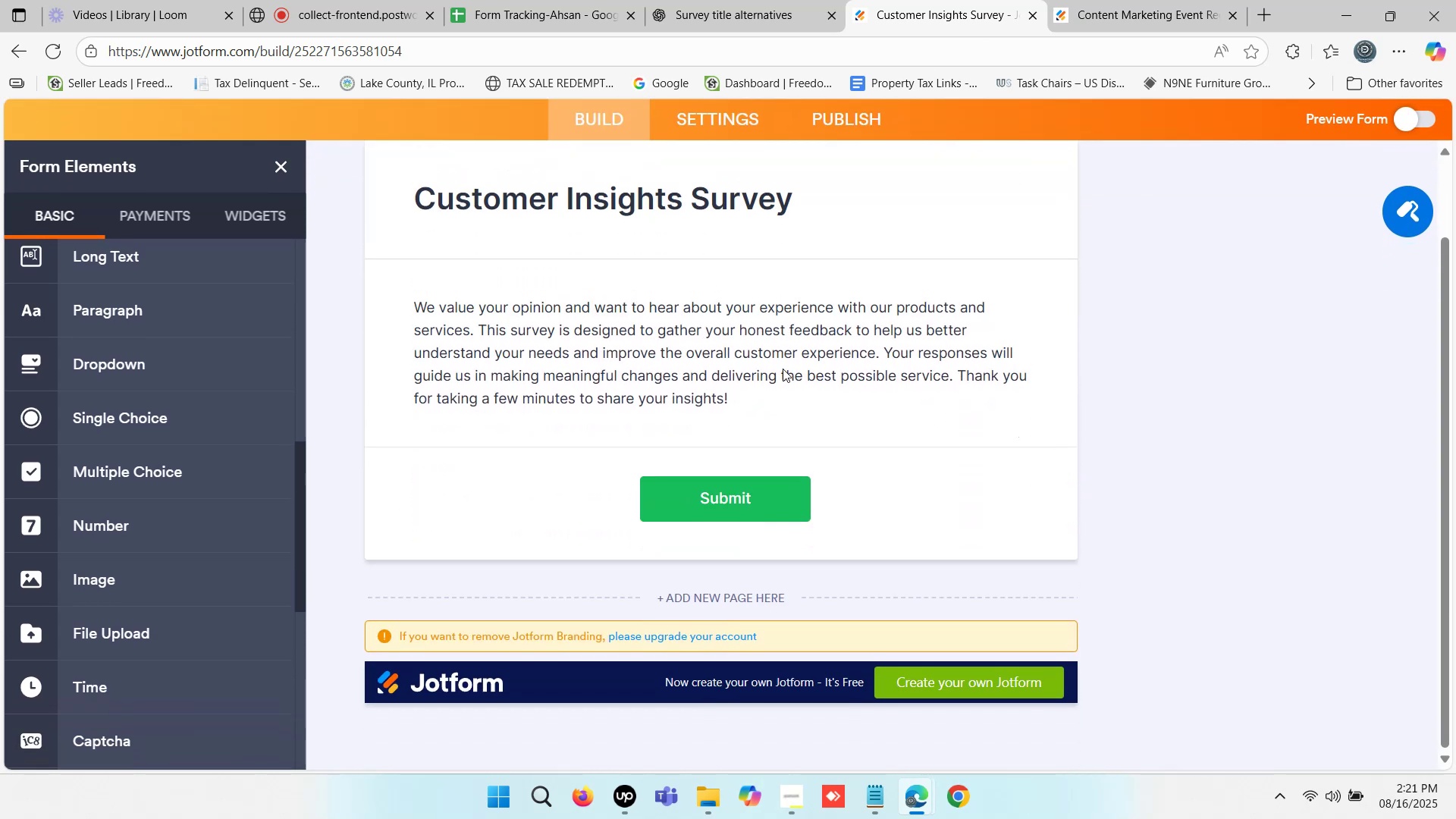 
scroll: coordinate [791, 359], scroll_direction: up, amount: 1.0
 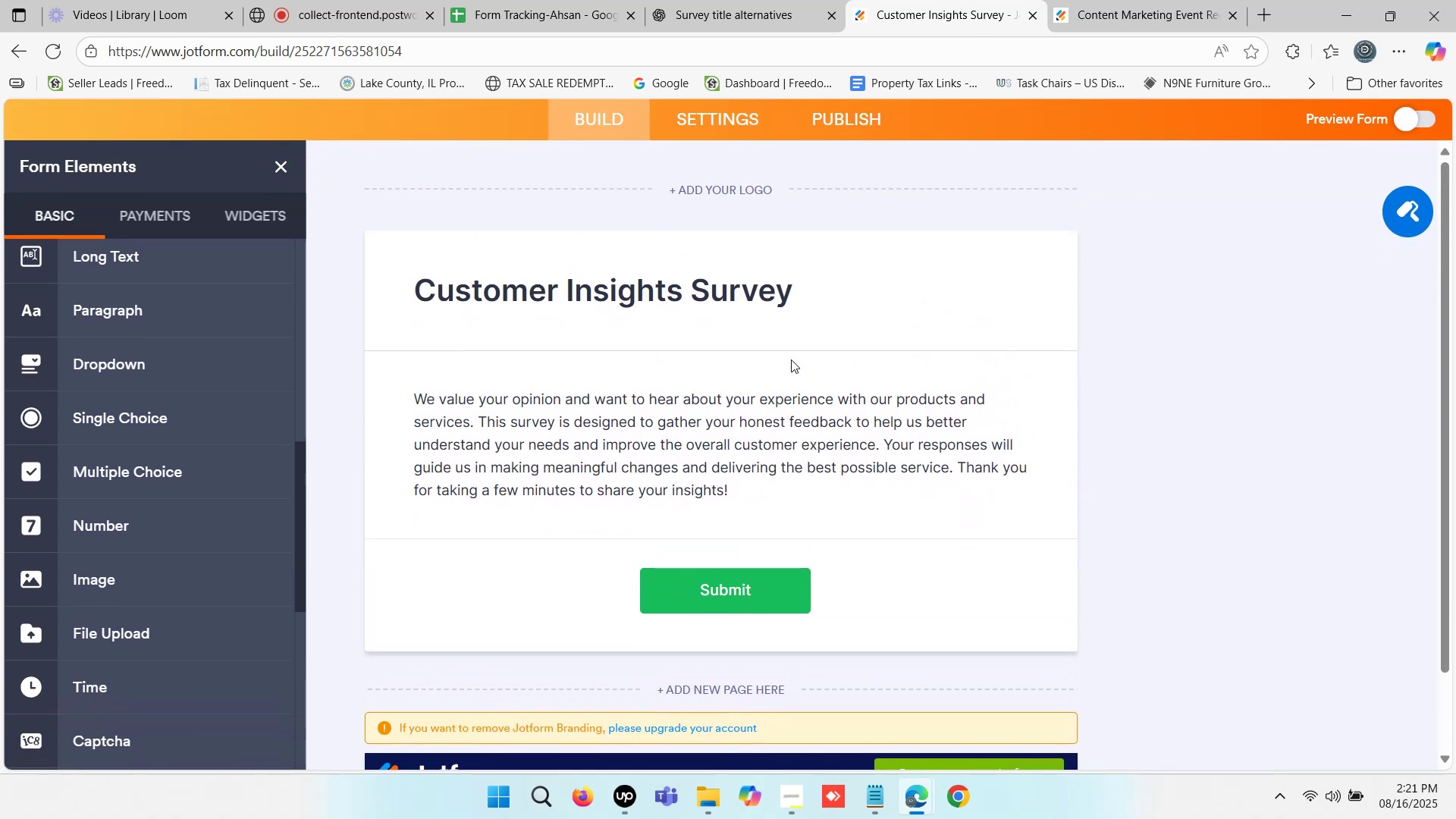 
scroll: coordinate [791, 359], scroll_direction: down, amount: 1.0
 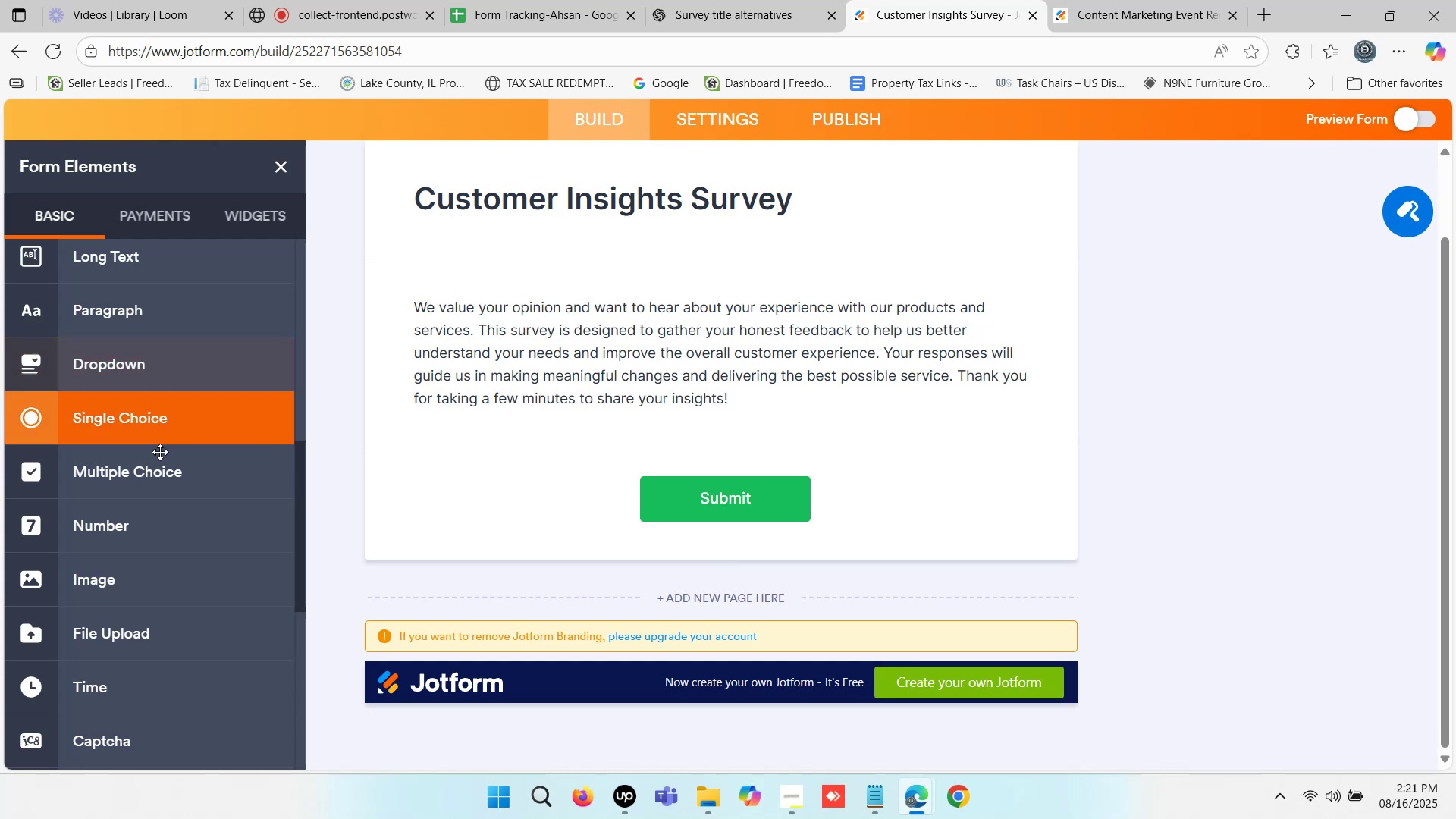 
scroll: coordinate [177, 467], scroll_direction: up, amount: 2.0
 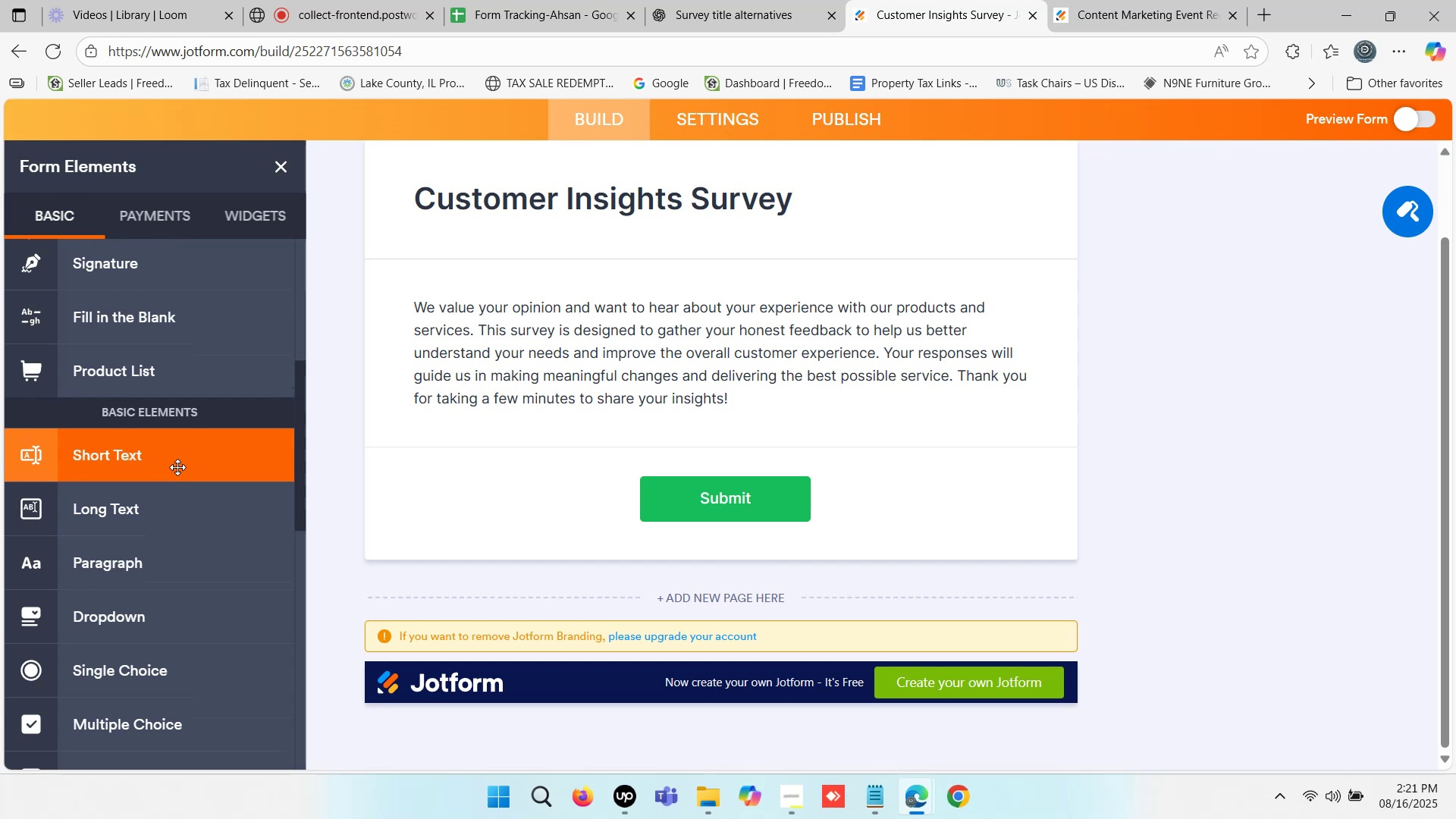 
wait(13.89)
 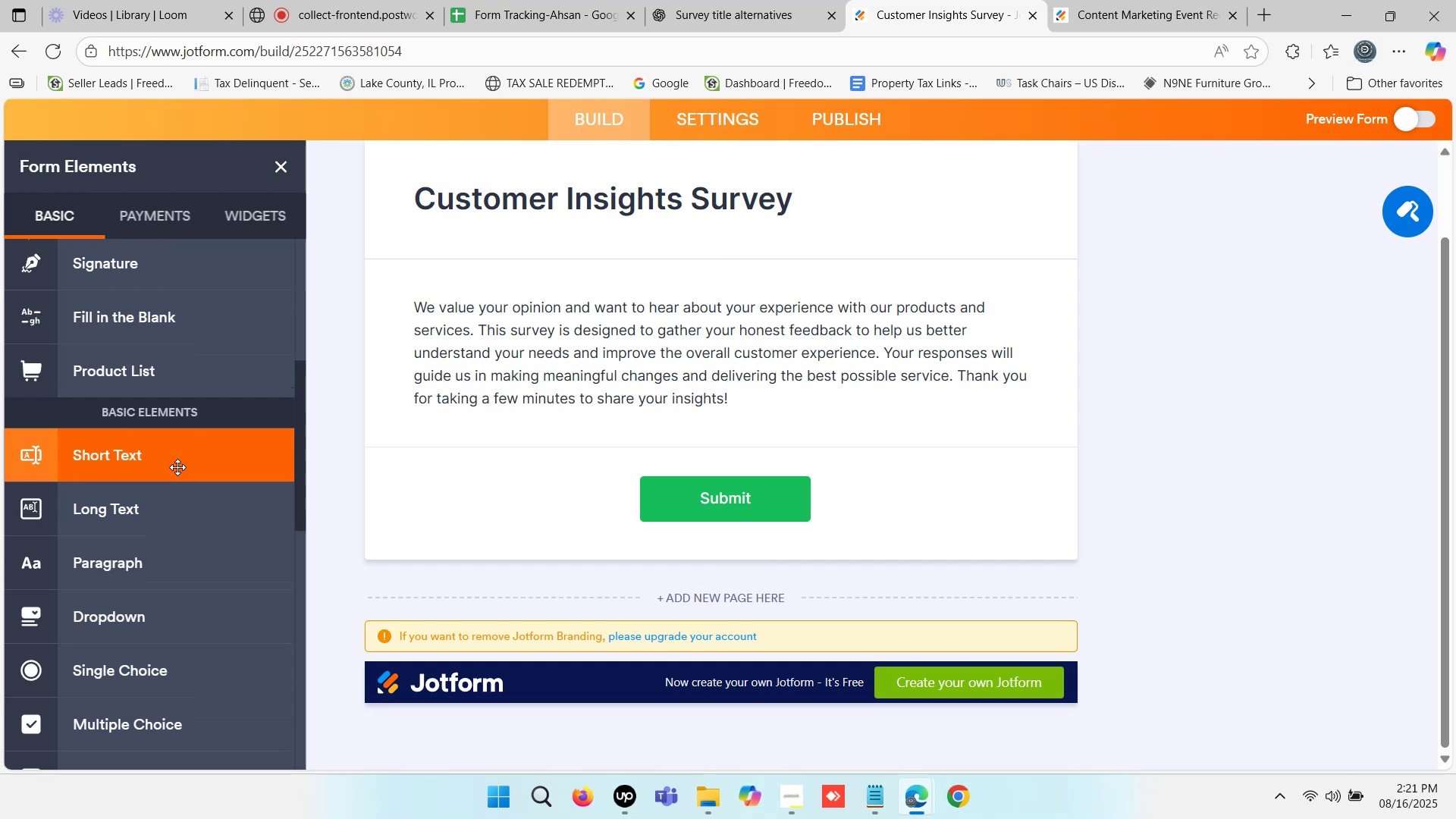 
scroll: coordinate [185, 463], scroll_direction: down, amount: 1.0
 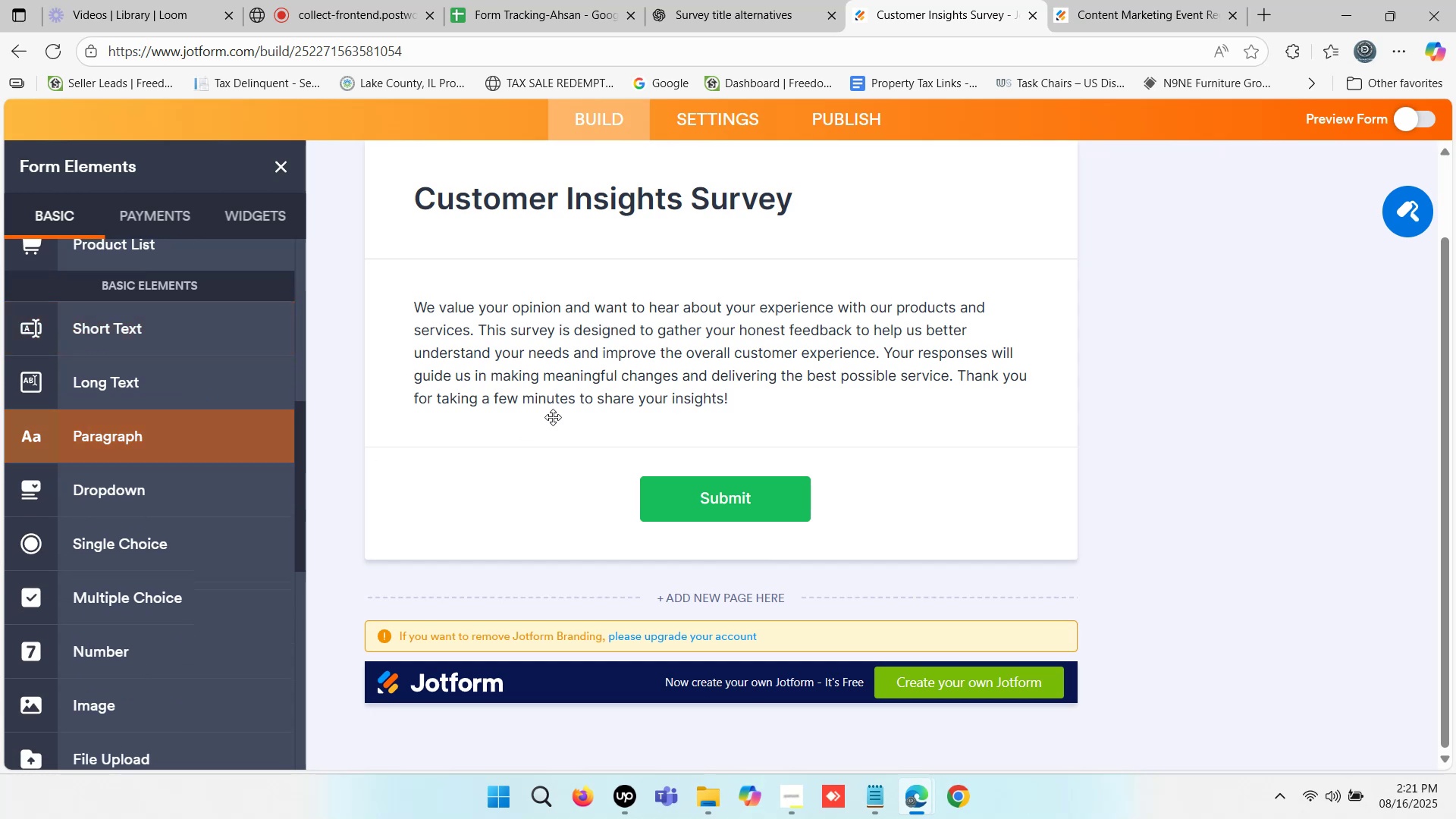 
scroll: coordinate [736, 365], scroll_direction: up, amount: 1.0
 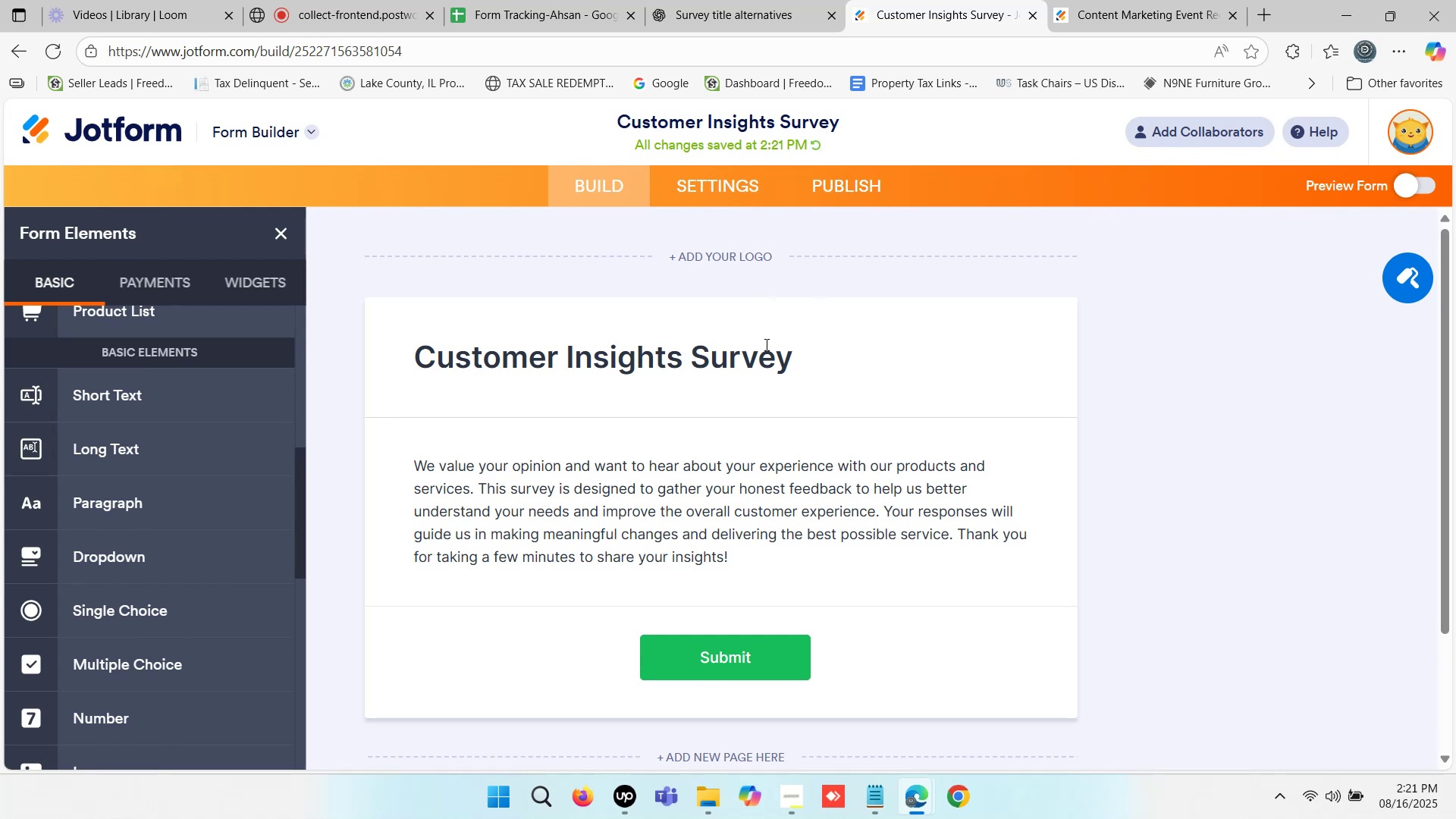 
scroll: coordinate [765, 344], scroll_direction: down, amount: 1.0
 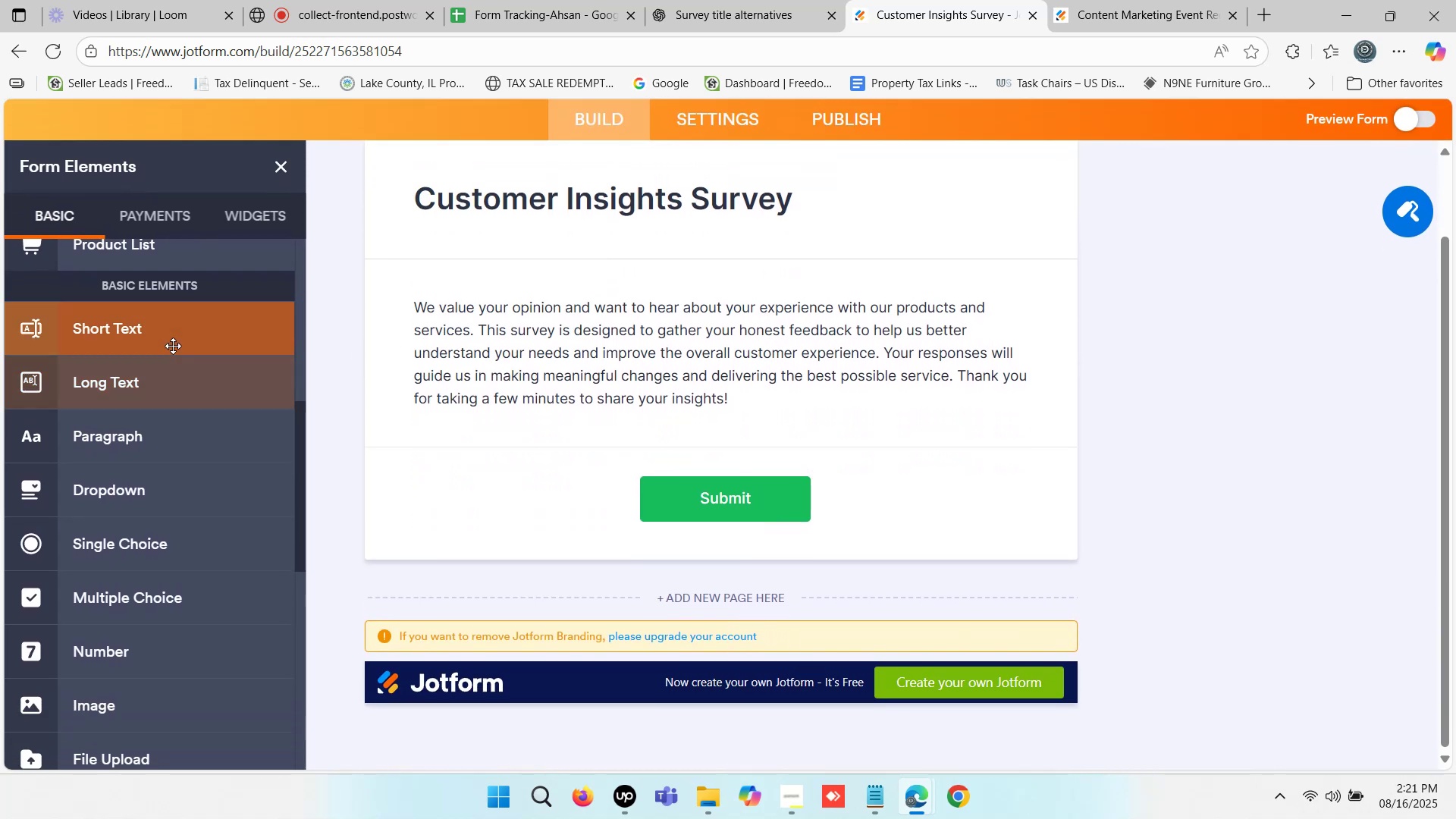 
scroll: coordinate [745, 284], scroll_direction: up, amount: 1.0
 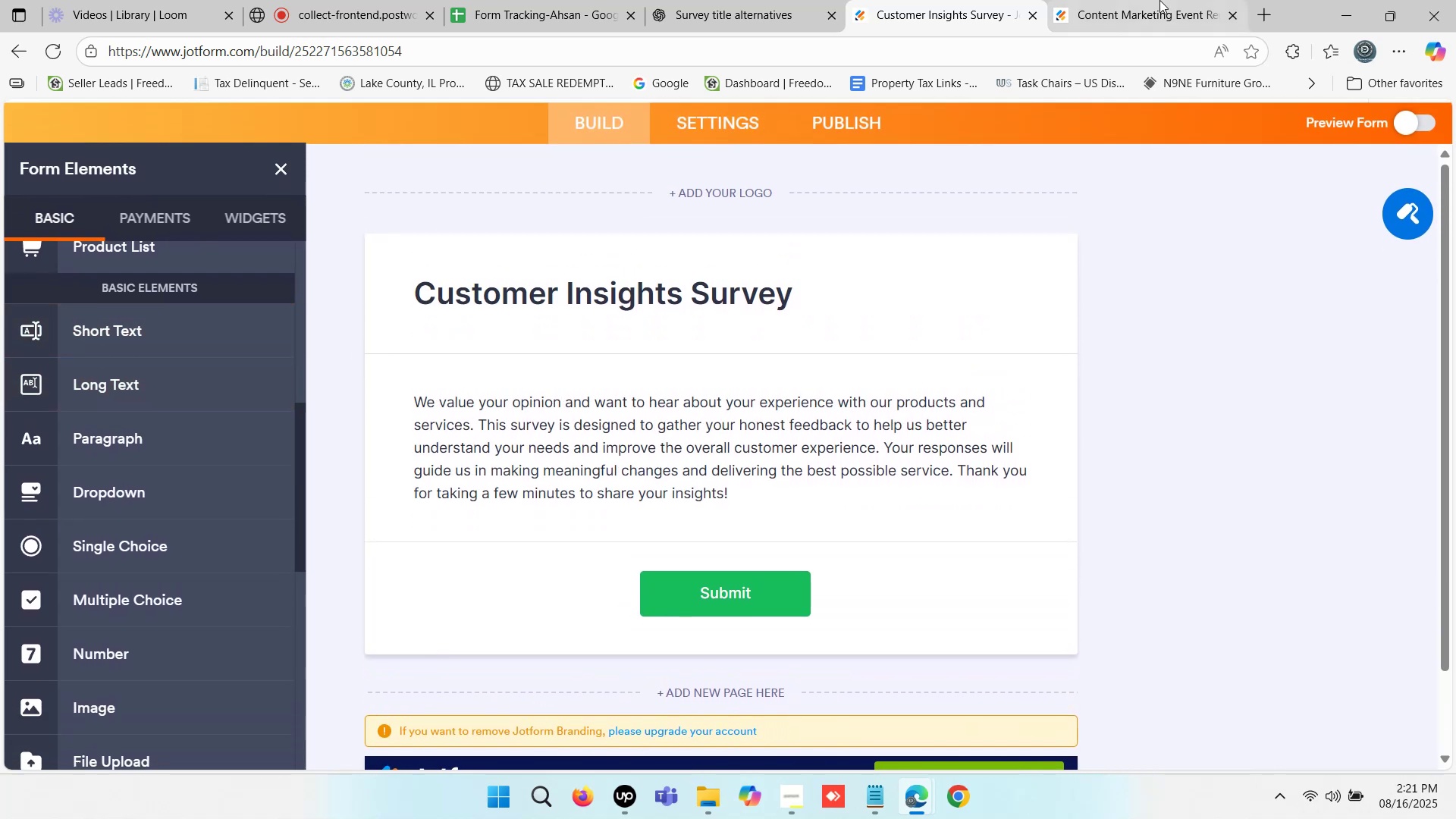 
left_click([1161, 0])
 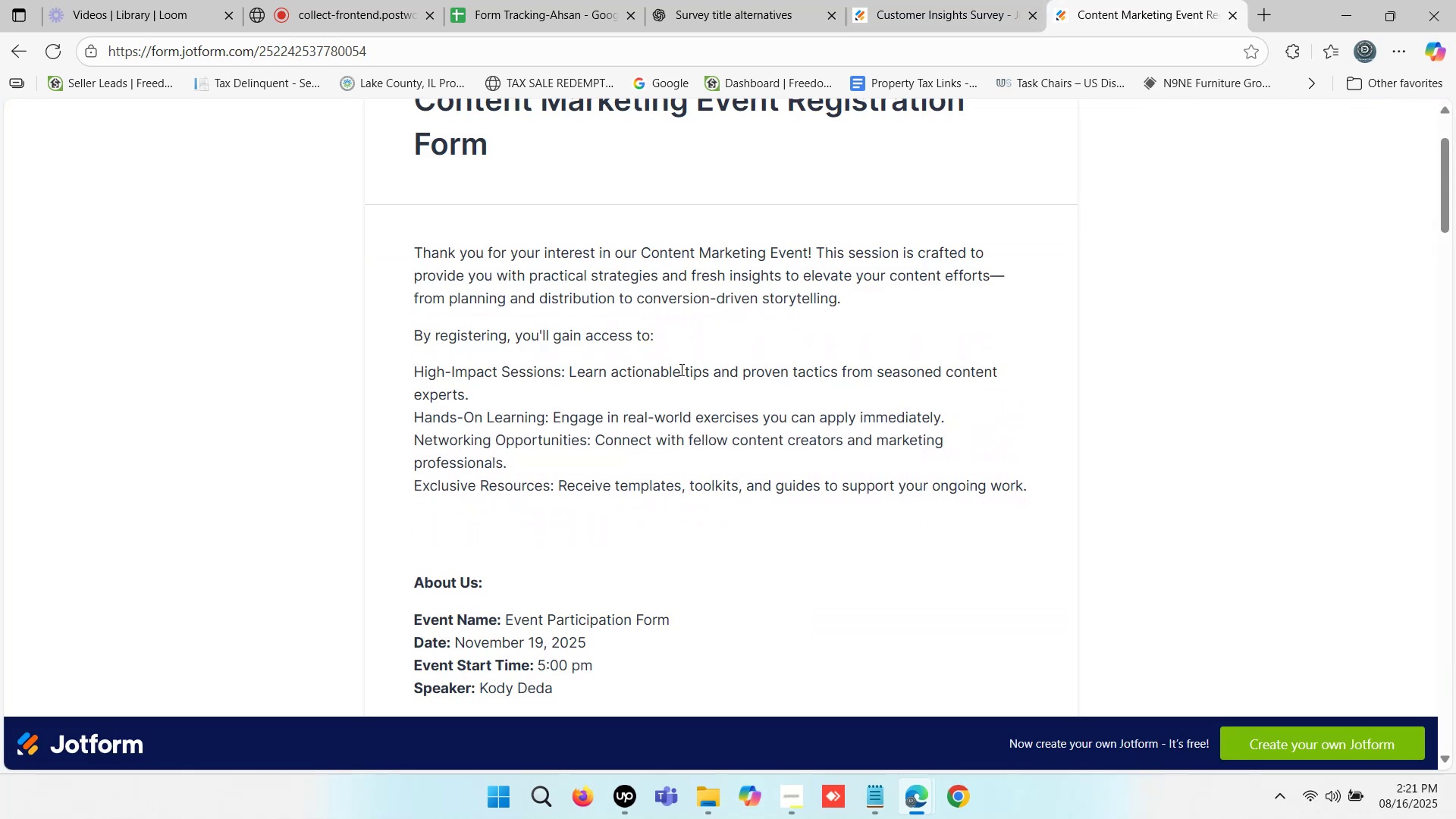 
scroll: coordinate [644, 369], scroll_direction: up, amount: 1.0
 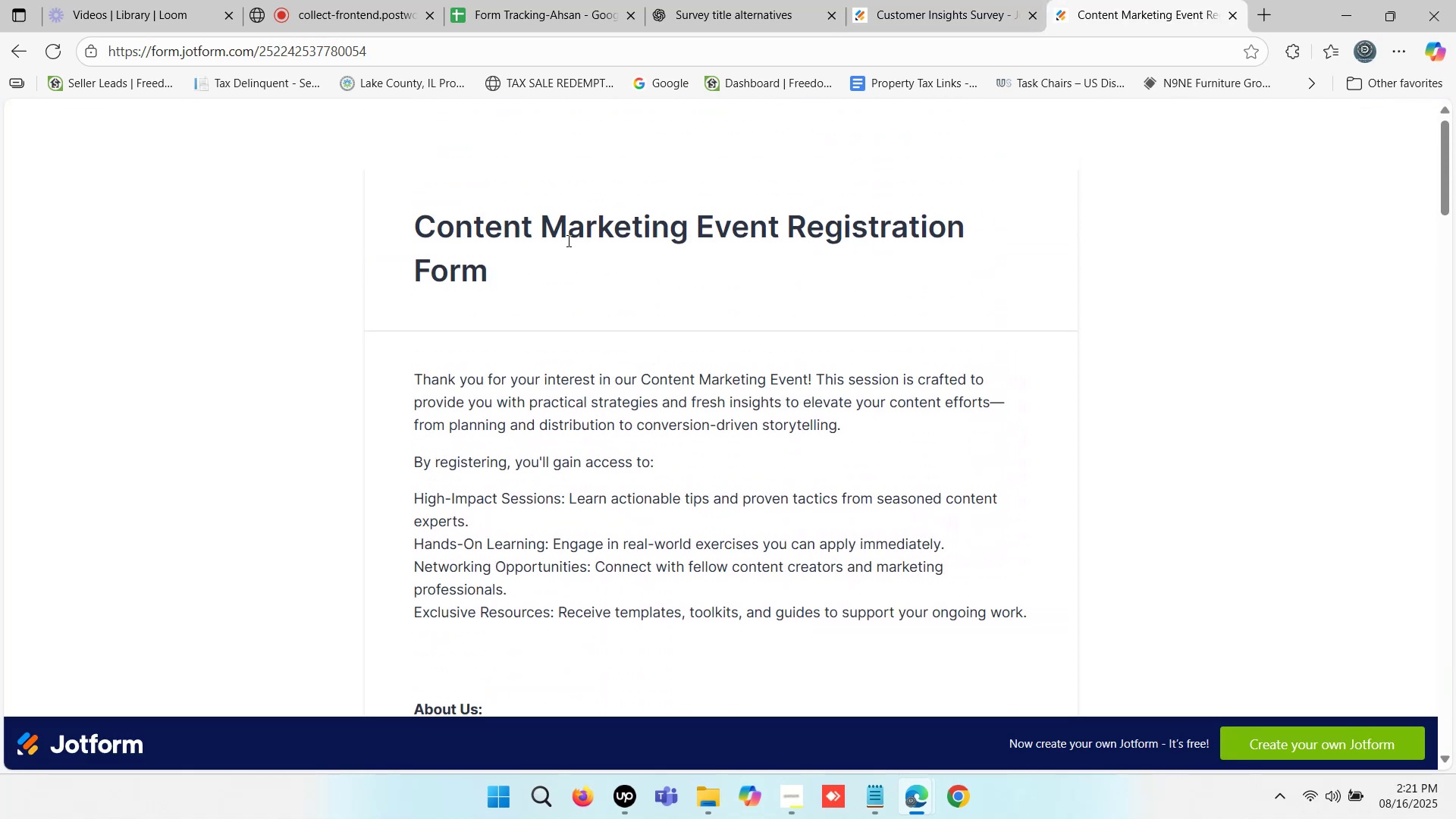 
left_click_drag(start_coordinate=[523, 255], to_coordinate=[413, 237])
 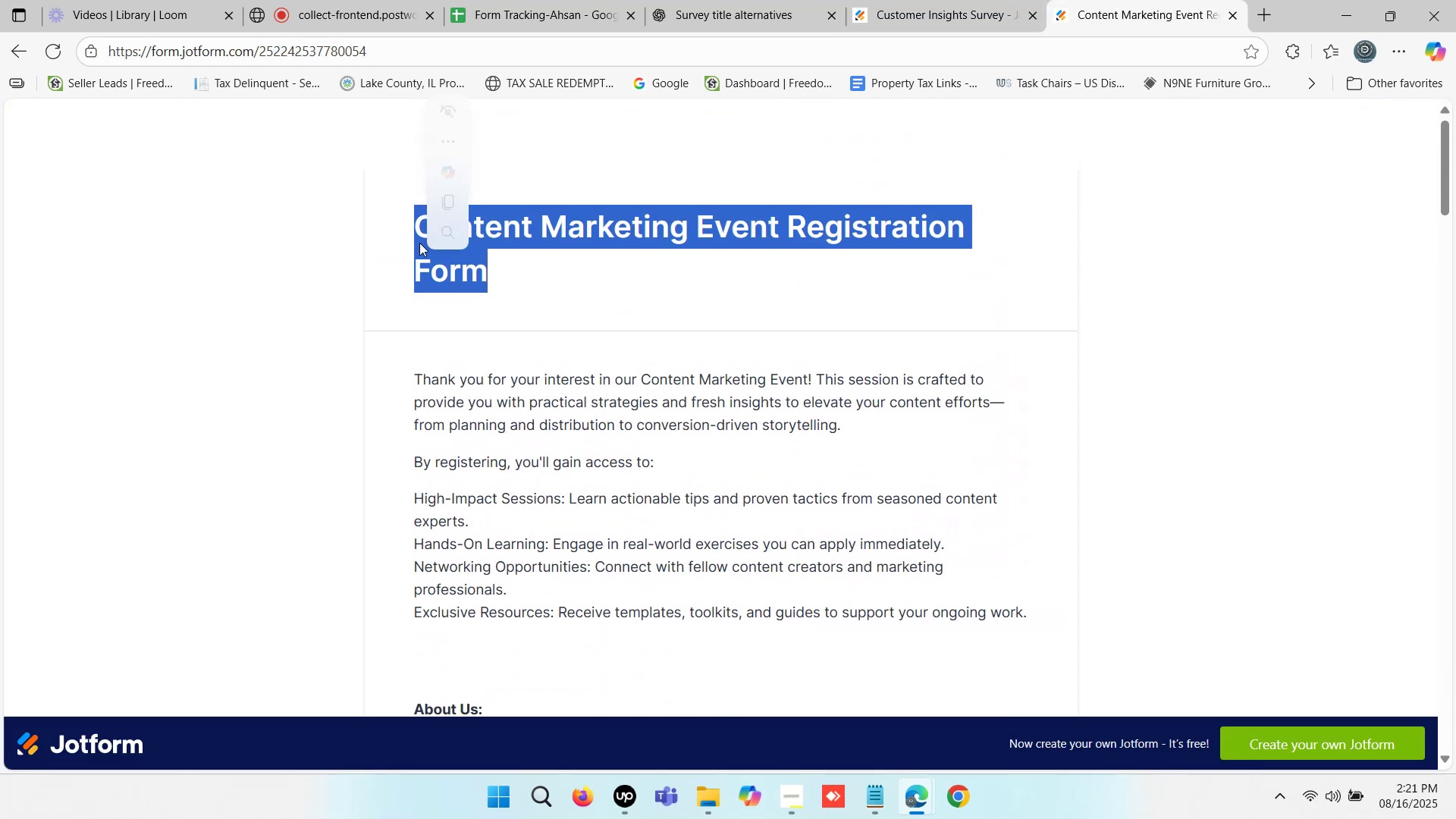 
scroll: coordinate [570, 284], scroll_direction: down, amount: 2.0
 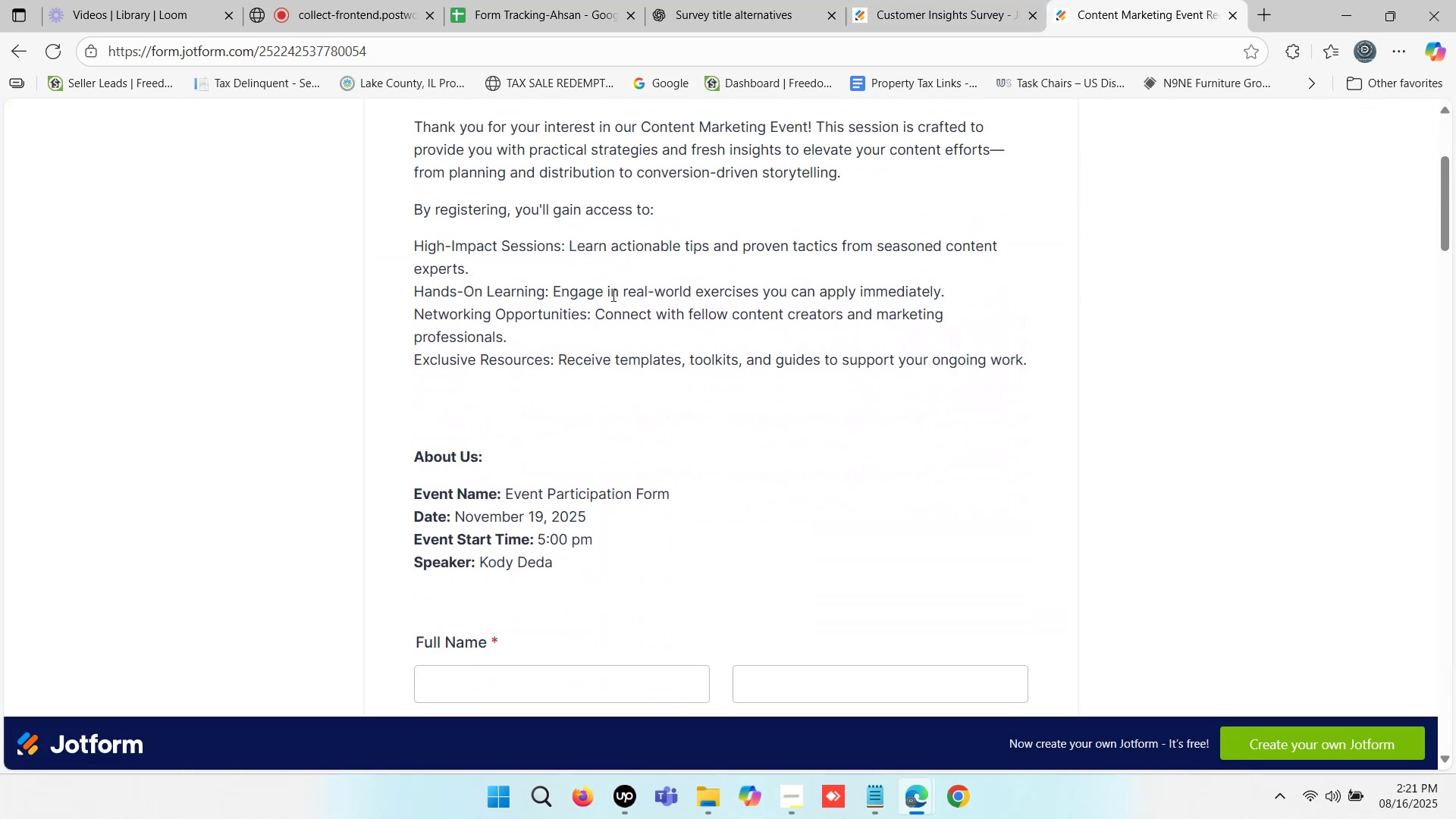 
left_click_drag(start_coordinate=[657, 381], to_coordinate=[441, 248])
 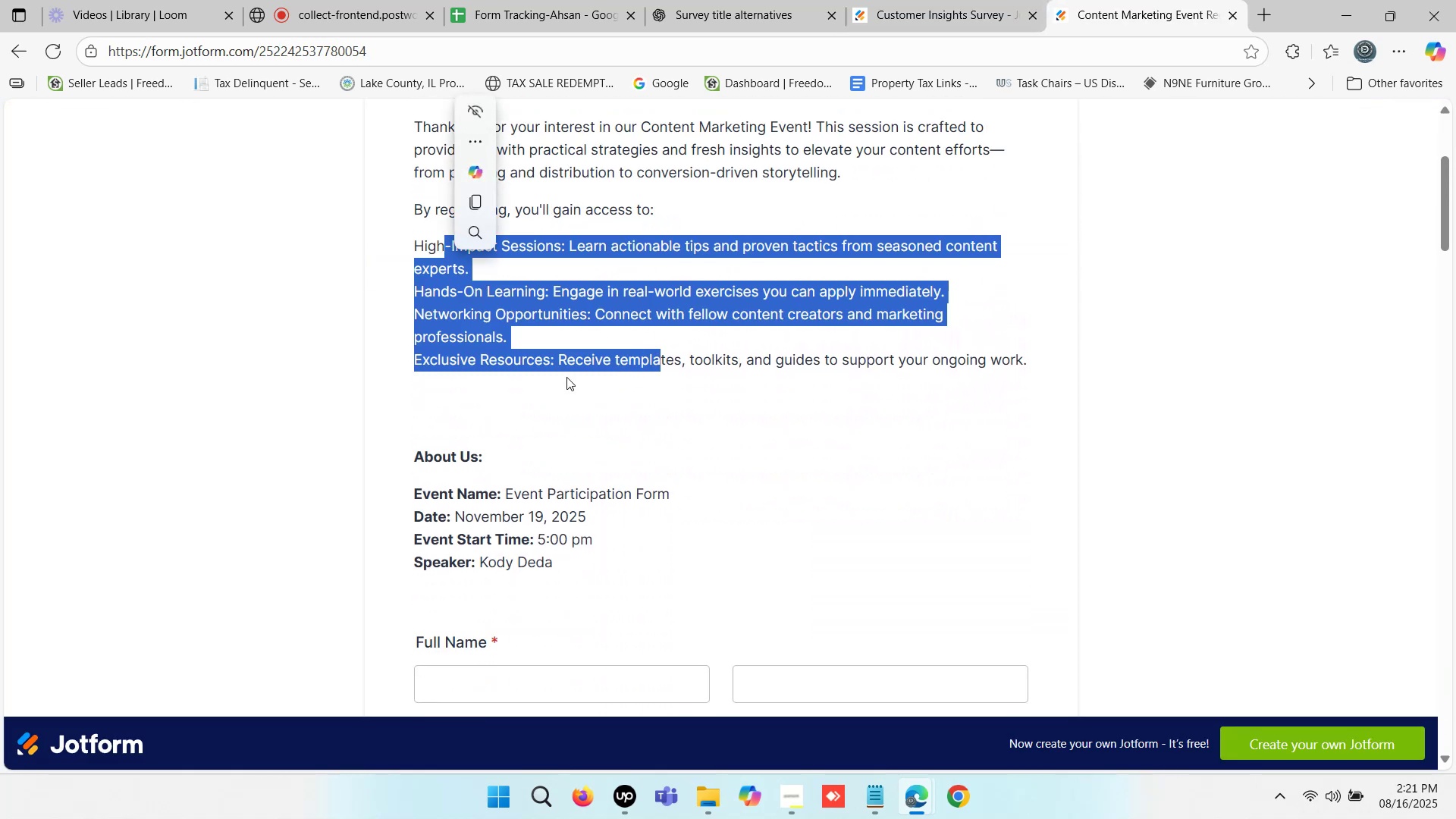 
scroll: coordinate [564, 407], scroll_direction: down, amount: 1.0
 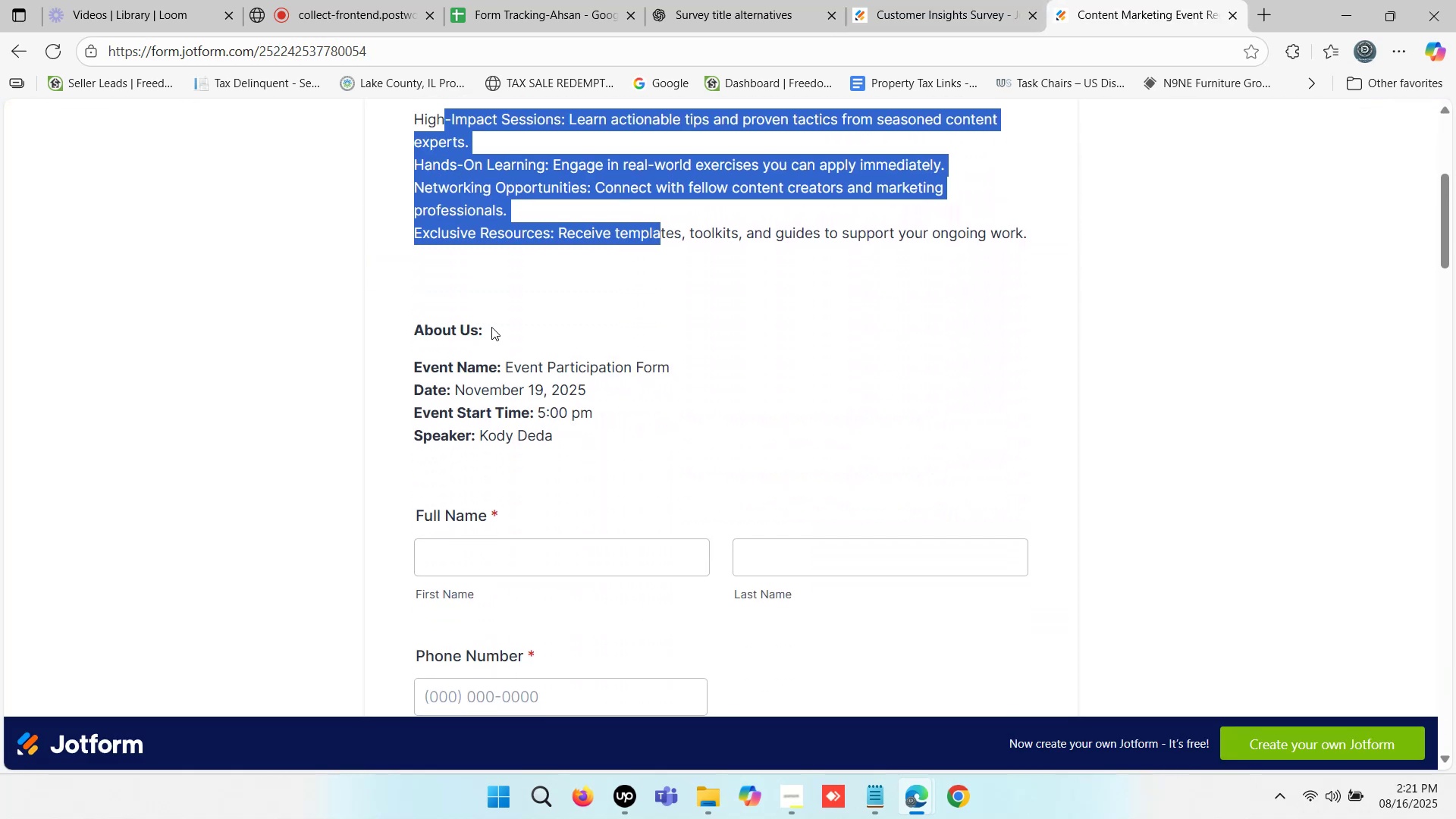 
left_click_drag(start_coordinate=[497, 327], to_coordinate=[412, 327])
 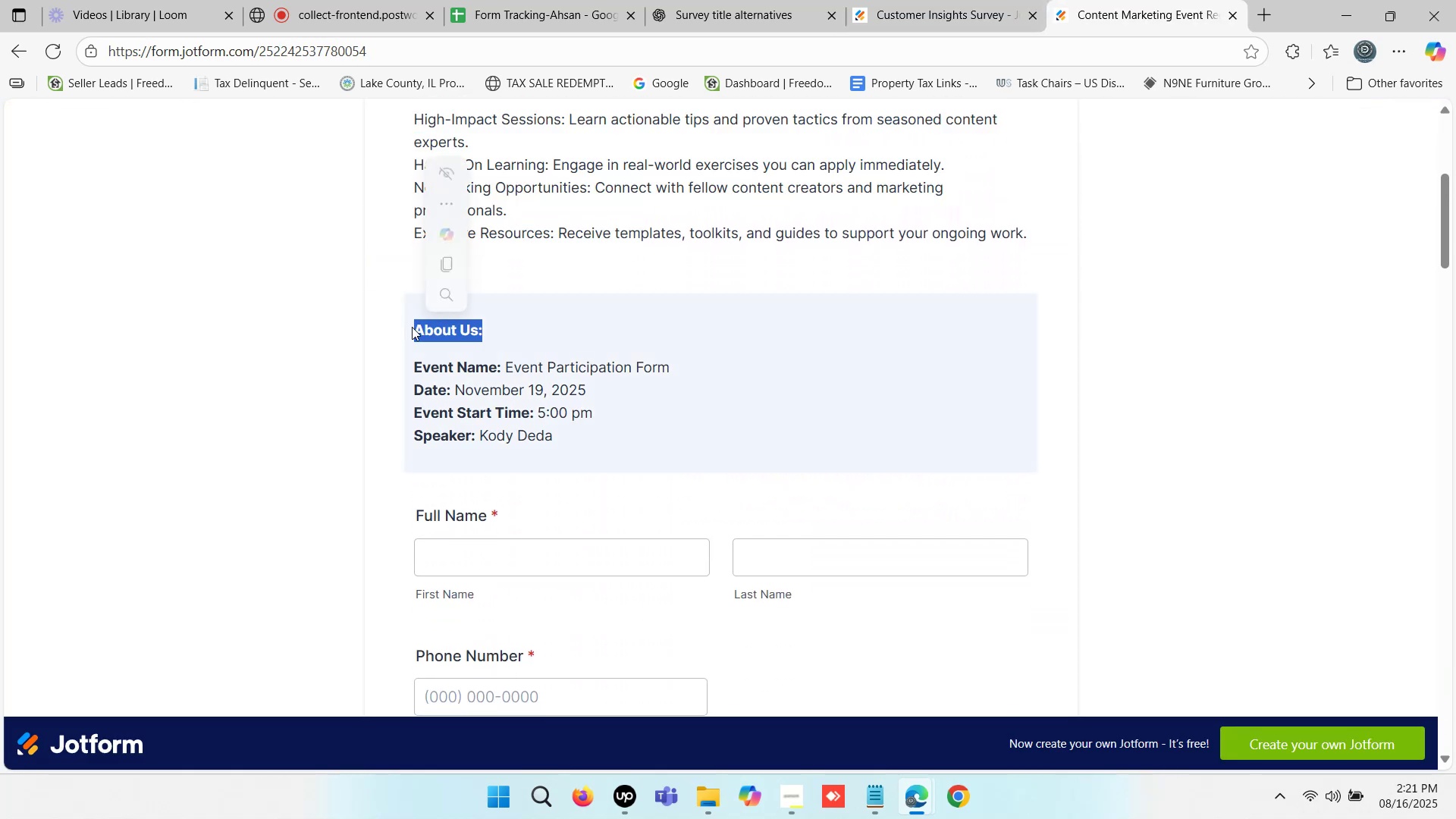 
key(Control+C)
 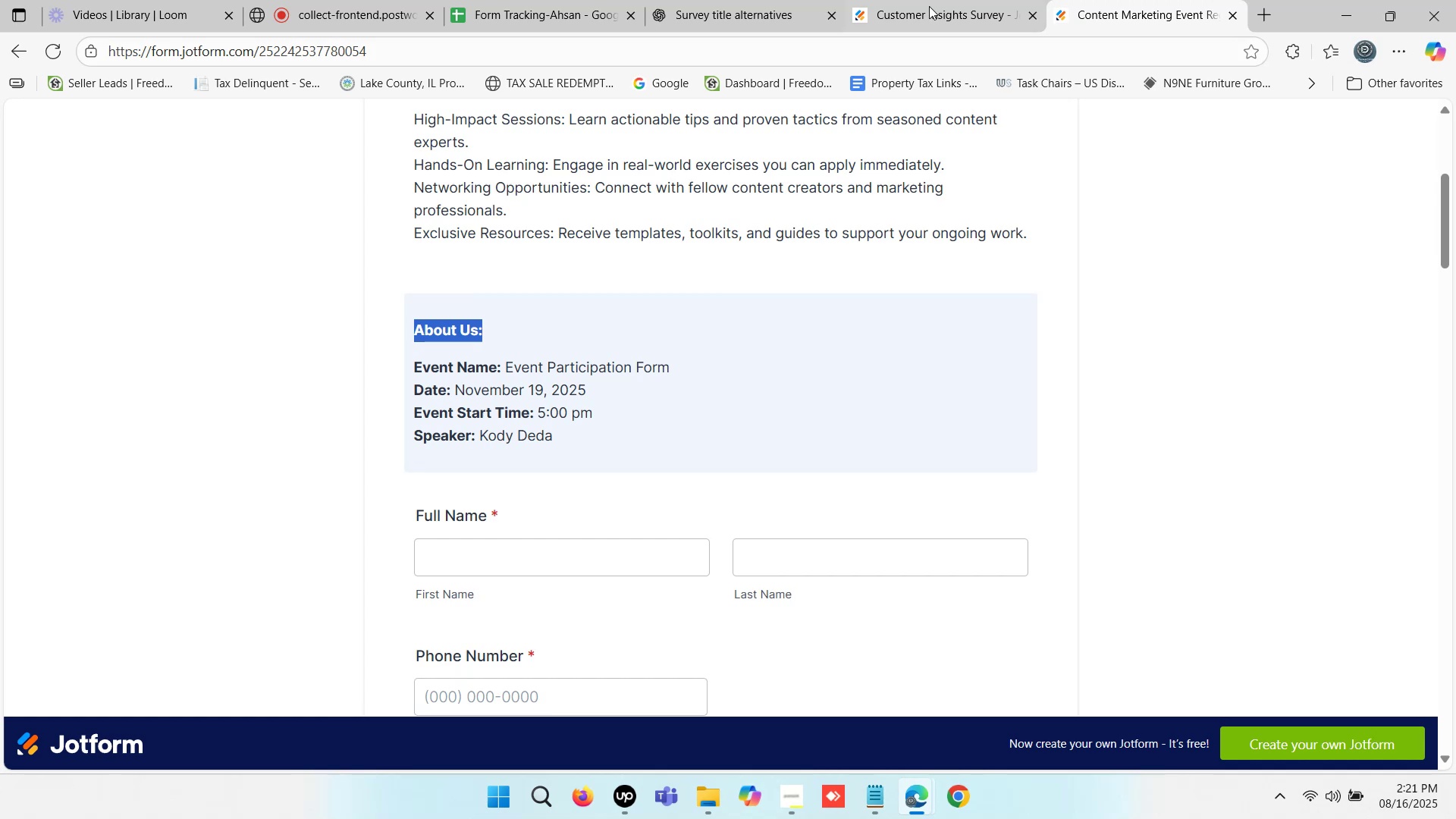 
left_click([929, 0])
 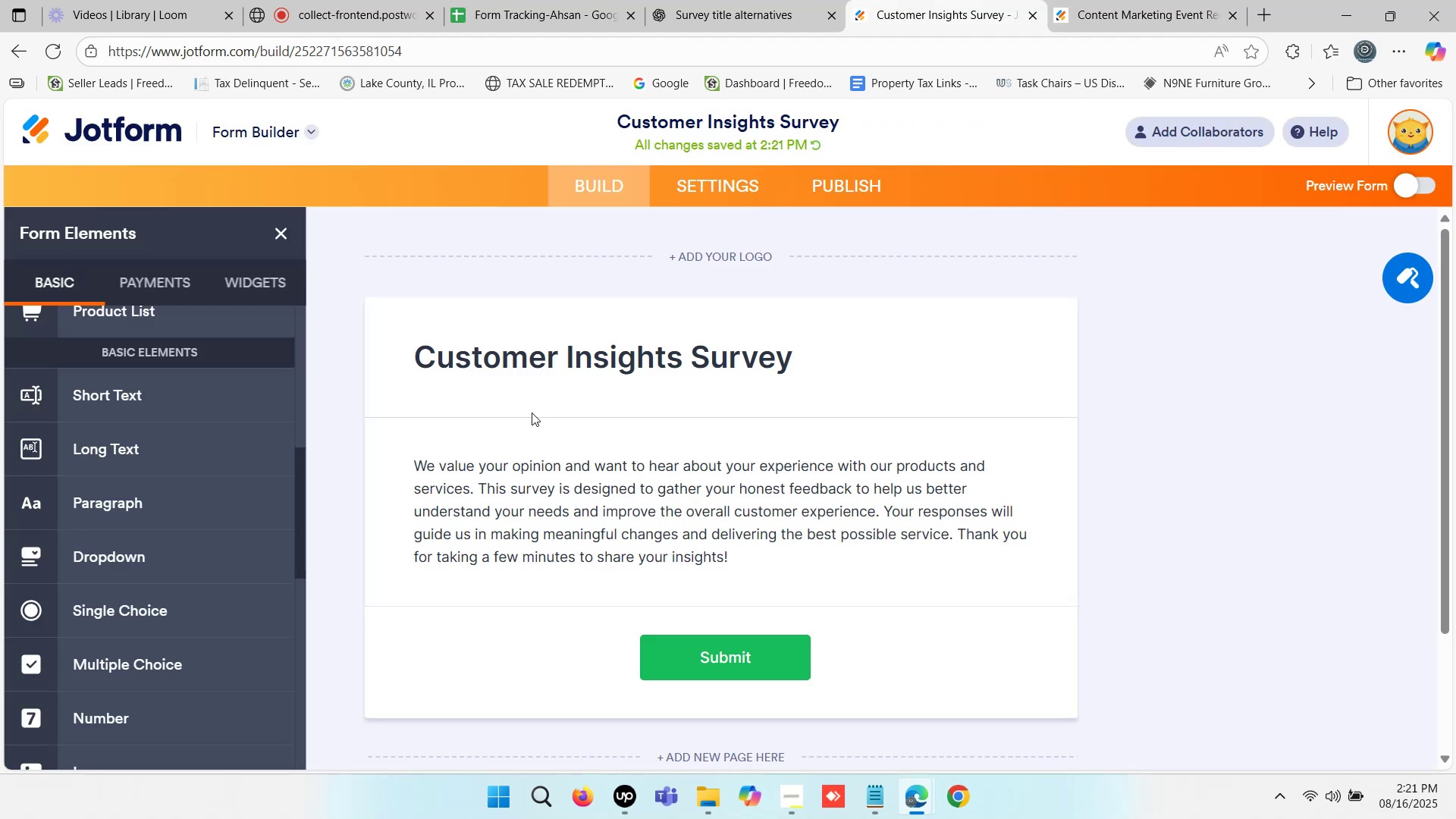 
scroll: coordinate [491, 472], scroll_direction: down, amount: 1.0
 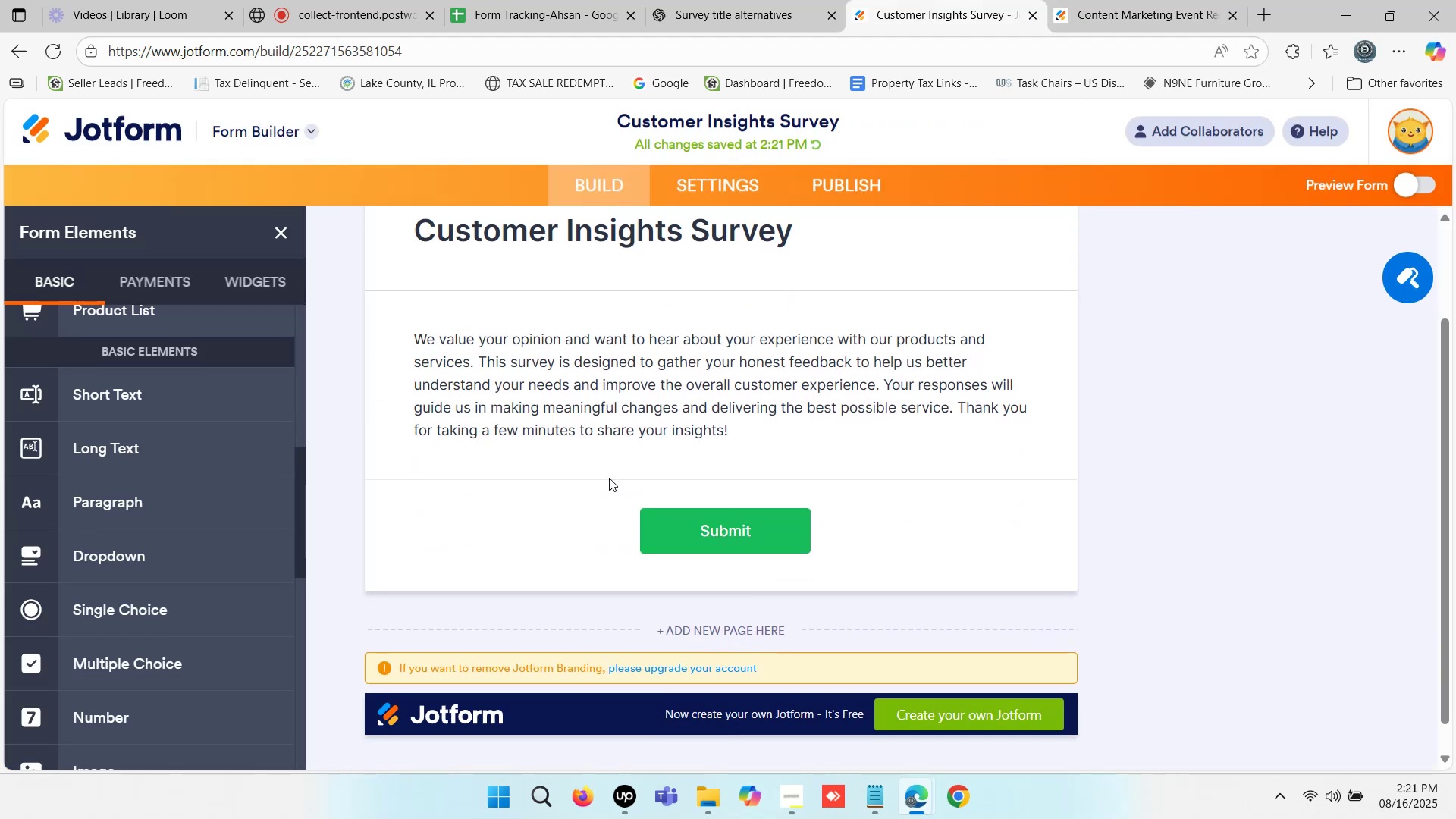 
left_click([516, 450])
 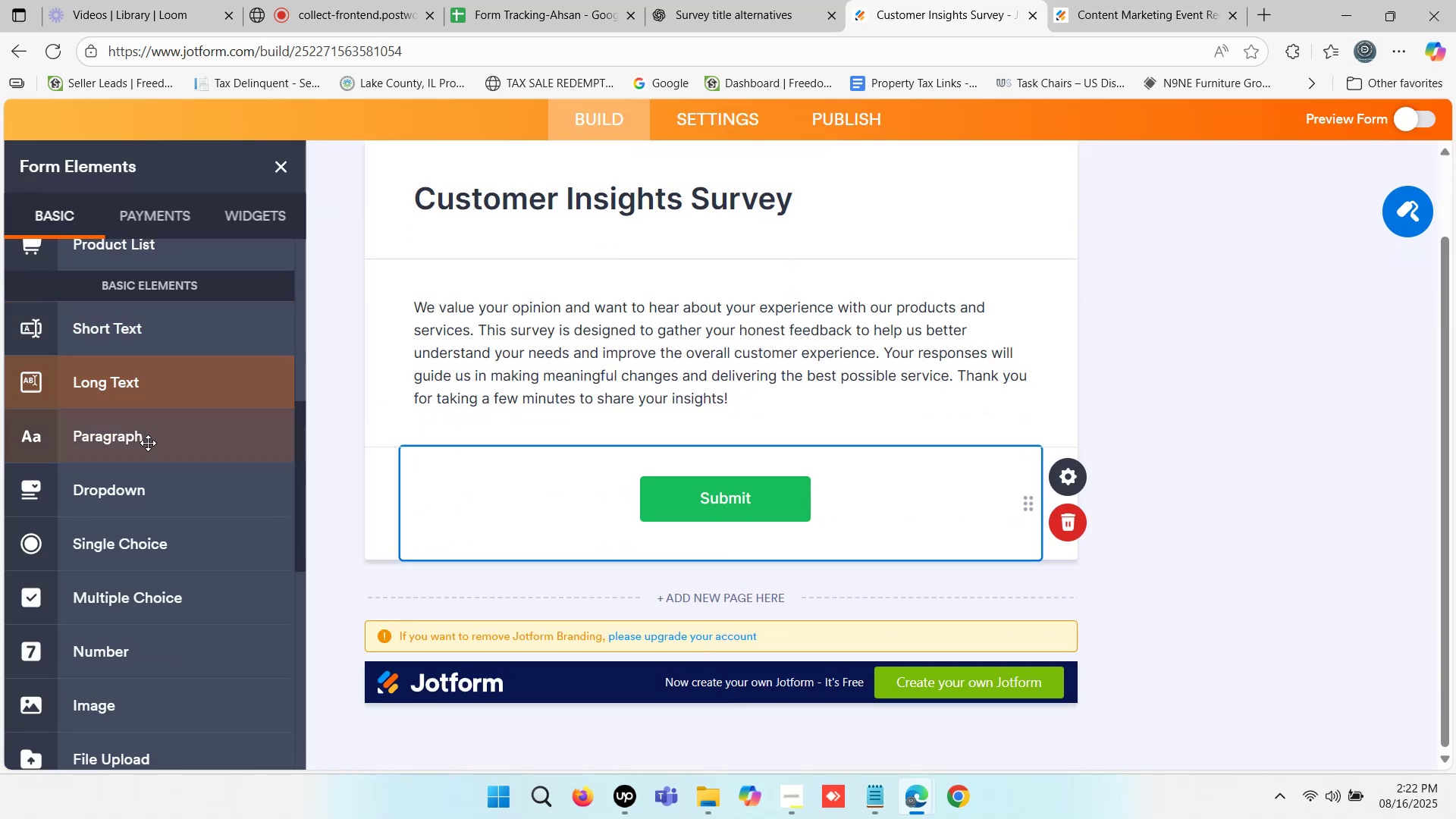 
wait(6.84)
 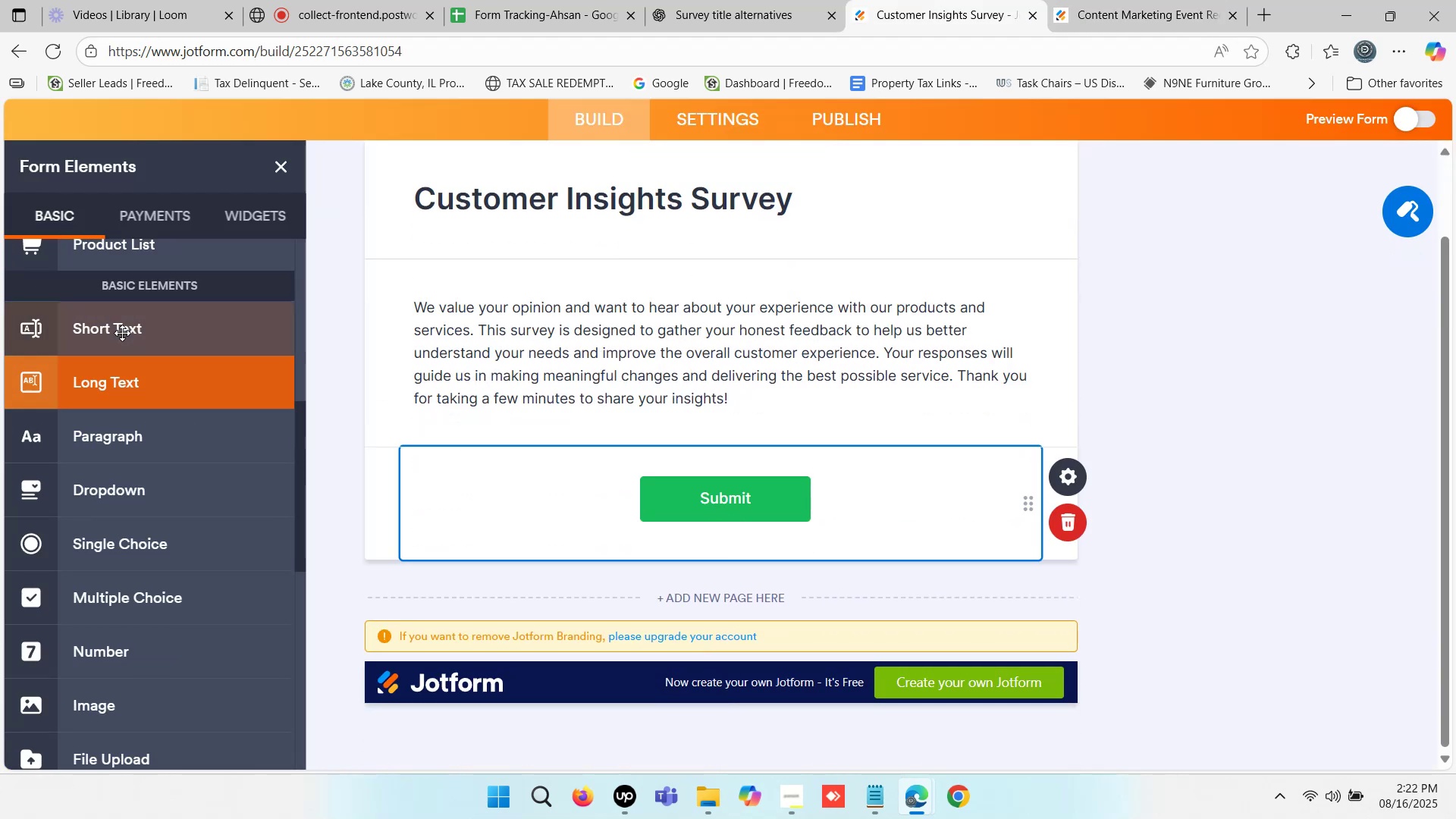 
left_click_drag(start_coordinate=[168, 599], to_coordinate=[173, 589])
 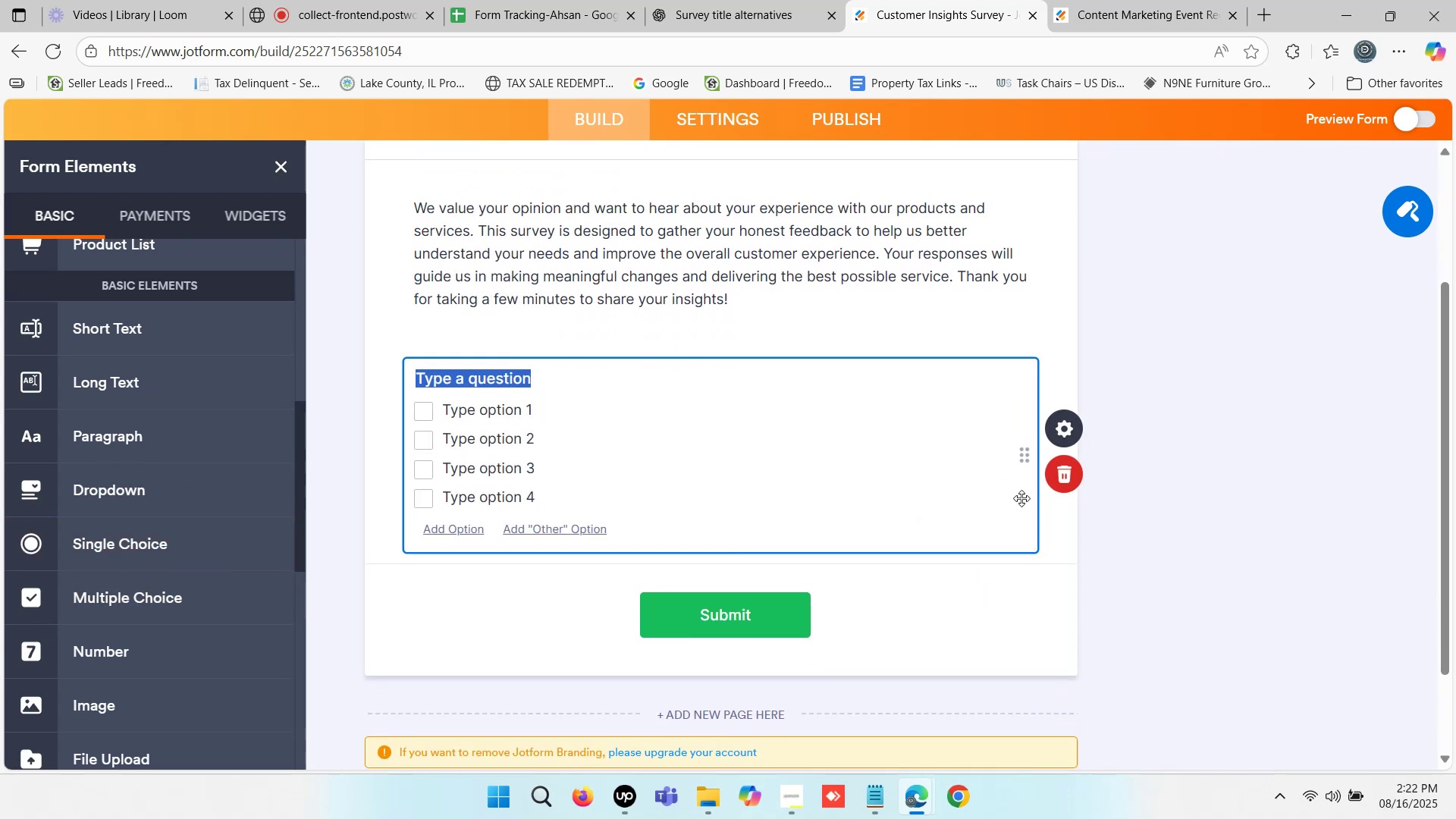 
left_click([1071, 476])
 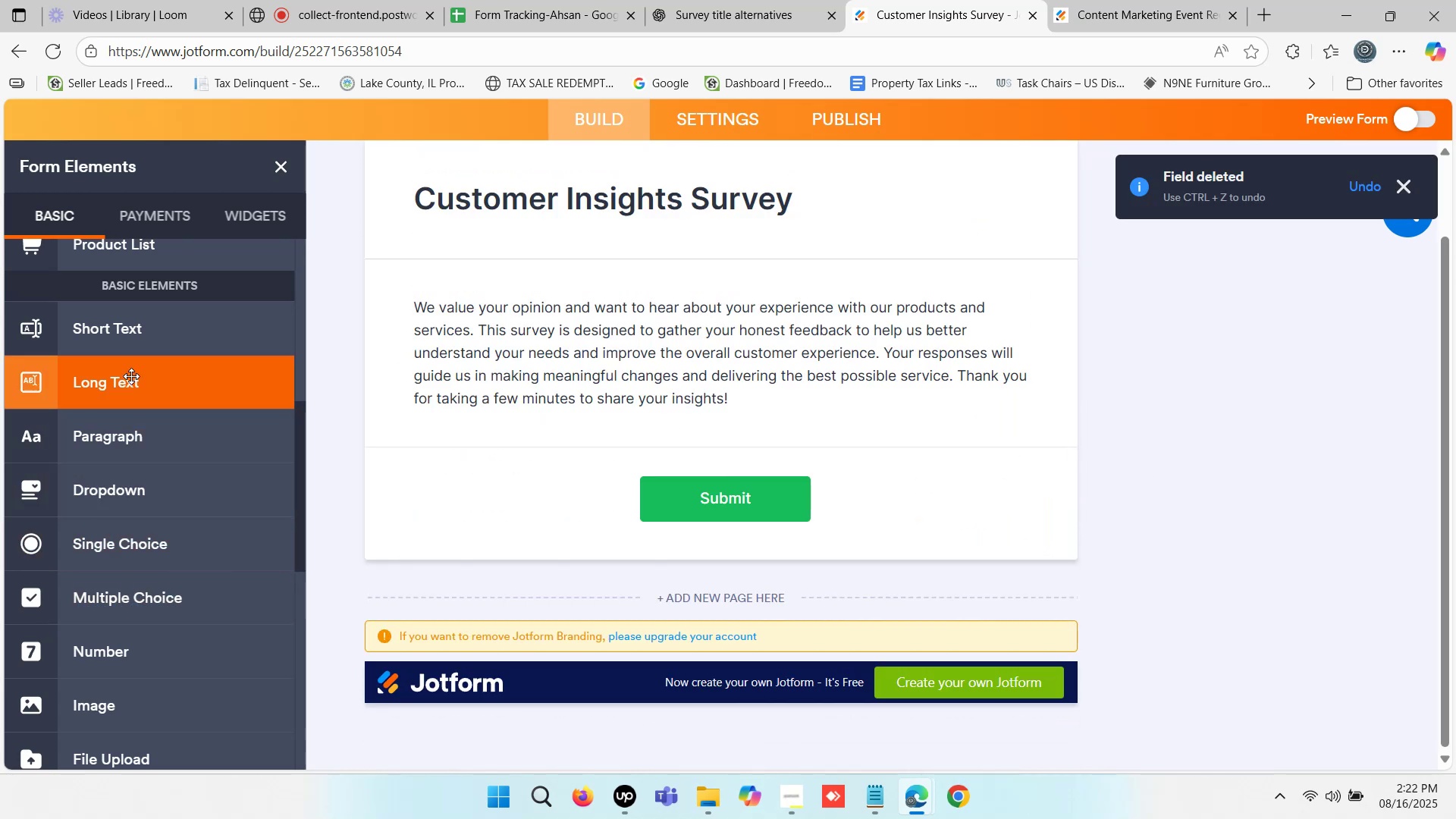 
left_click_drag(start_coordinate=[136, 331], to_coordinate=[672, 426])
 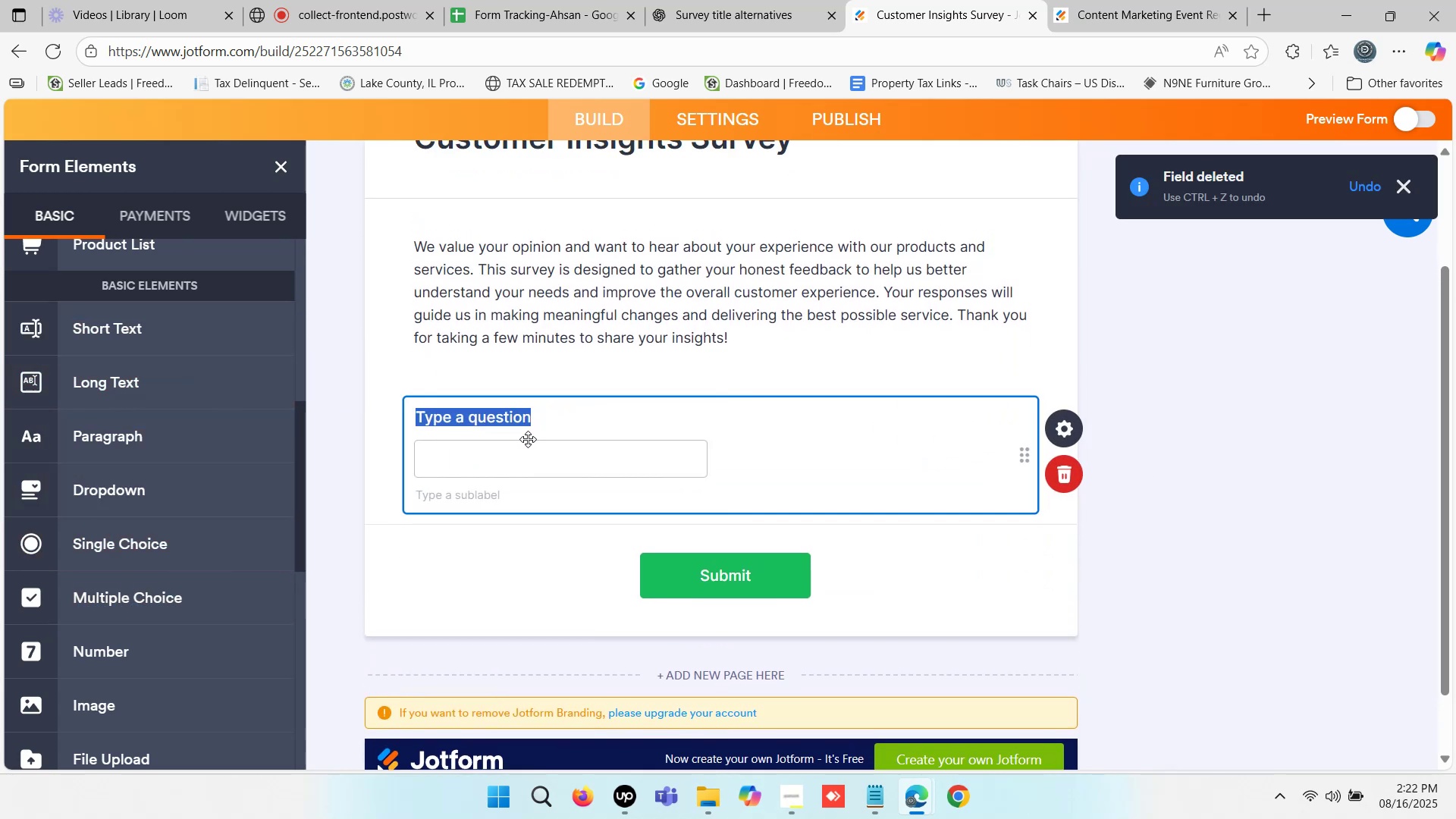 
hold_key(key=ControlLeft, duration=0.32)
 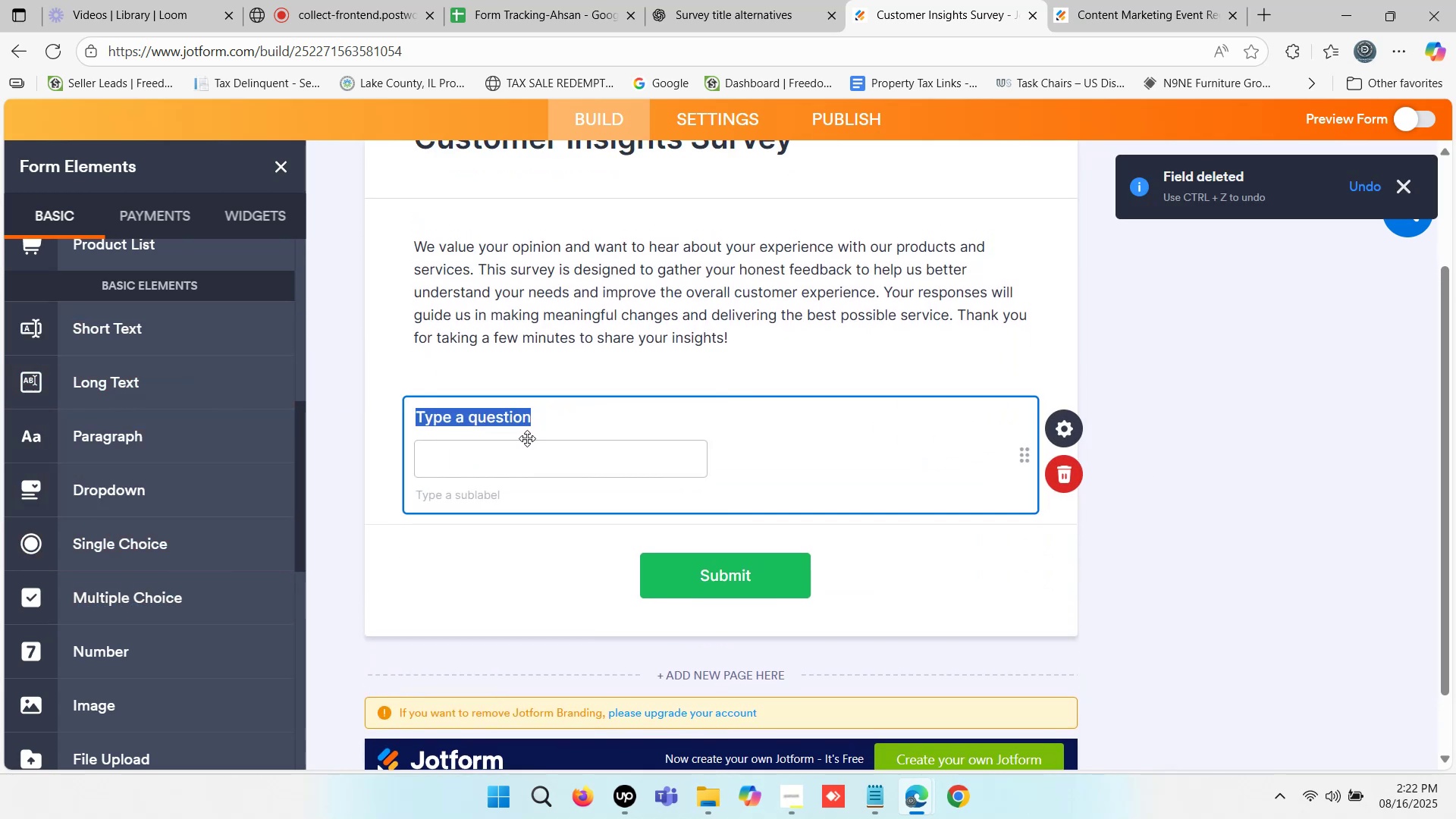 
key(Control+Z)
 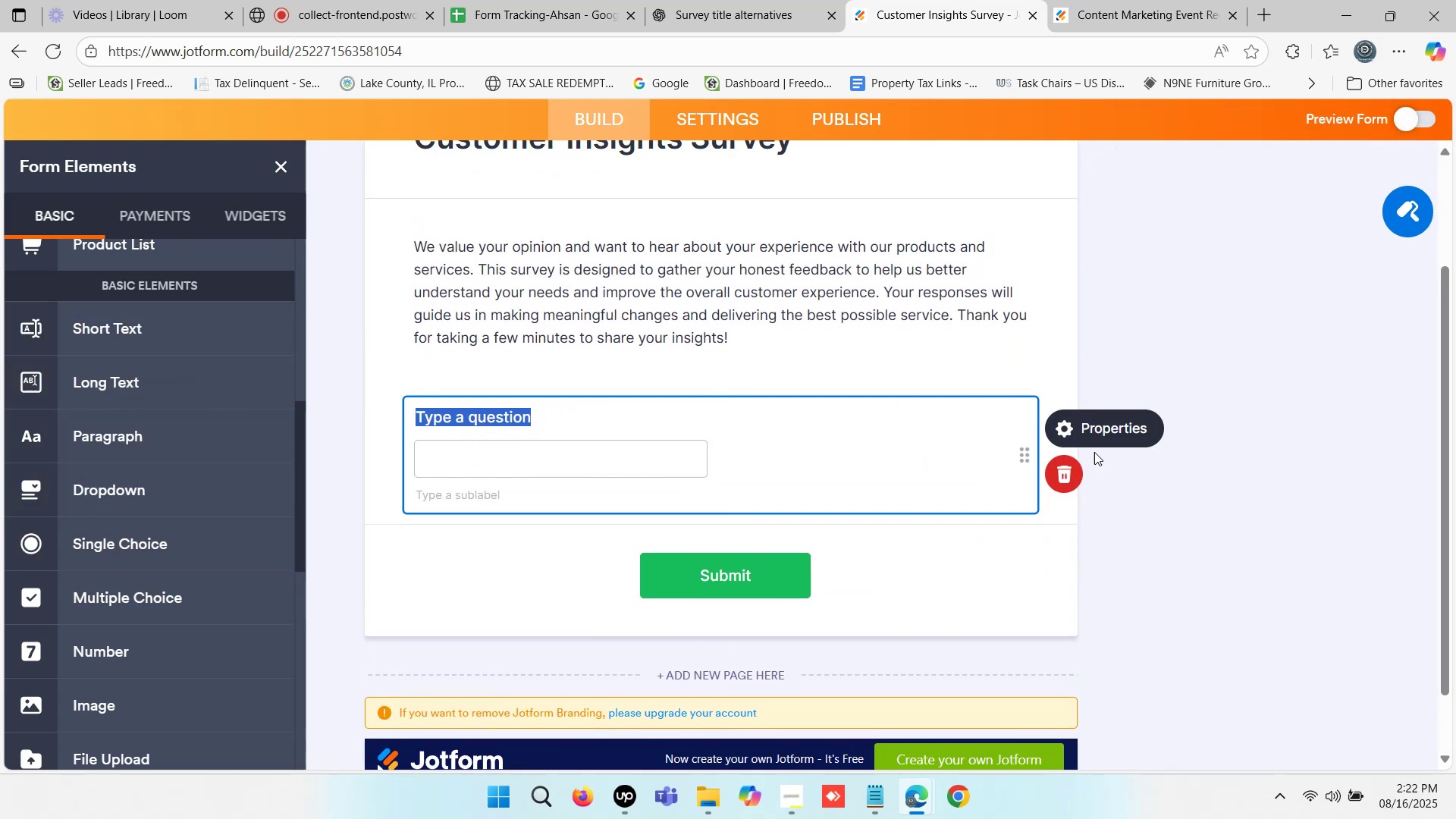 
left_click([1070, 467])
 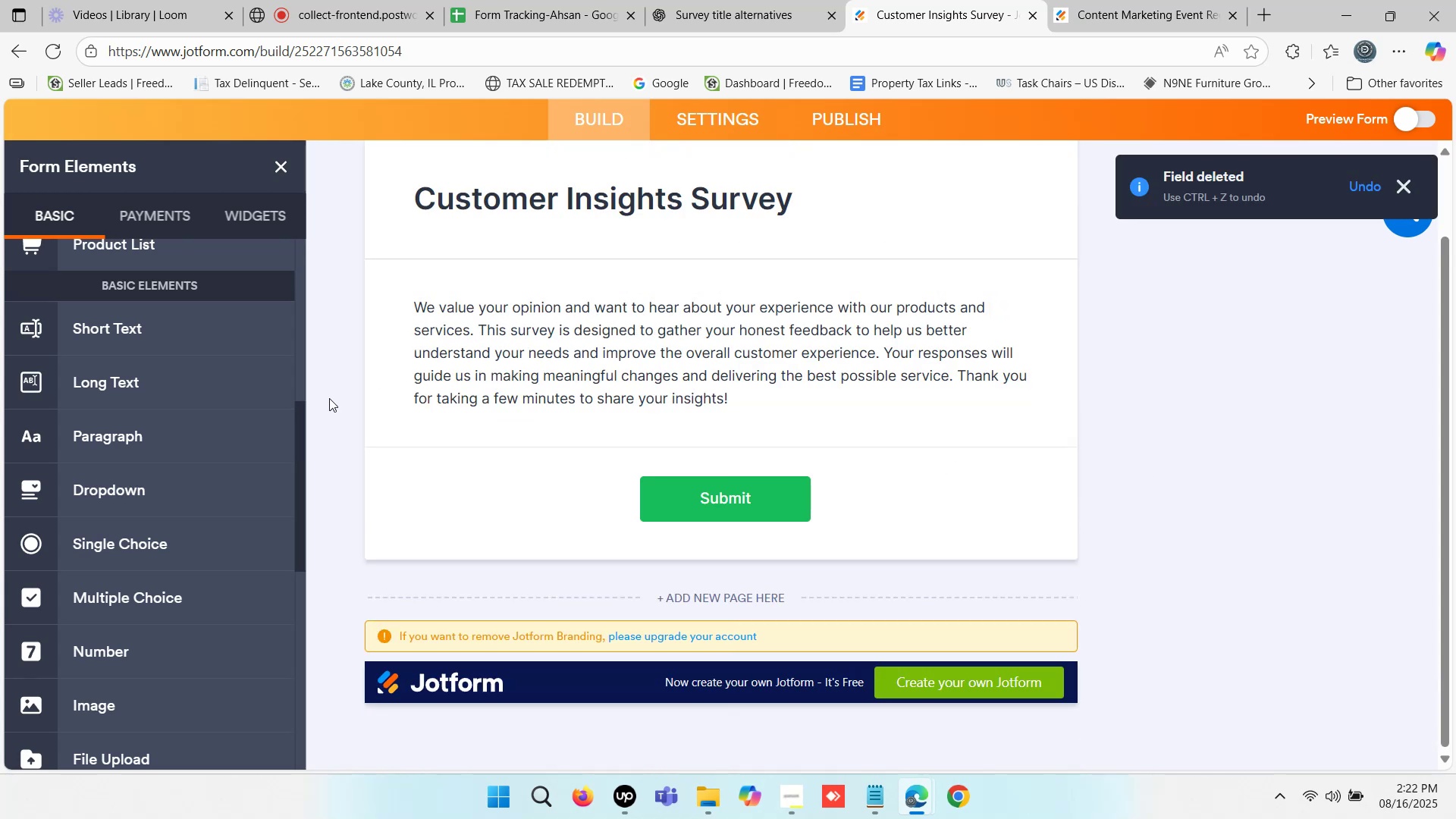 
scroll: coordinate [136, 309], scroll_direction: up, amount: 4.0
 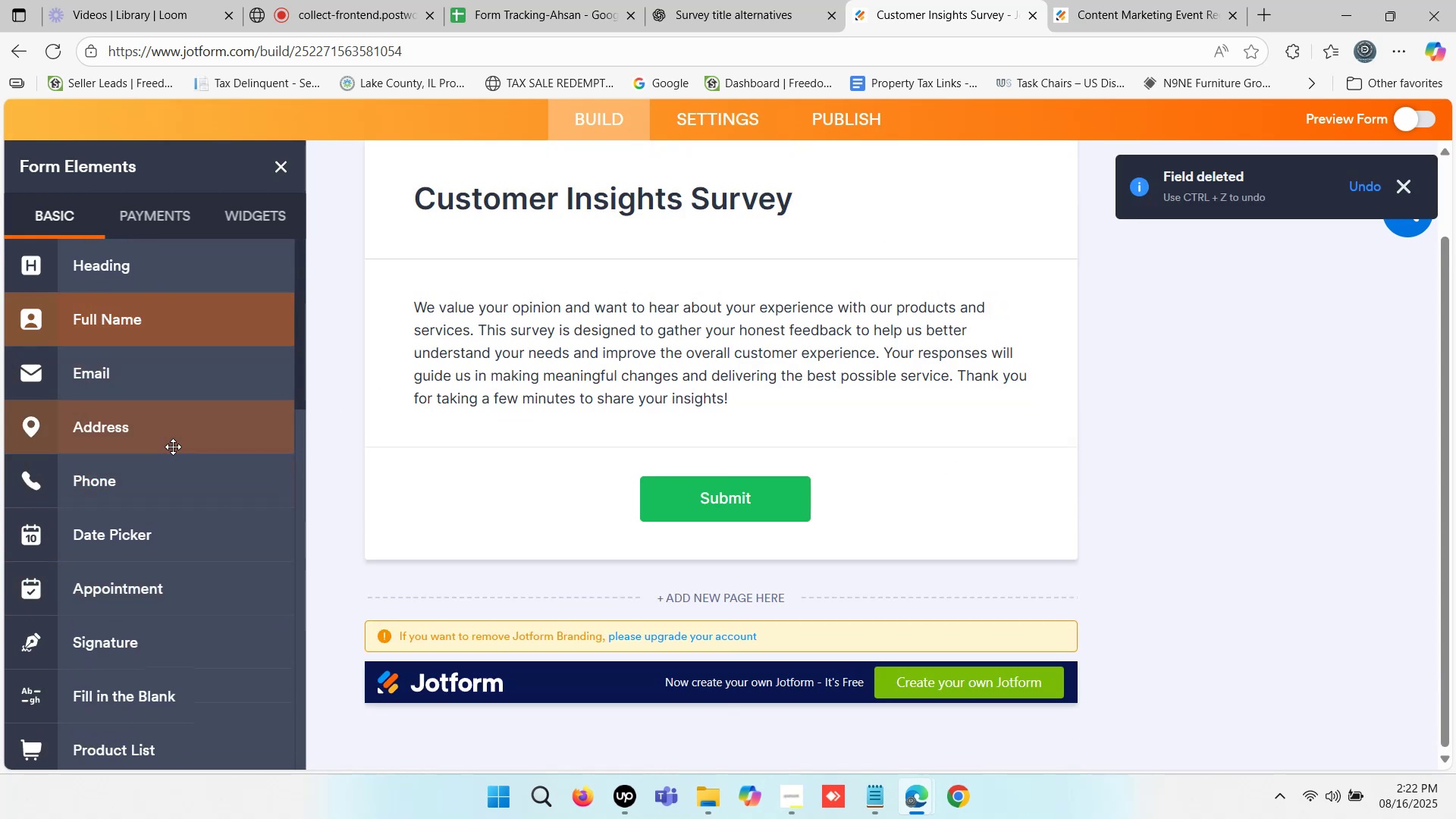 
scroll: coordinate [140, 443], scroll_direction: down, amount: 4.0
 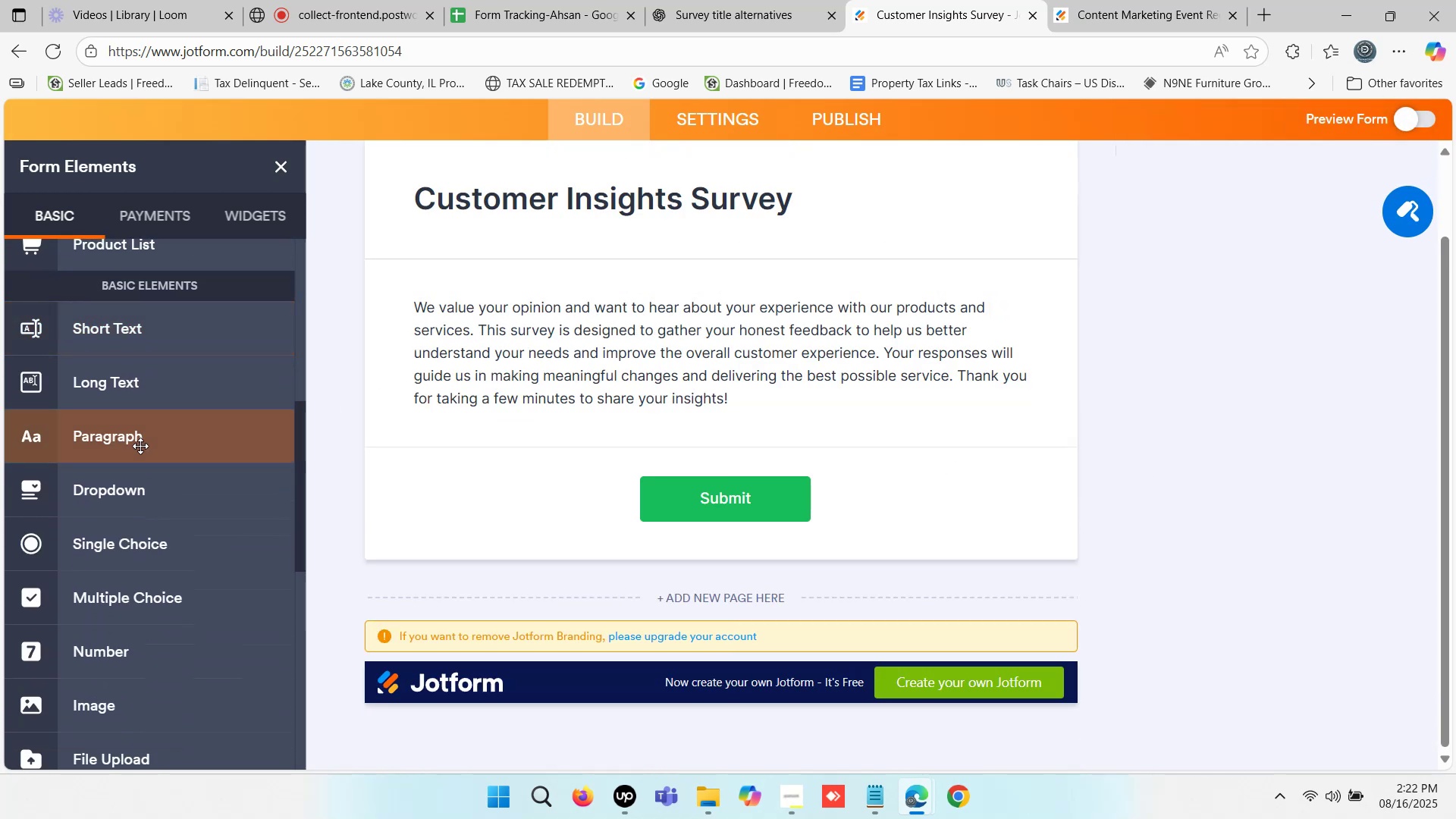 
left_click_drag(start_coordinate=[143, 441], to_coordinate=[614, 447])
 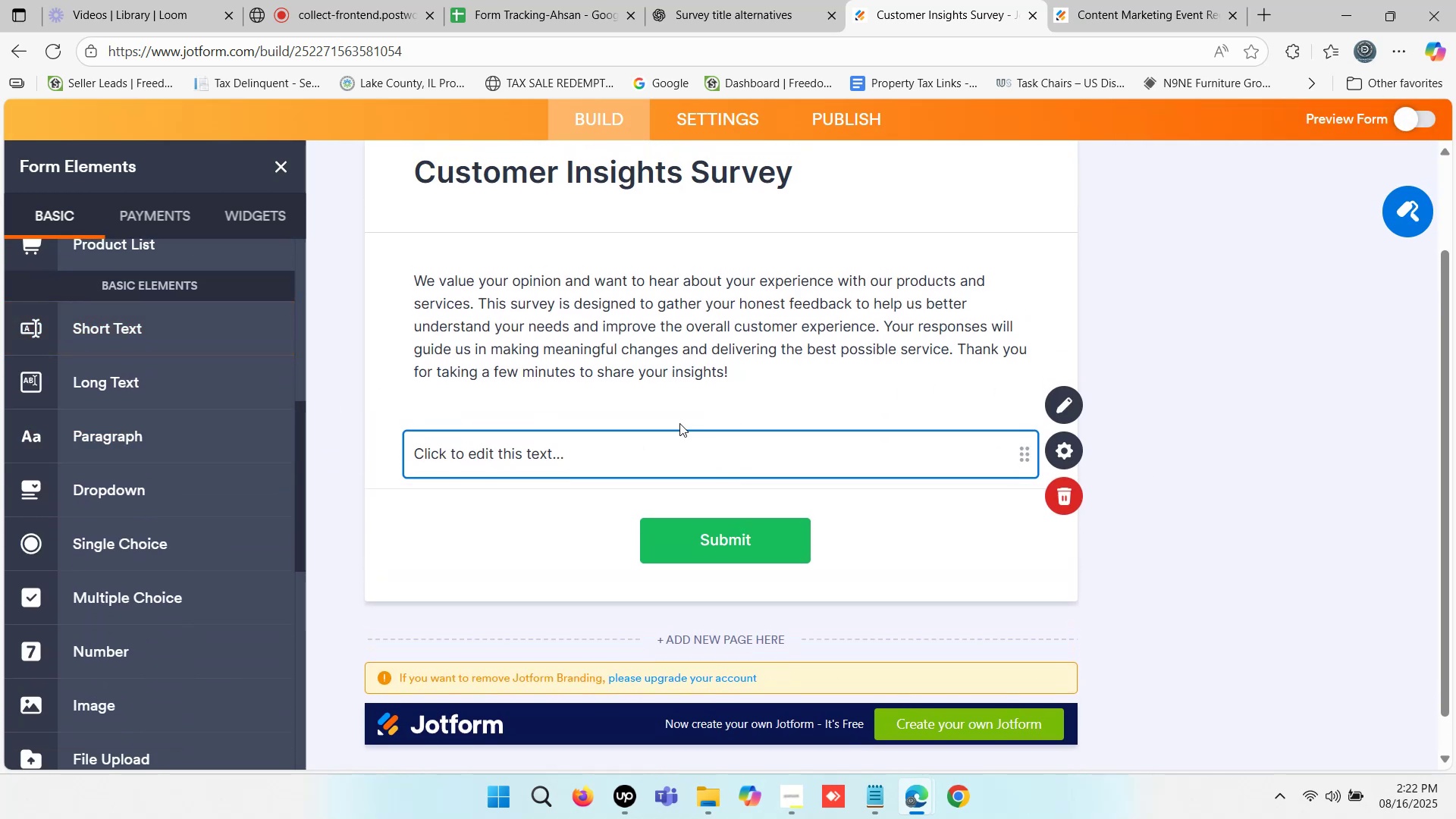 
left_click([512, 442])
 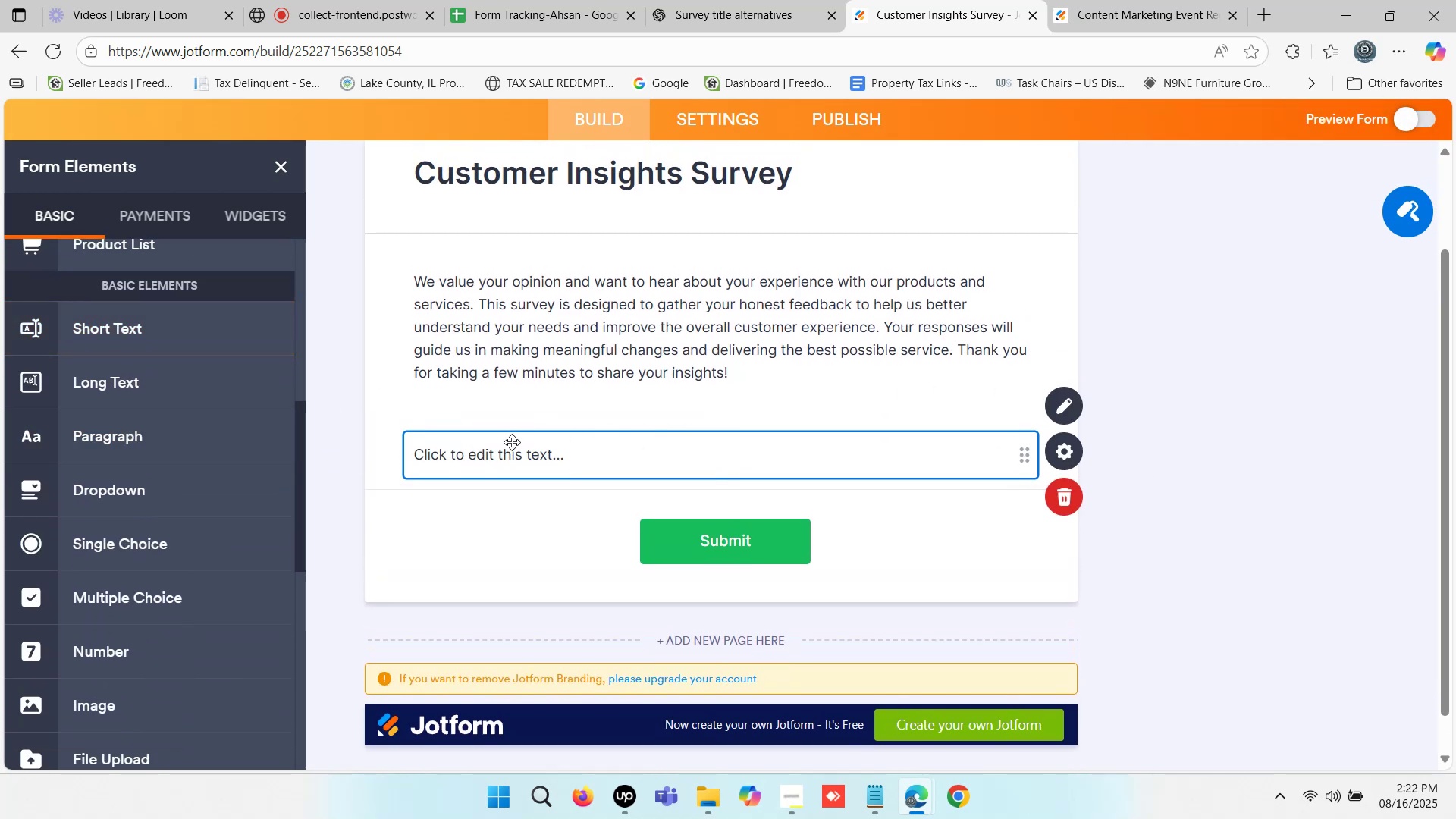 
hold_key(key=ControlLeft, duration=0.35)
 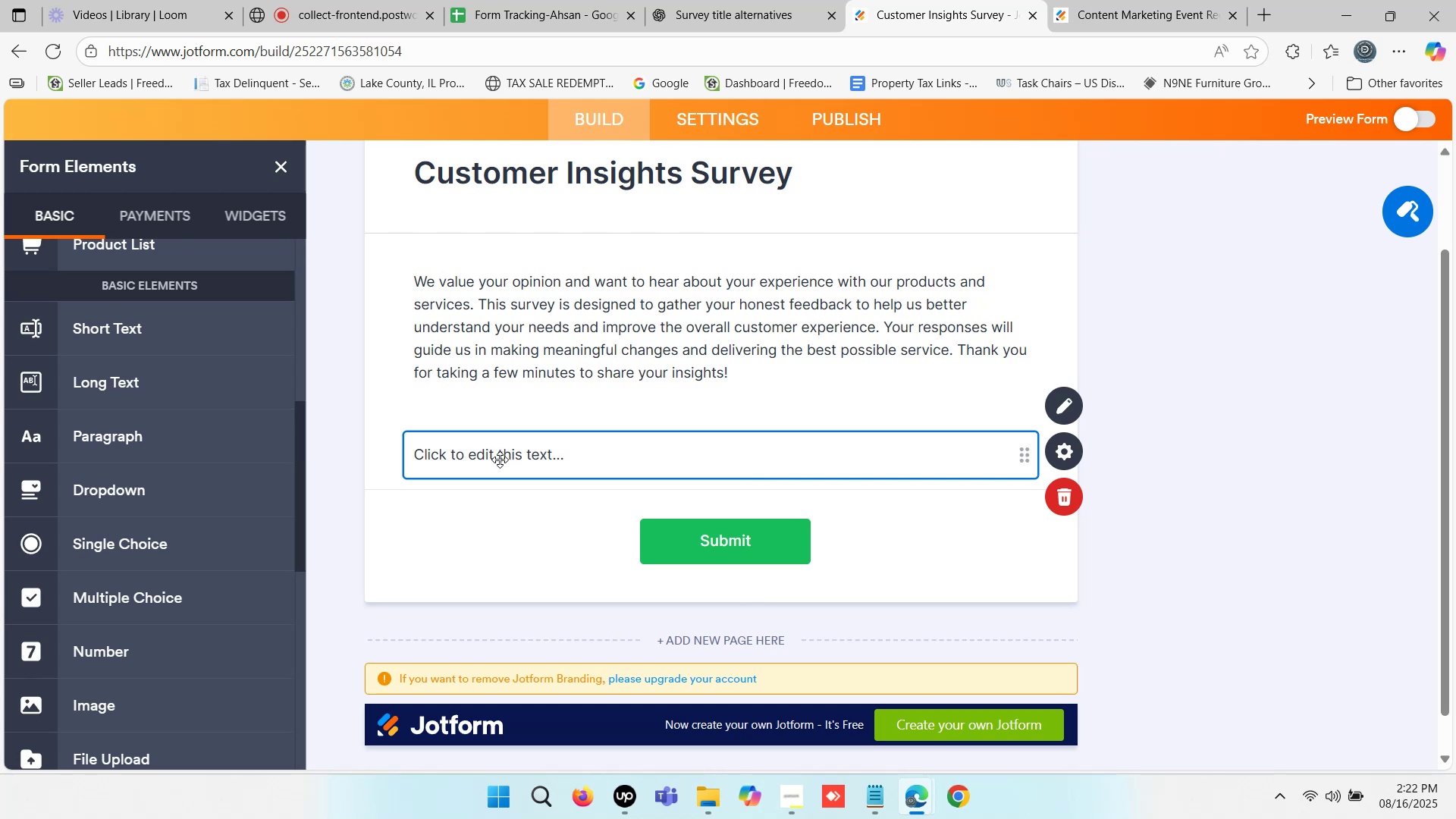 
left_click([500, 460])
 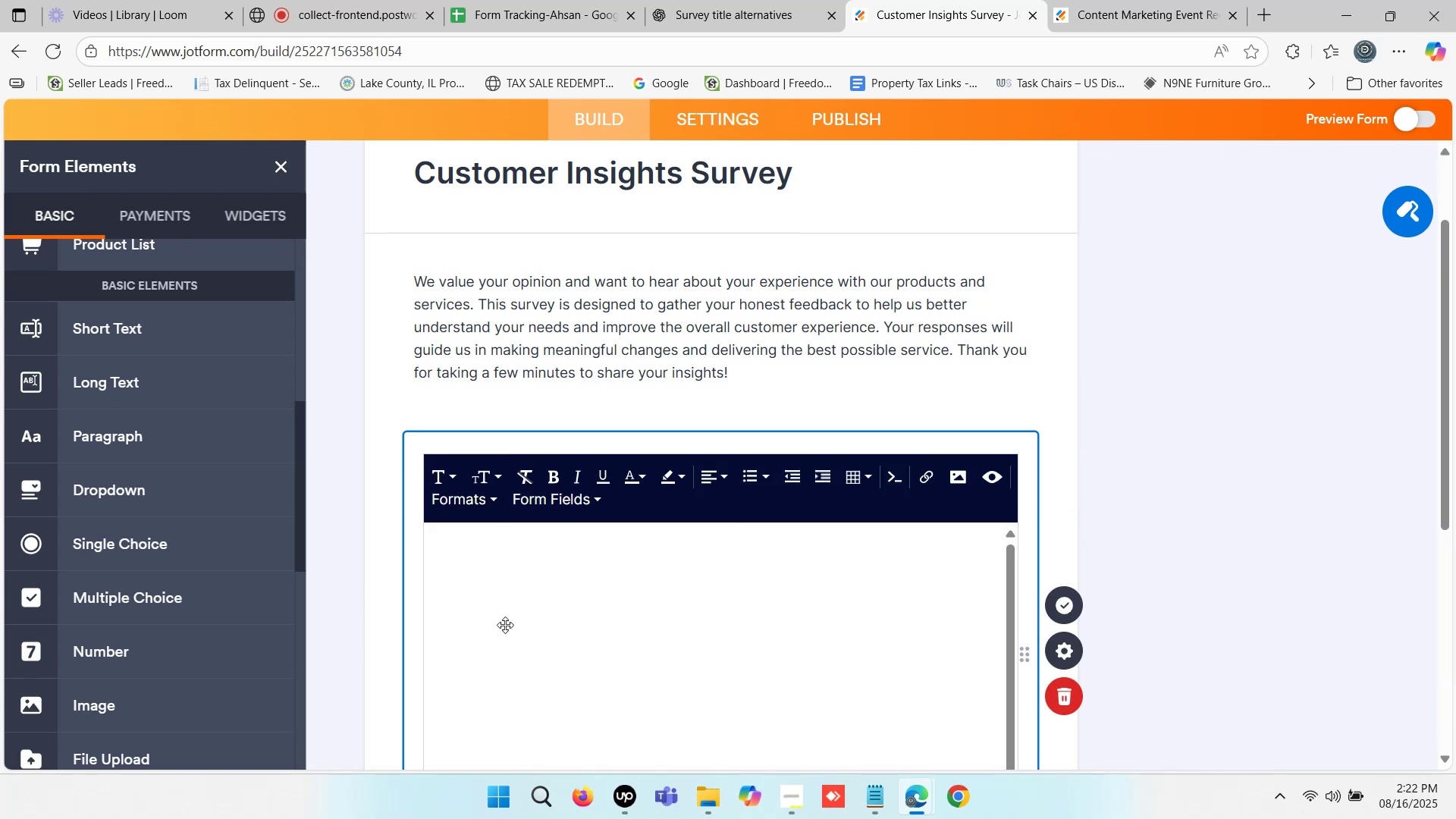 
left_click([469, 545])
 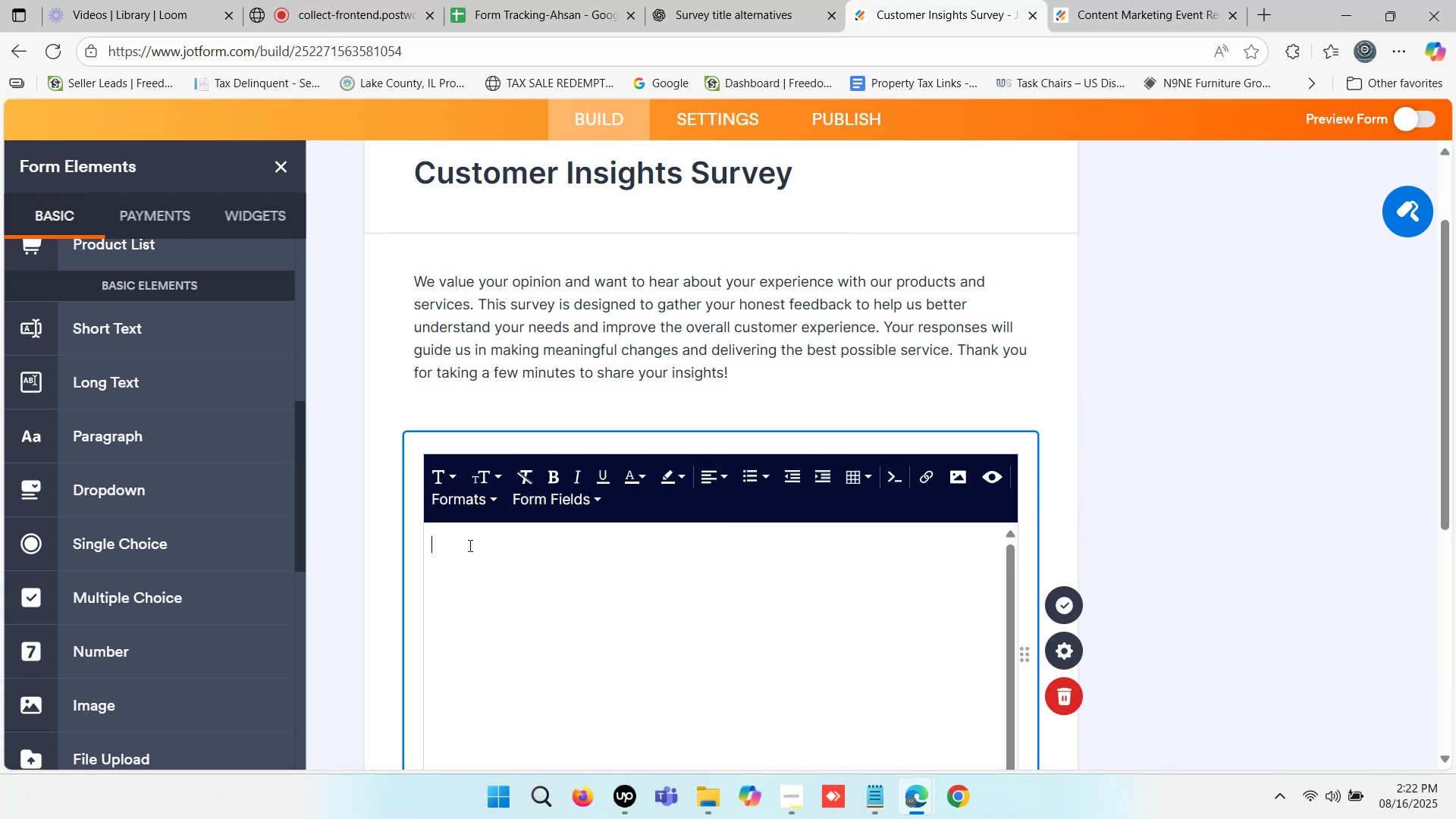 
key(Control+ControlLeft)
 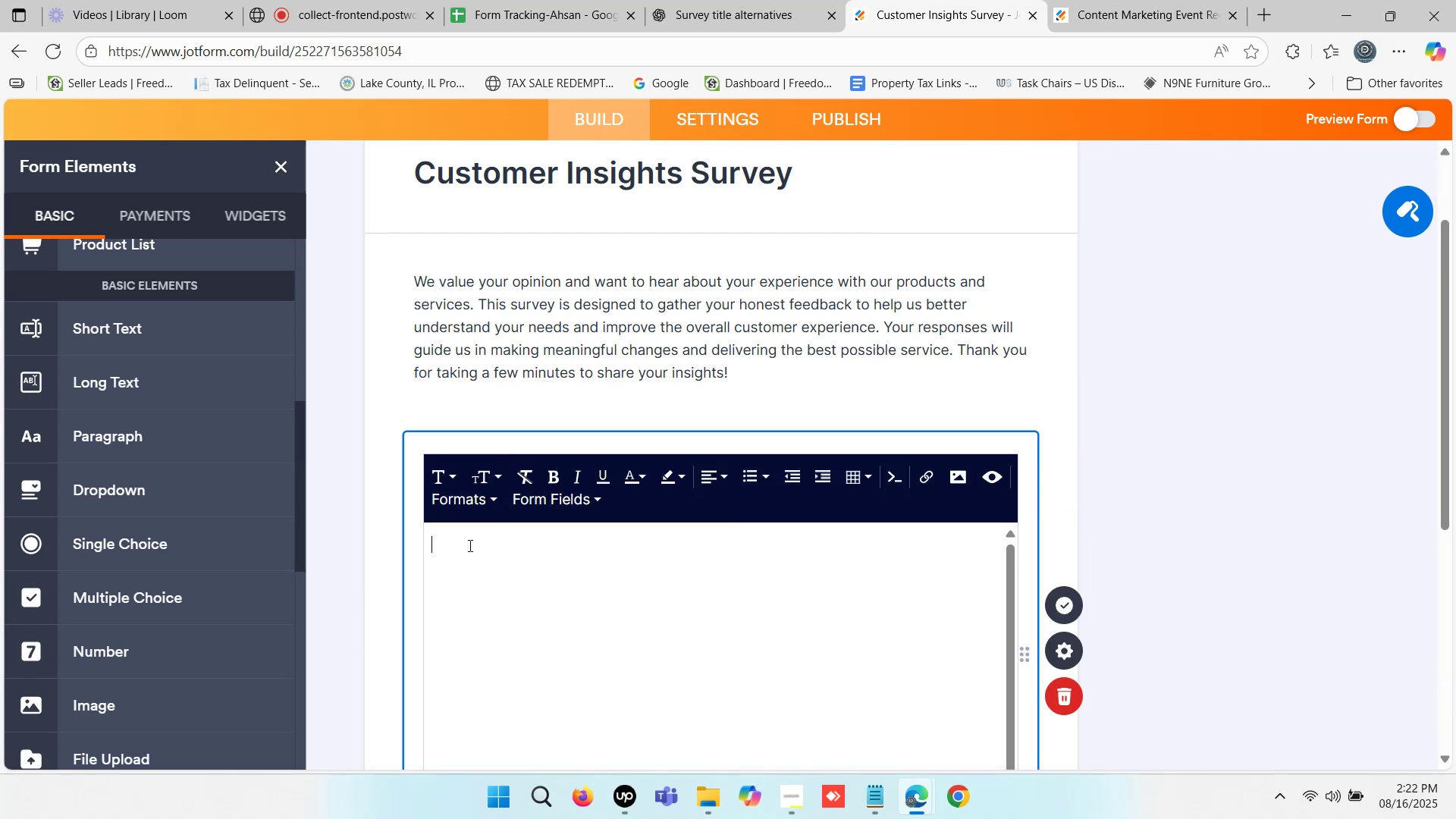 
key(Control+V)
 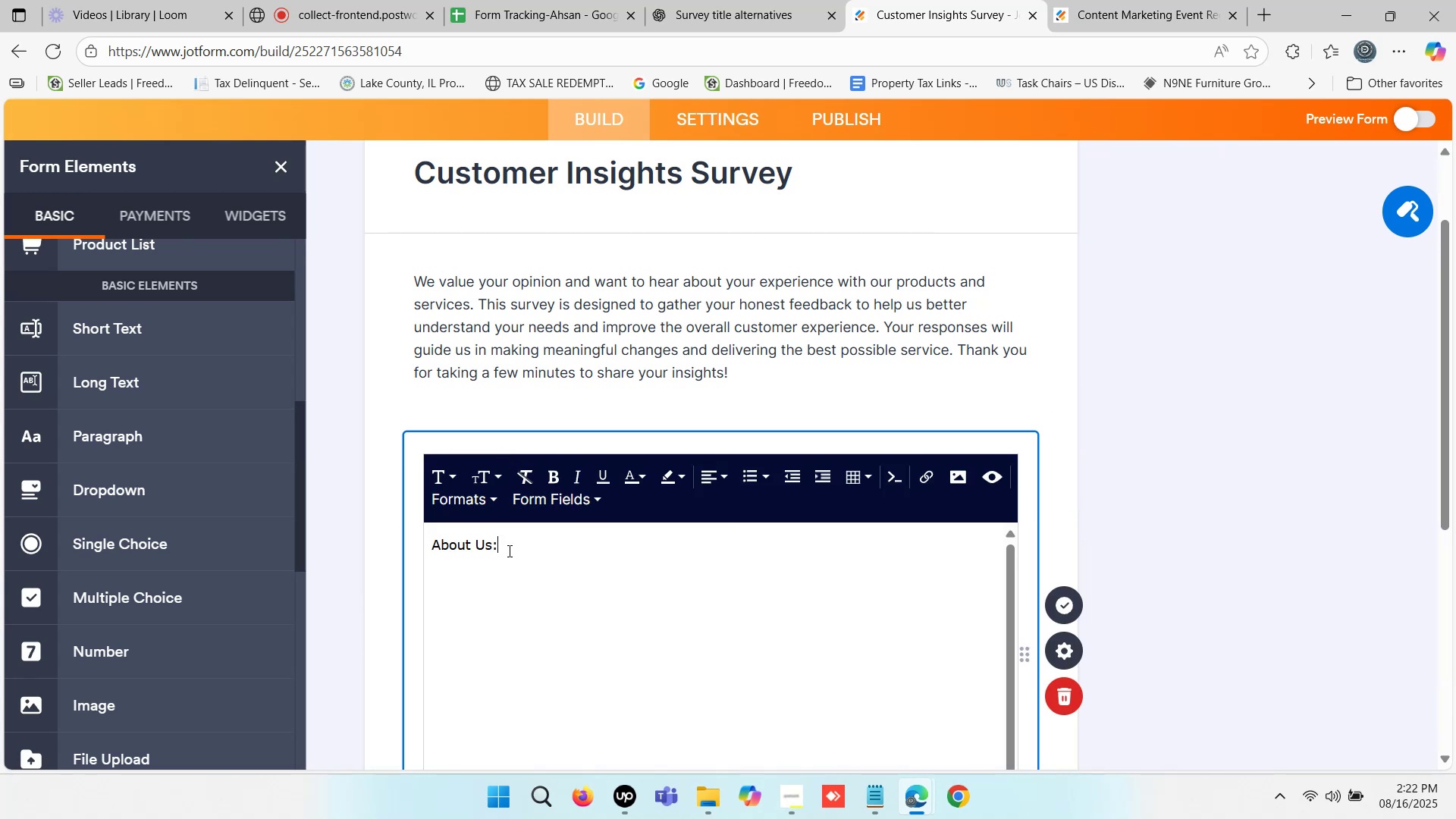 
left_click_drag(start_coordinate=[504, 548], to_coordinate=[428, 545])
 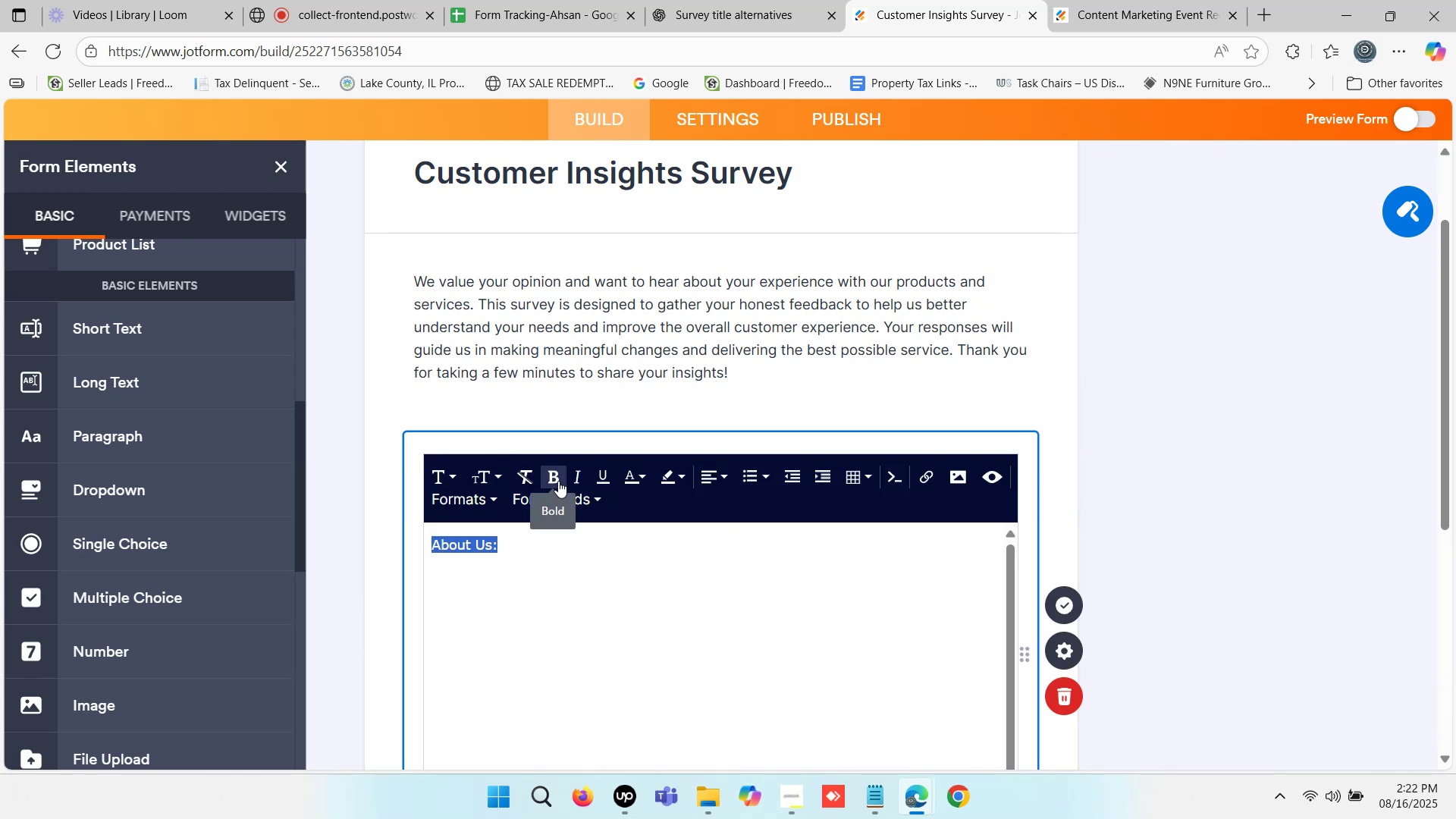 
left_click([557, 475])
 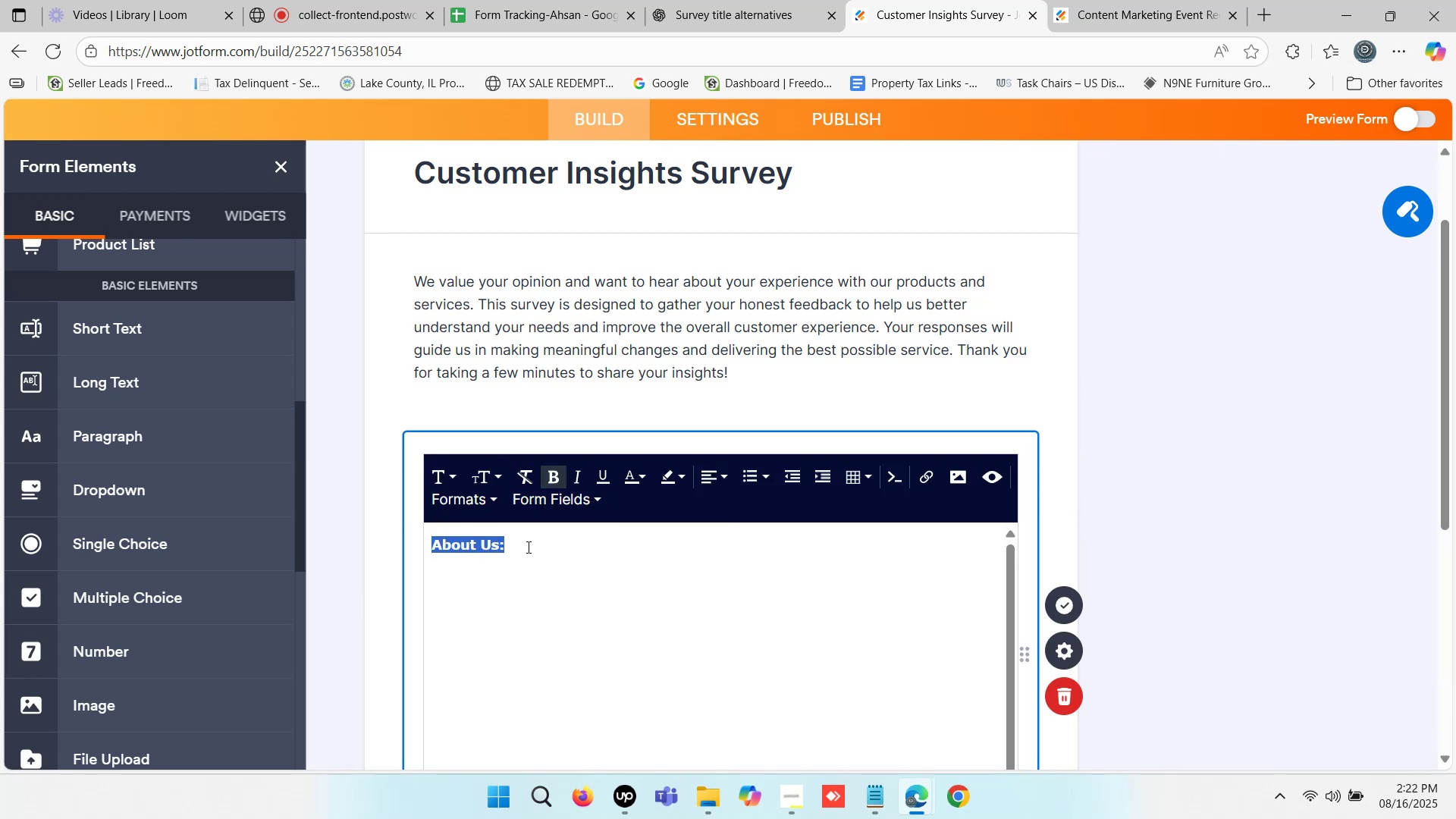 
left_click([519, 549])
 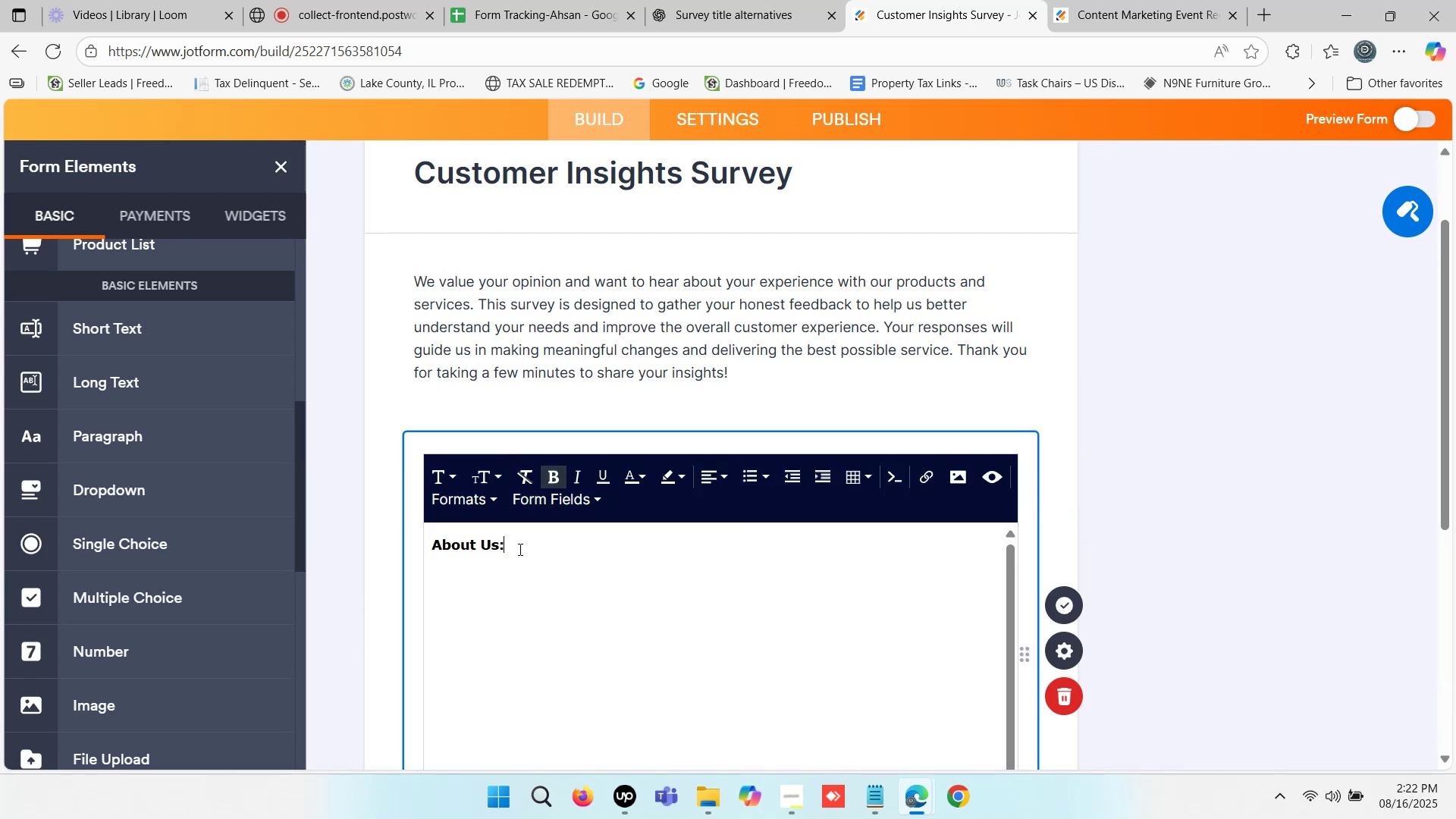 
key(Enter)
 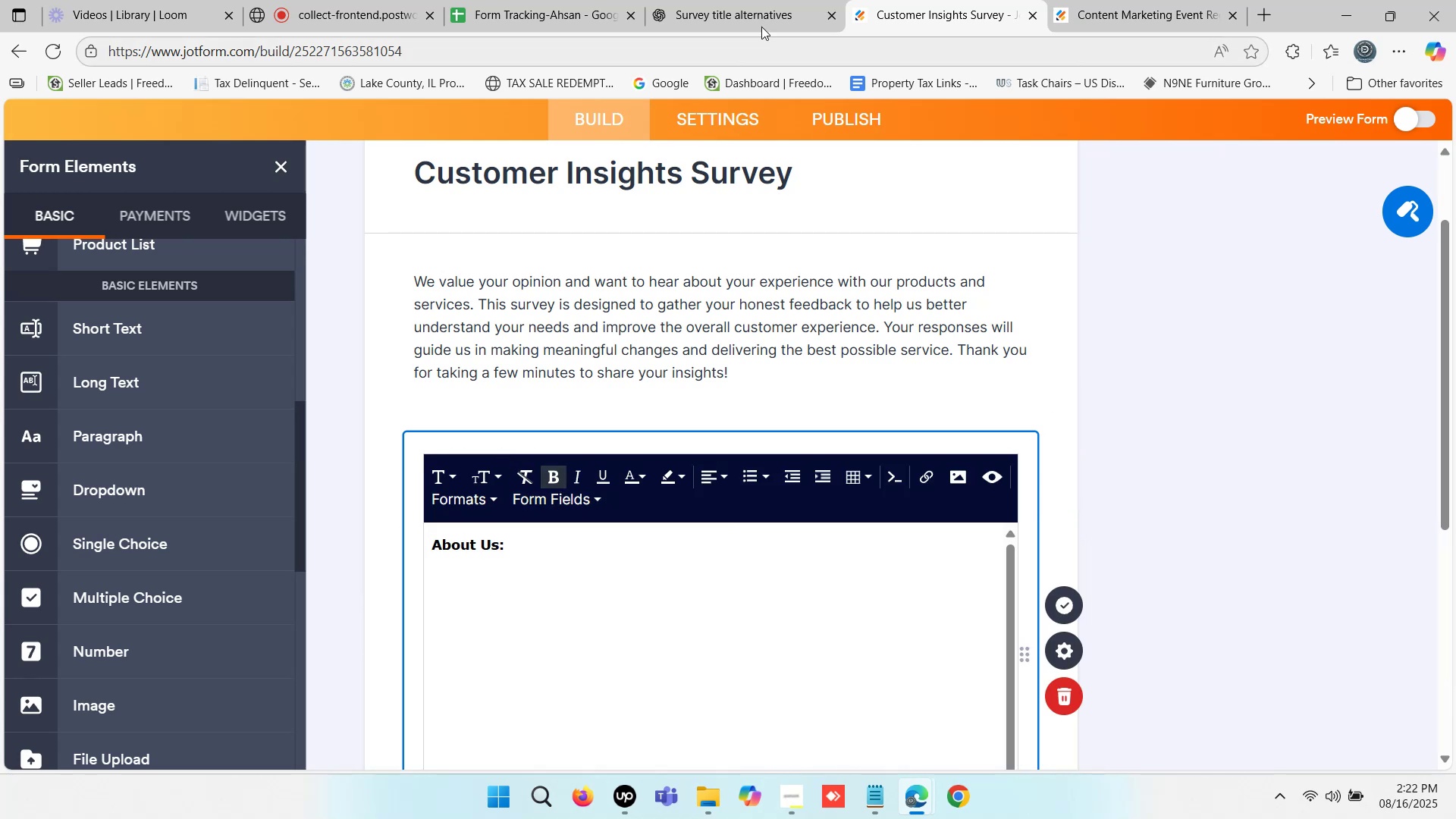 
left_click([1177, 0])
 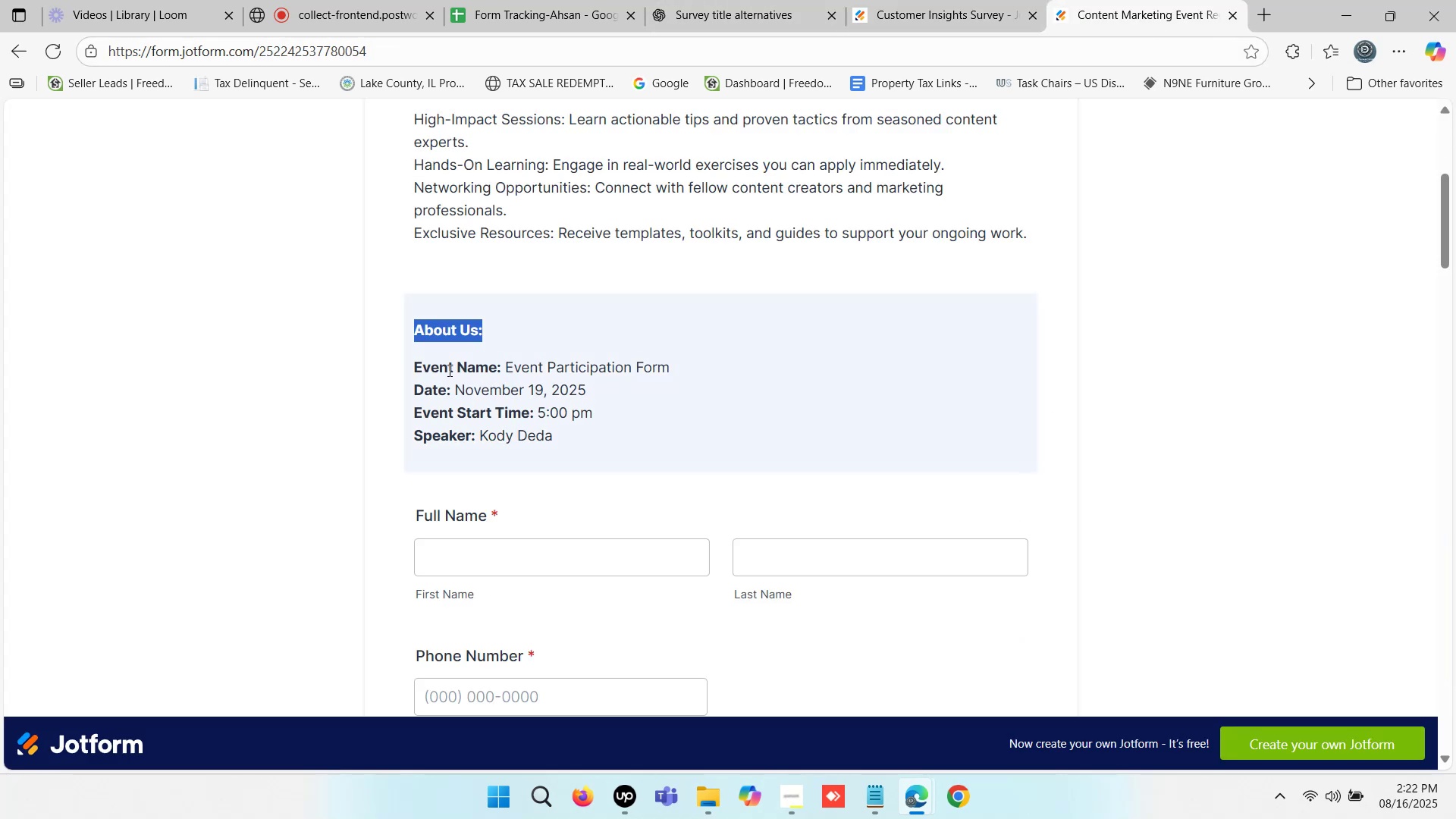 
left_click_drag(start_coordinate=[458, 368], to_coordinate=[502, 371])
 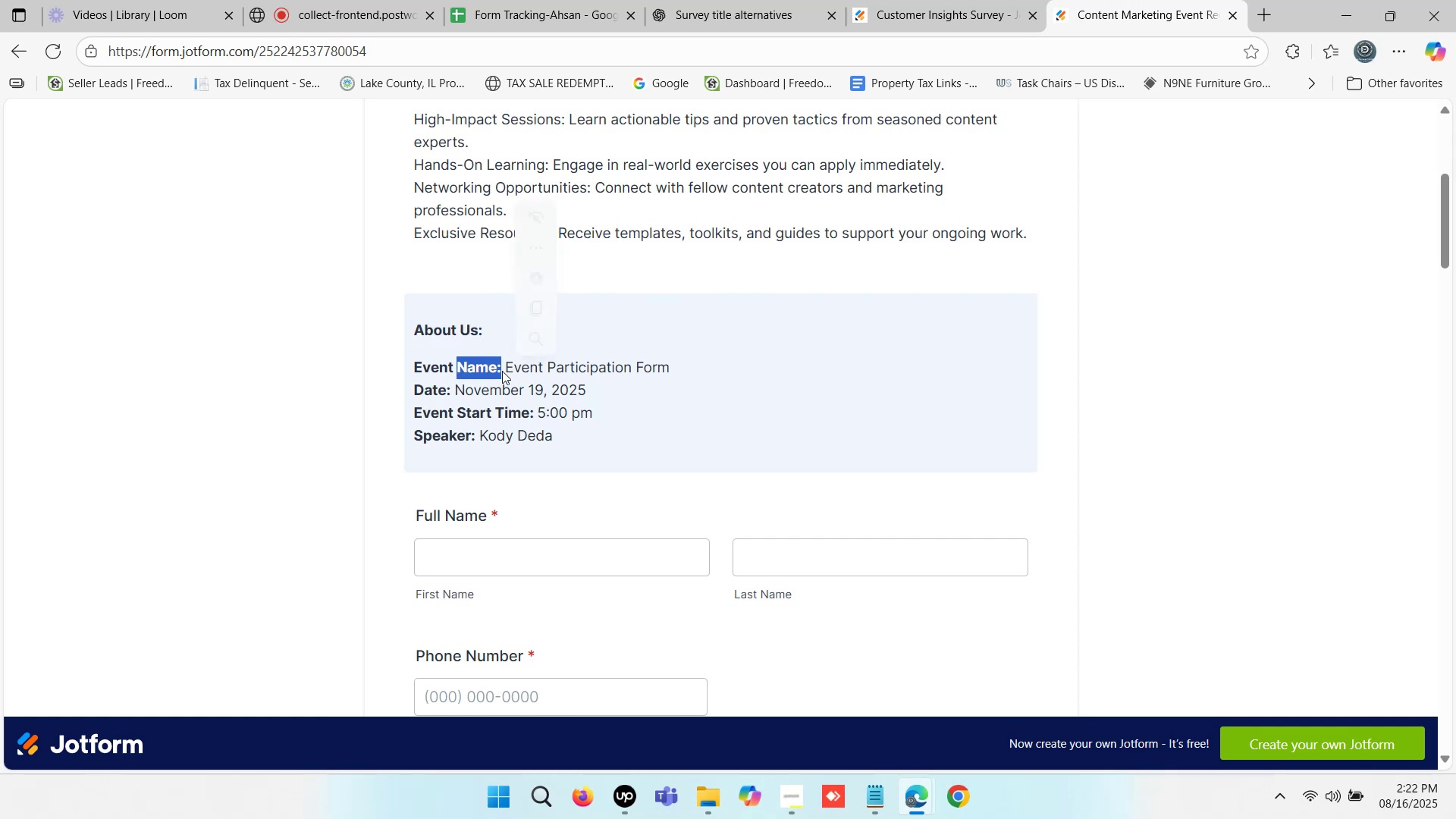 
key(Control+C)
 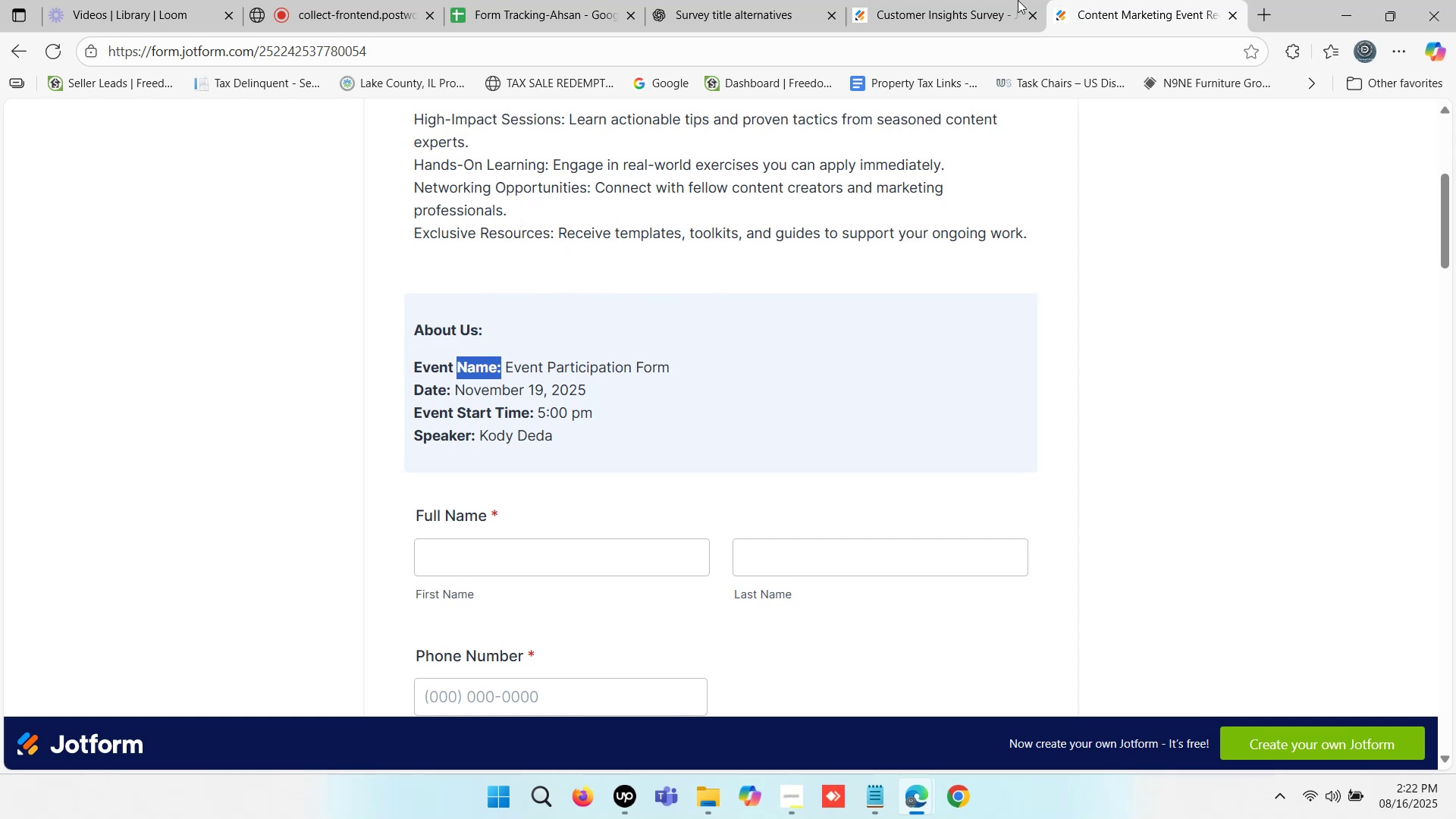 
left_click([952, 0])
 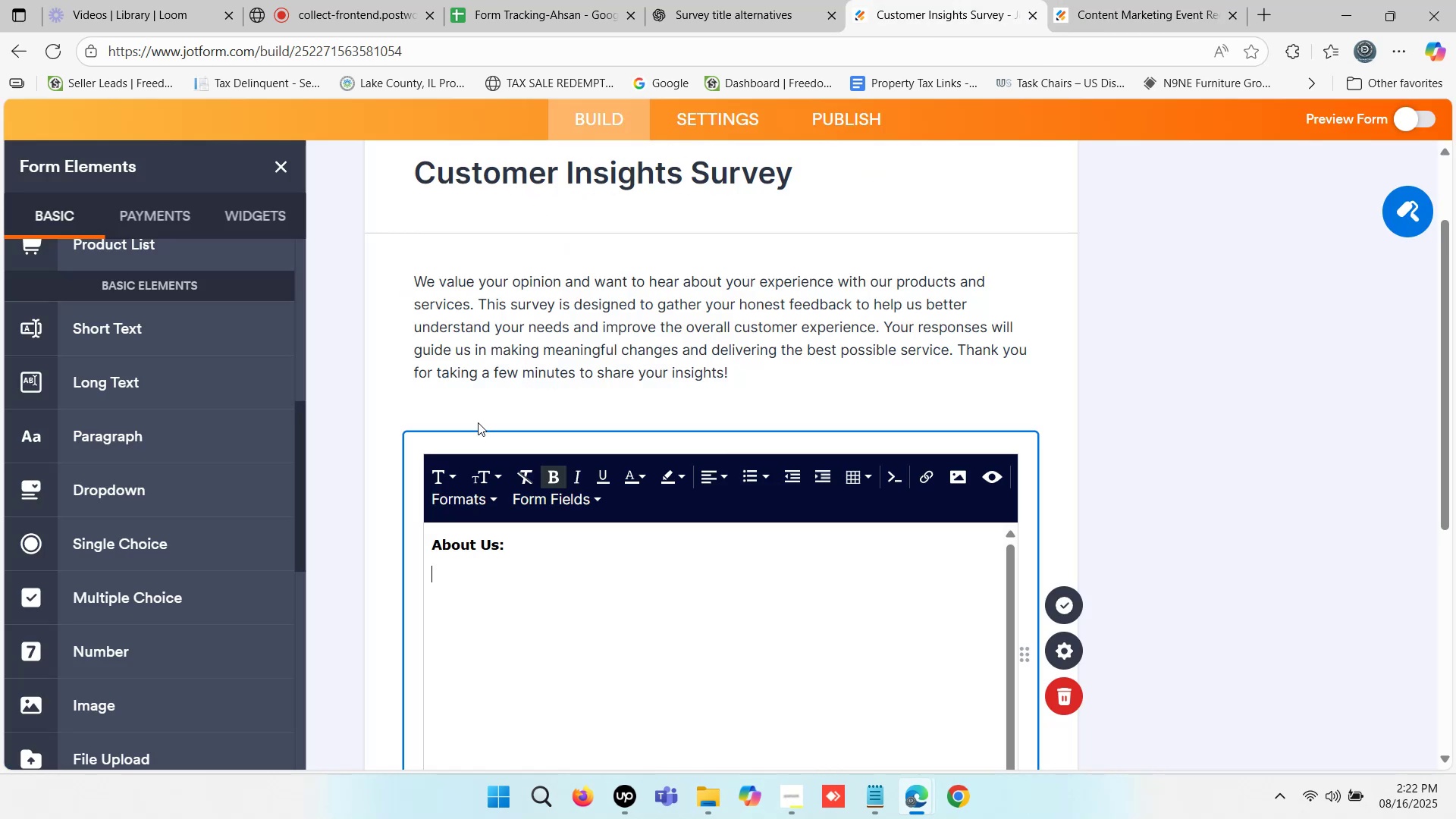 
key(Control+ControlLeft)
 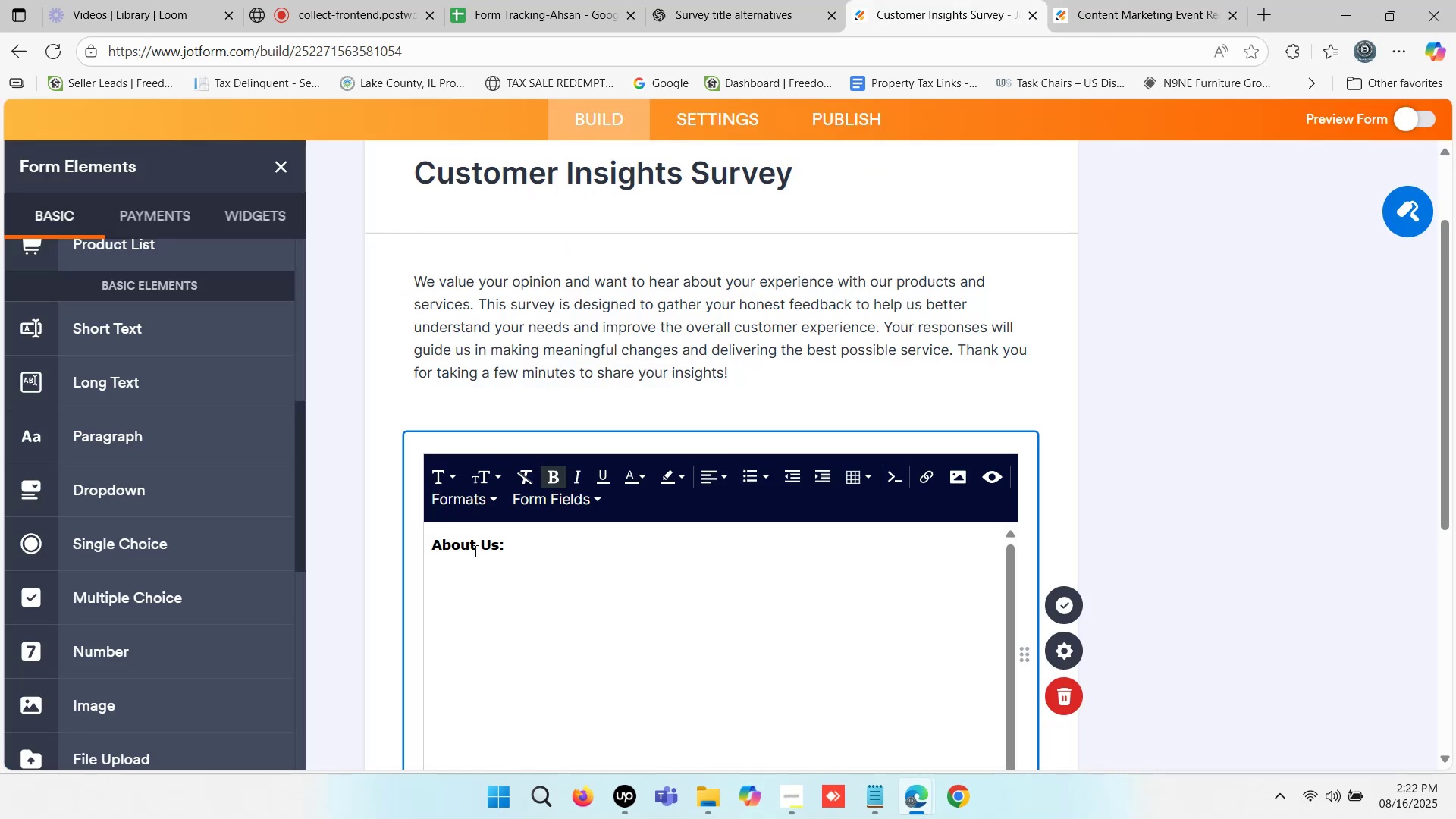 
key(Control+V)
 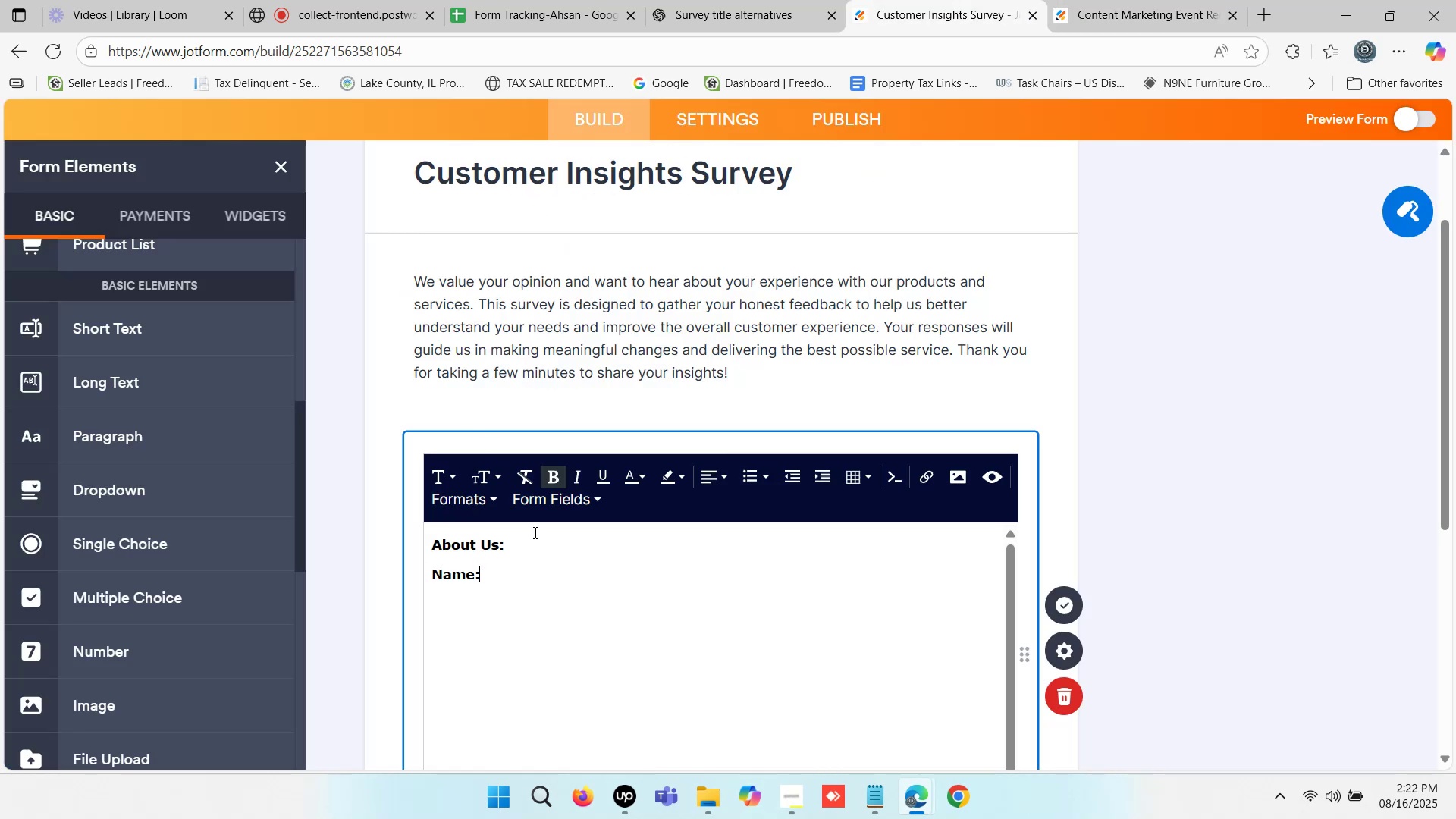 
scroll: coordinate [566, 431], scroll_direction: up, amount: 1.0
 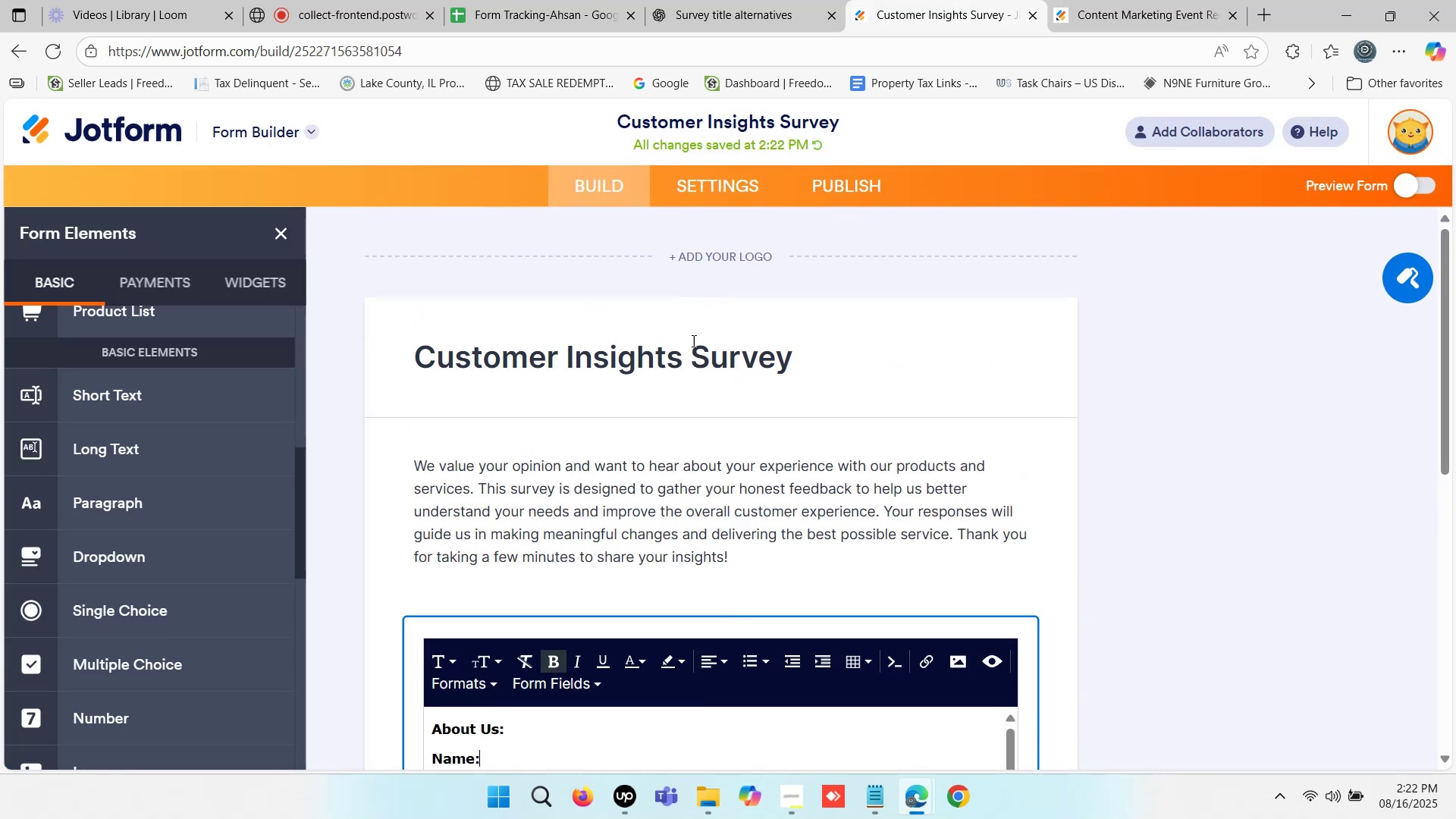 
left_click([701, 352])
 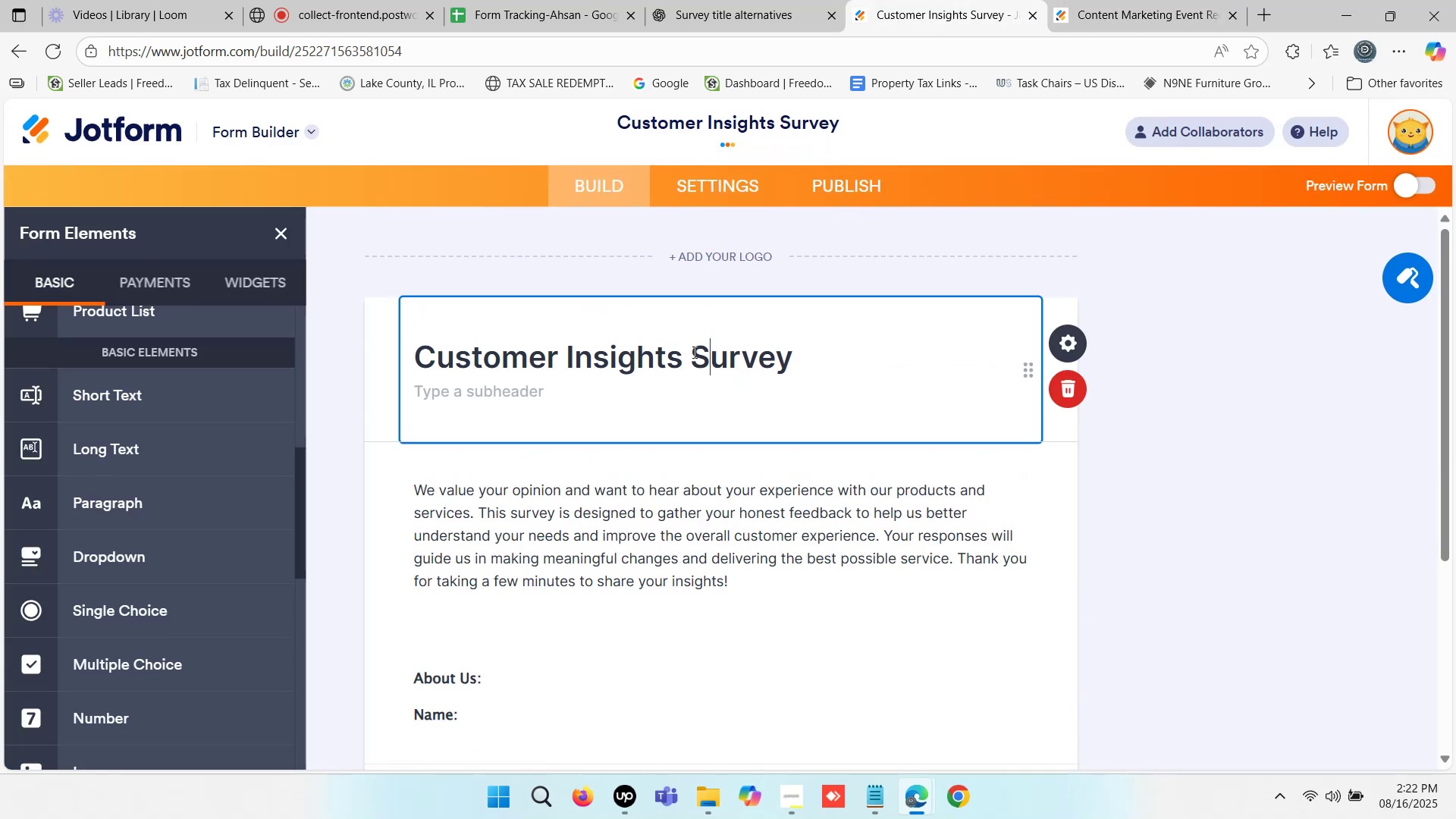 
left_click_drag(start_coordinate=[692, 352], to_coordinate=[770, 357])
 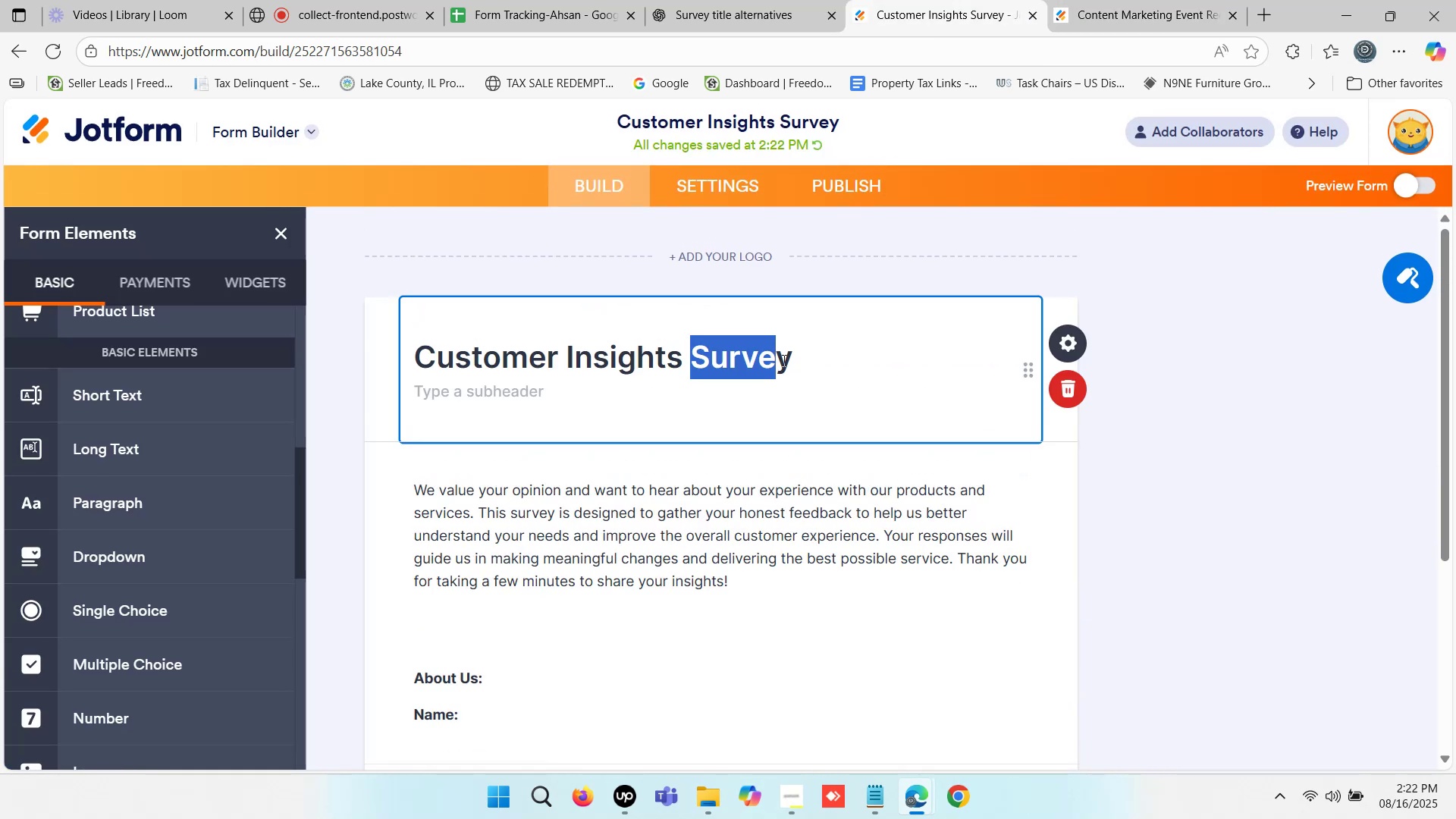 
double_click([783, 360])
 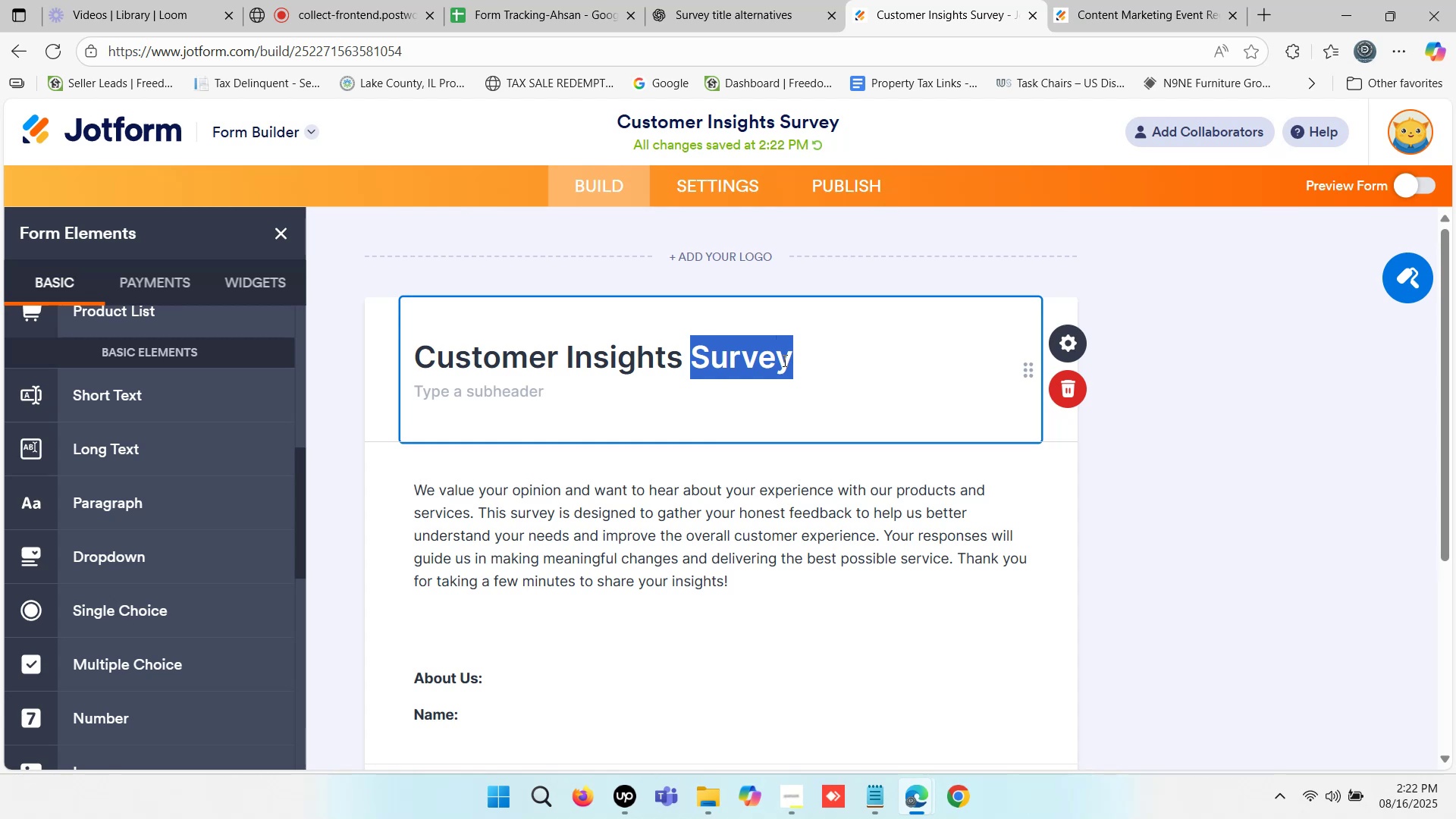 
triple_click([783, 360])
 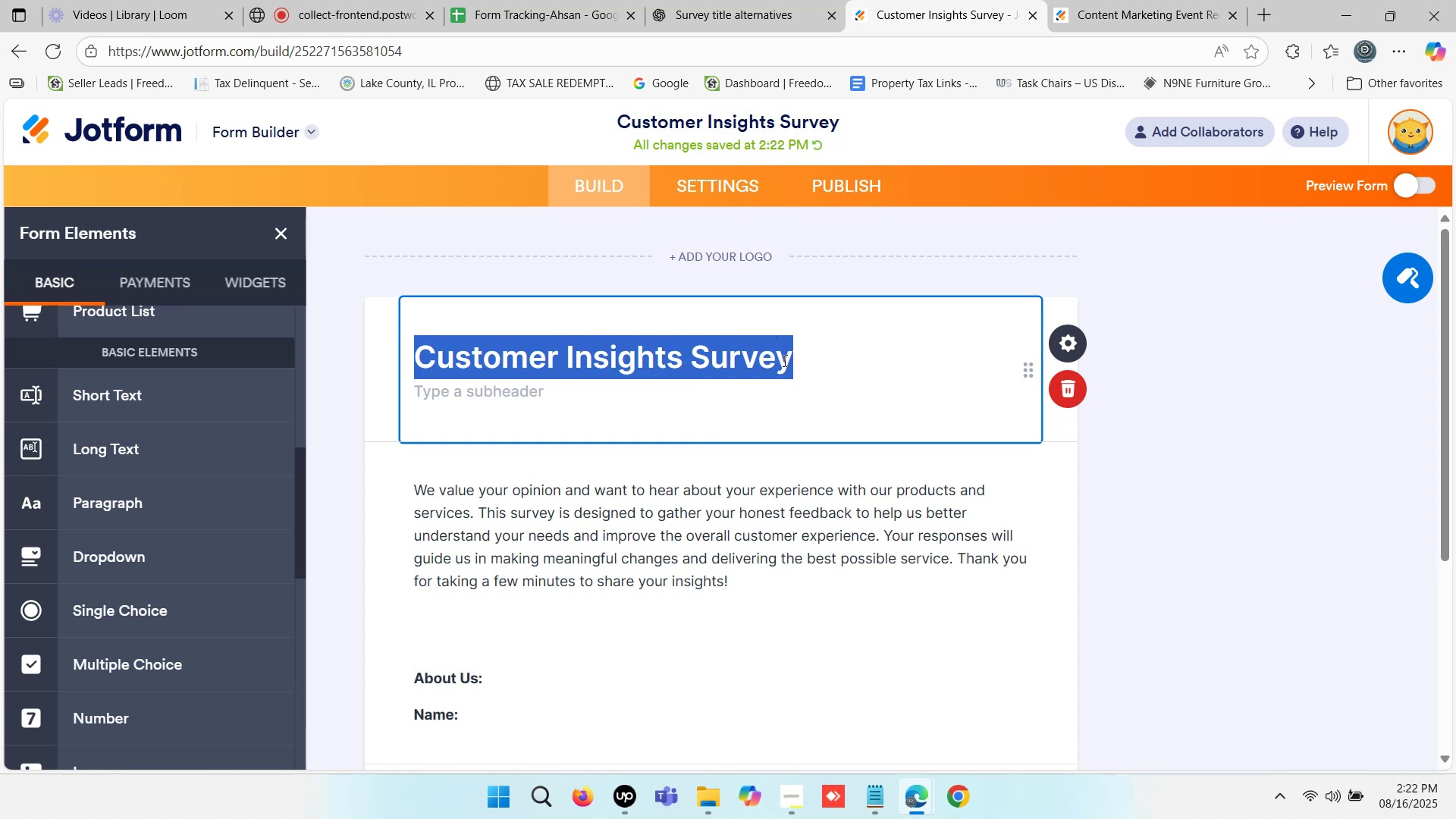 
key(Control+ControlLeft)
 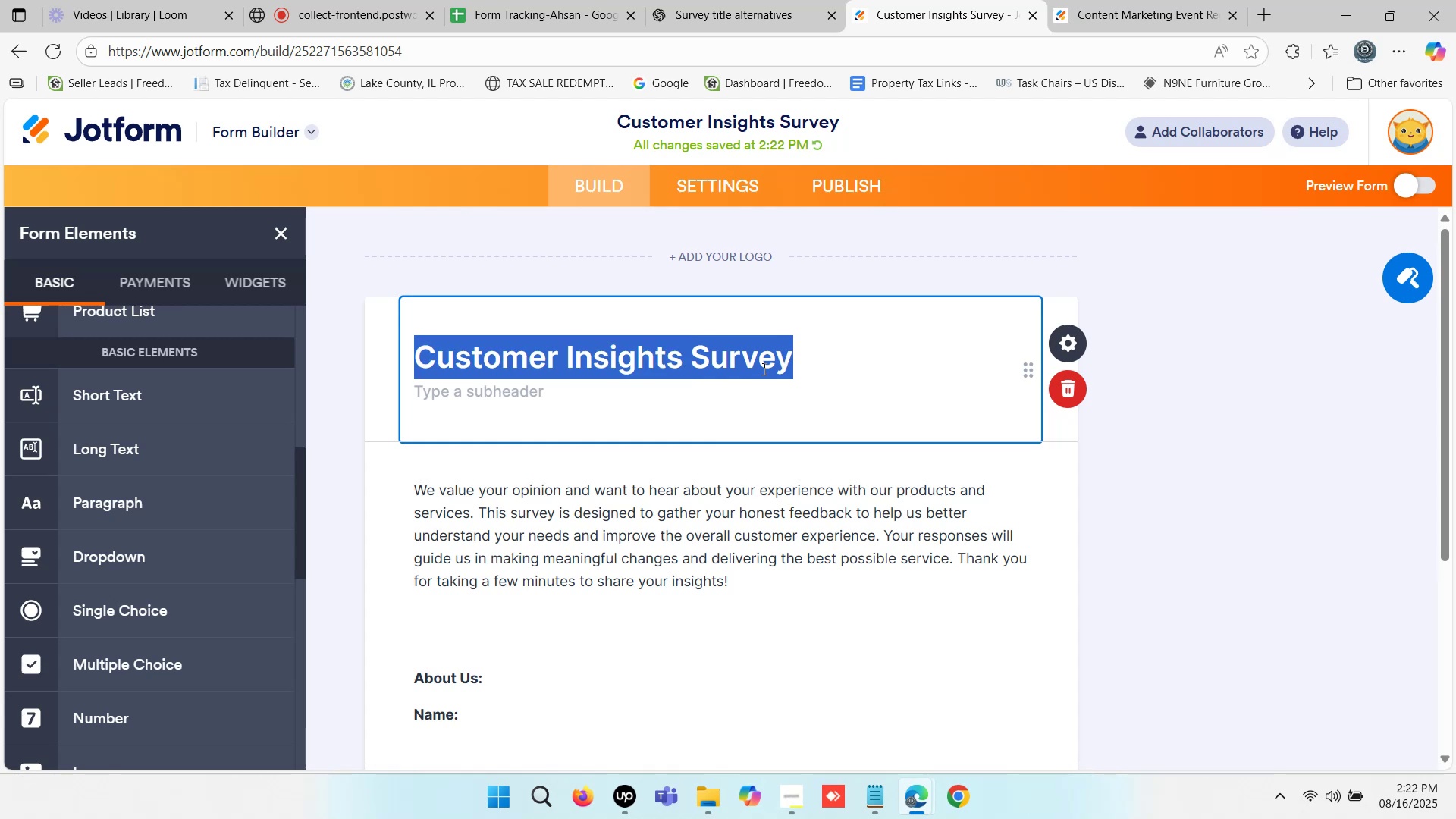 
double_click([763, 369])
 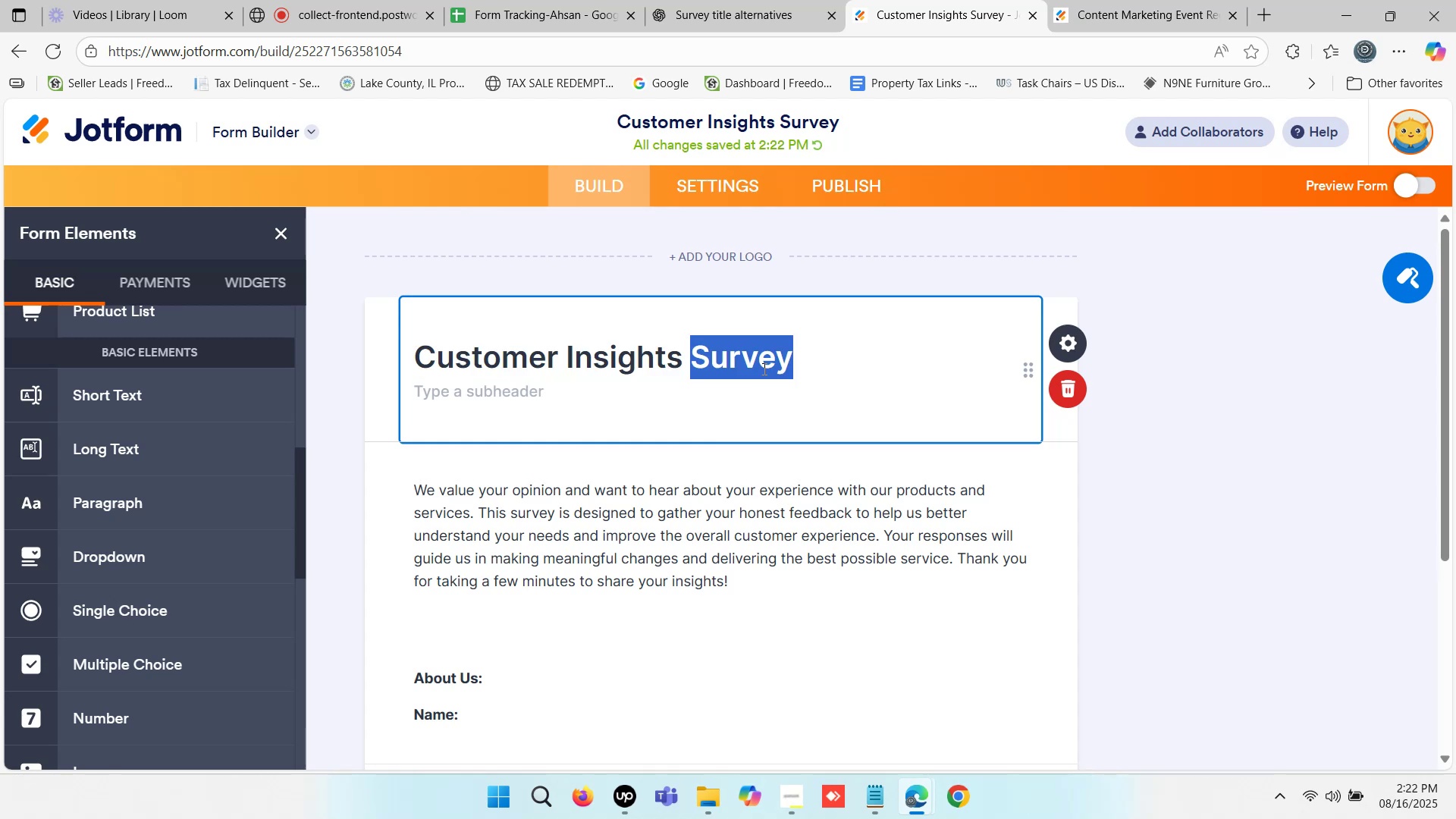 
key(Control+ControlLeft)
 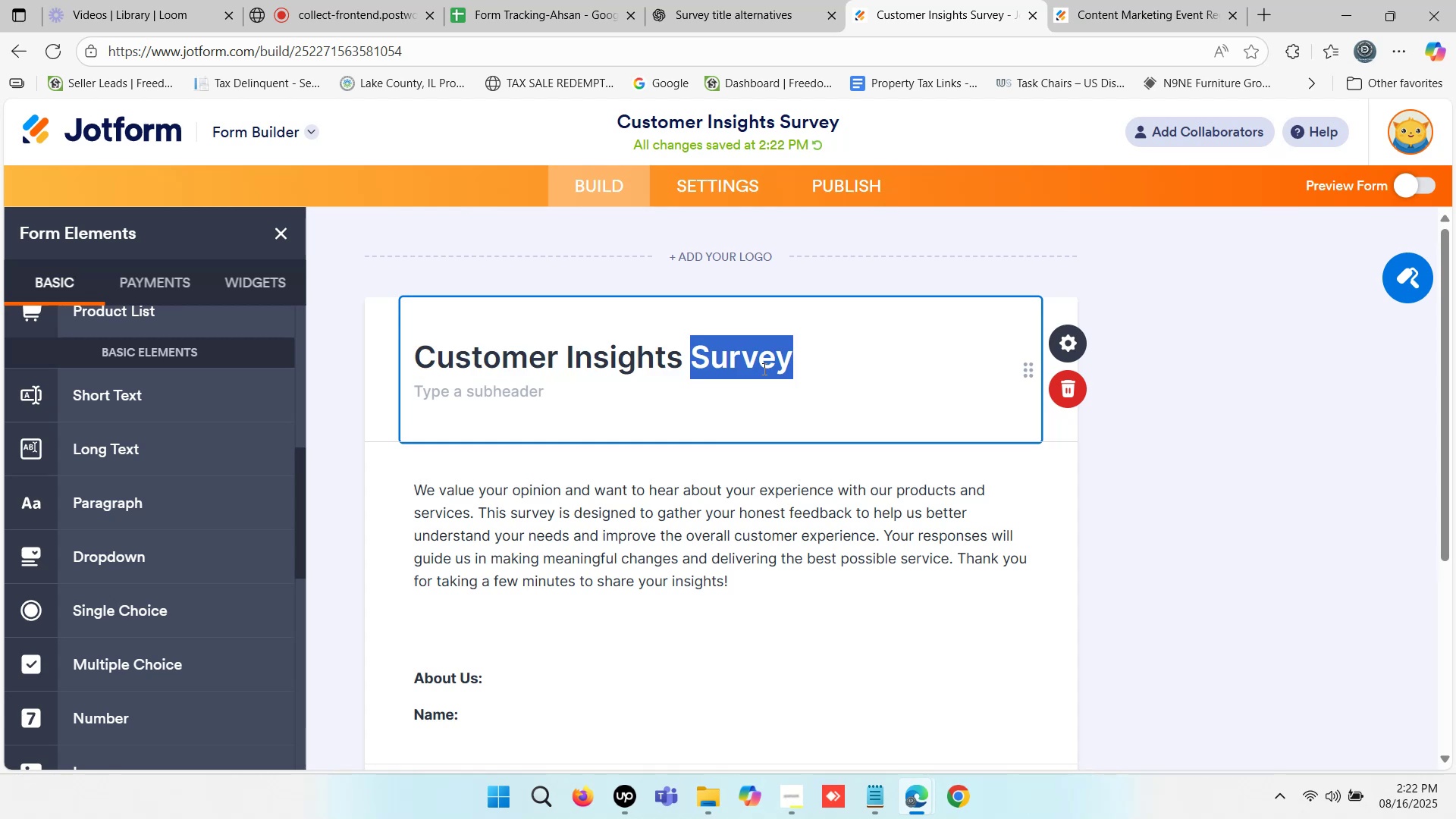 
key(Control+C)
 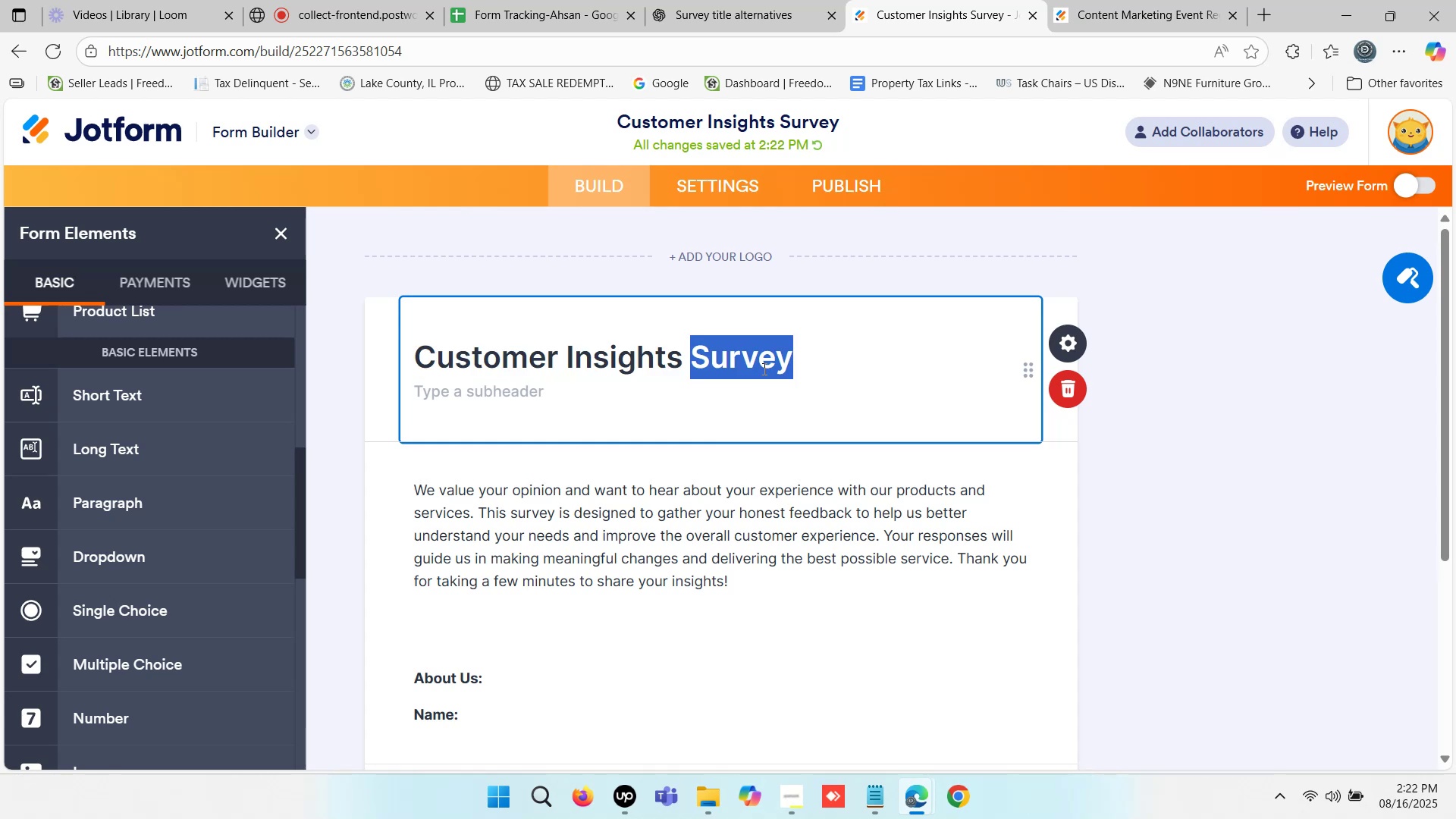 
scroll: coordinate [537, 447], scroll_direction: down, amount: 5.0
 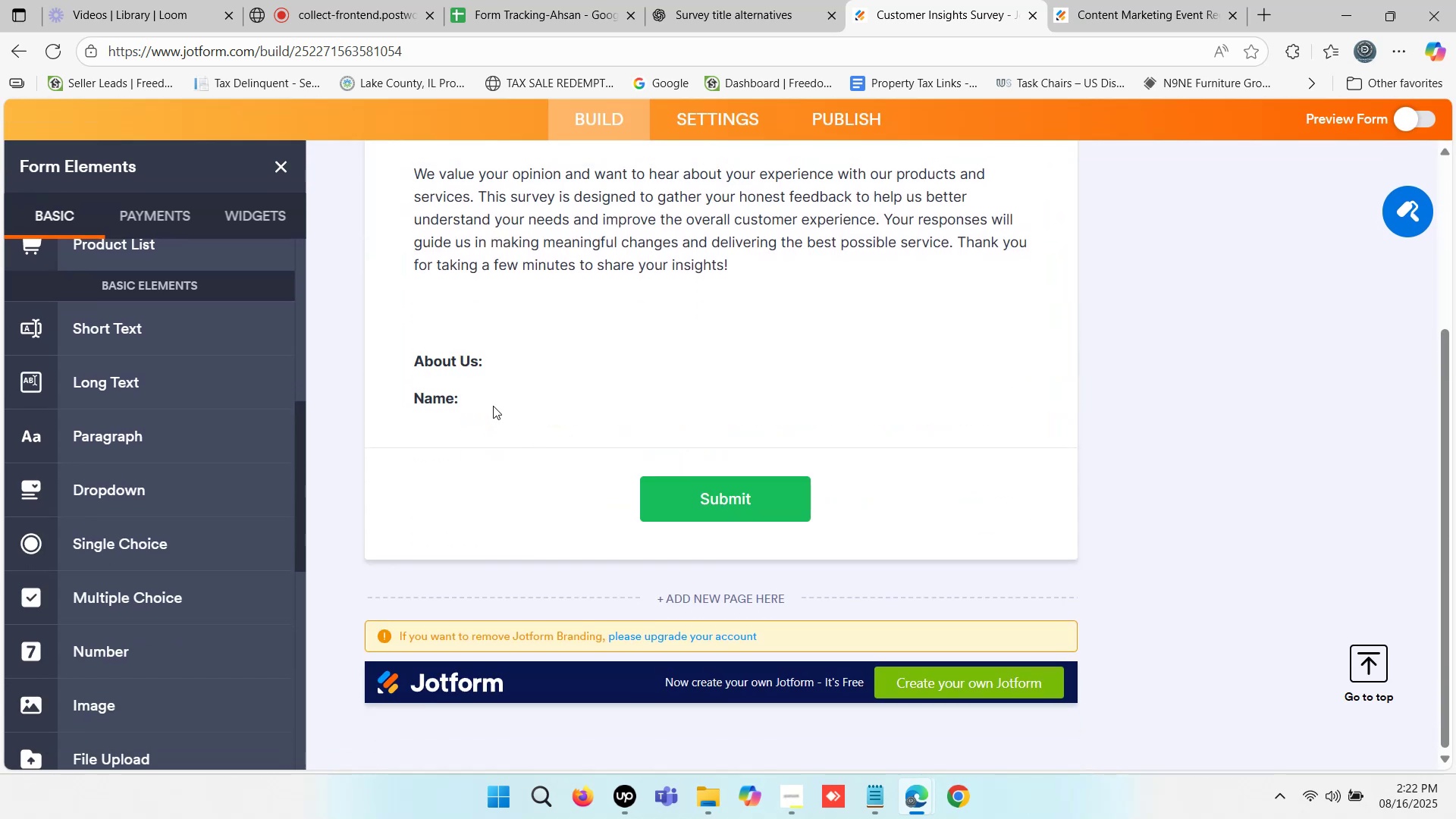 
left_click([472, 373])
 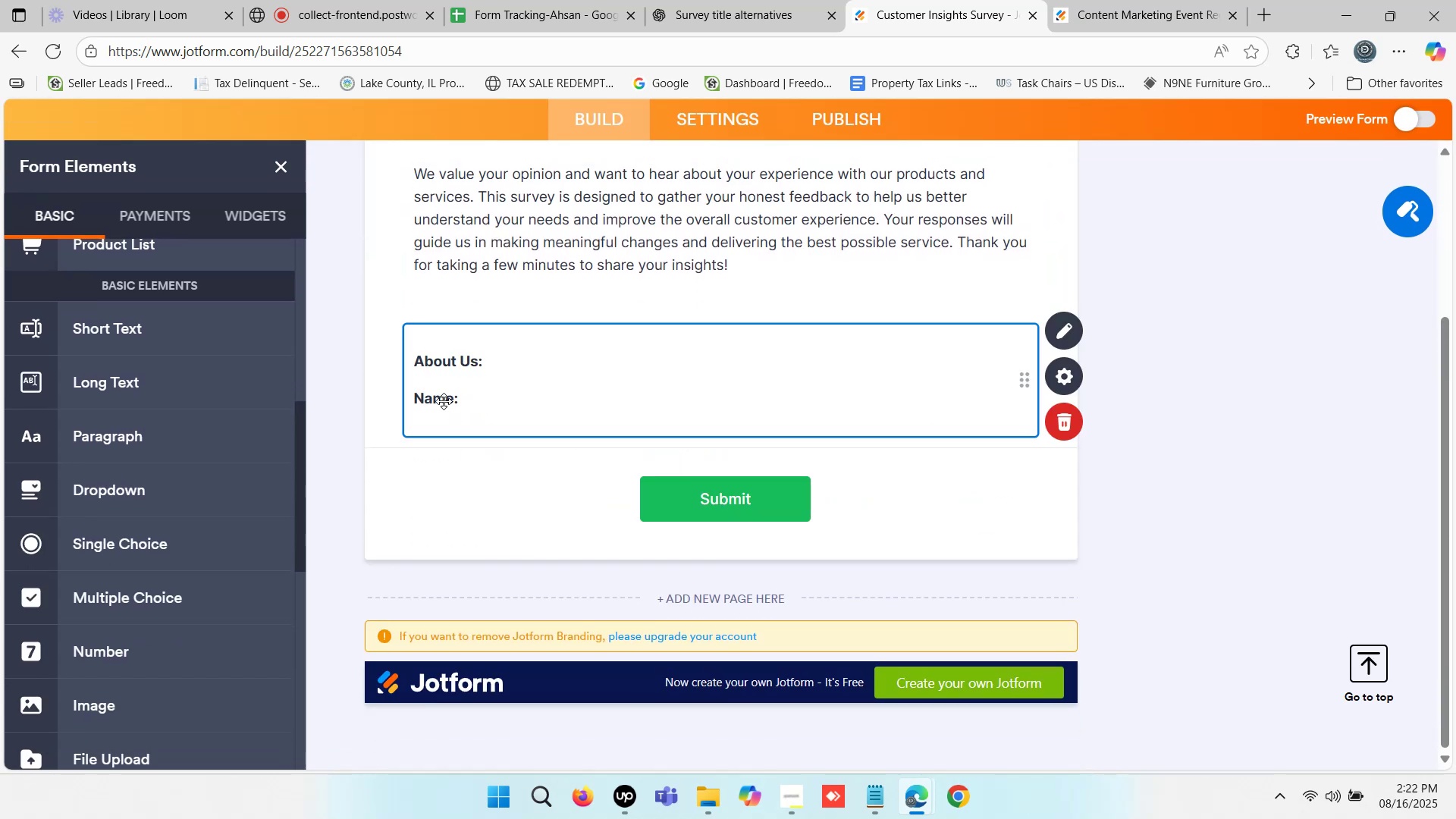 
left_click([431, 394])
 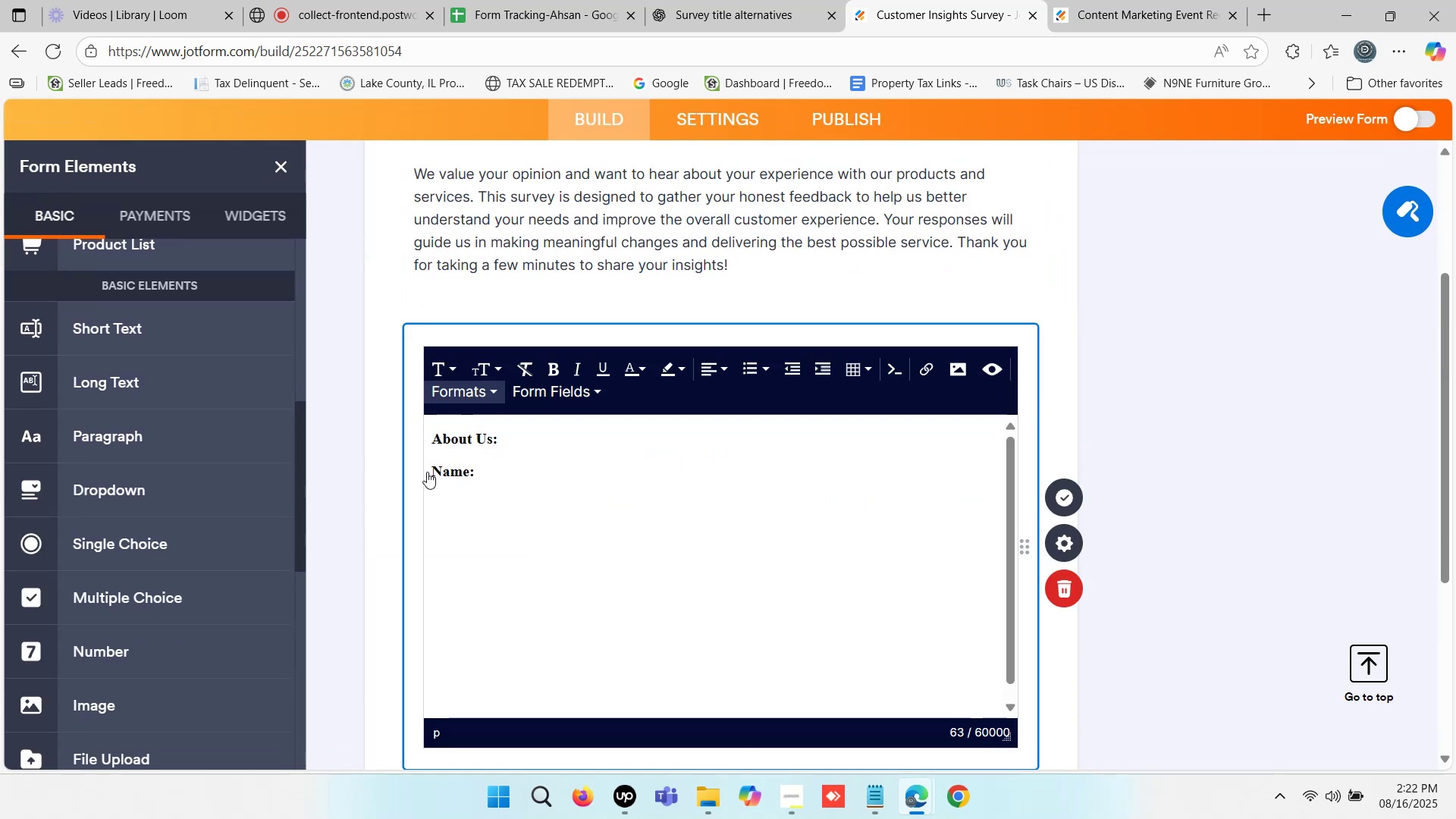 
left_click([430, 469])
 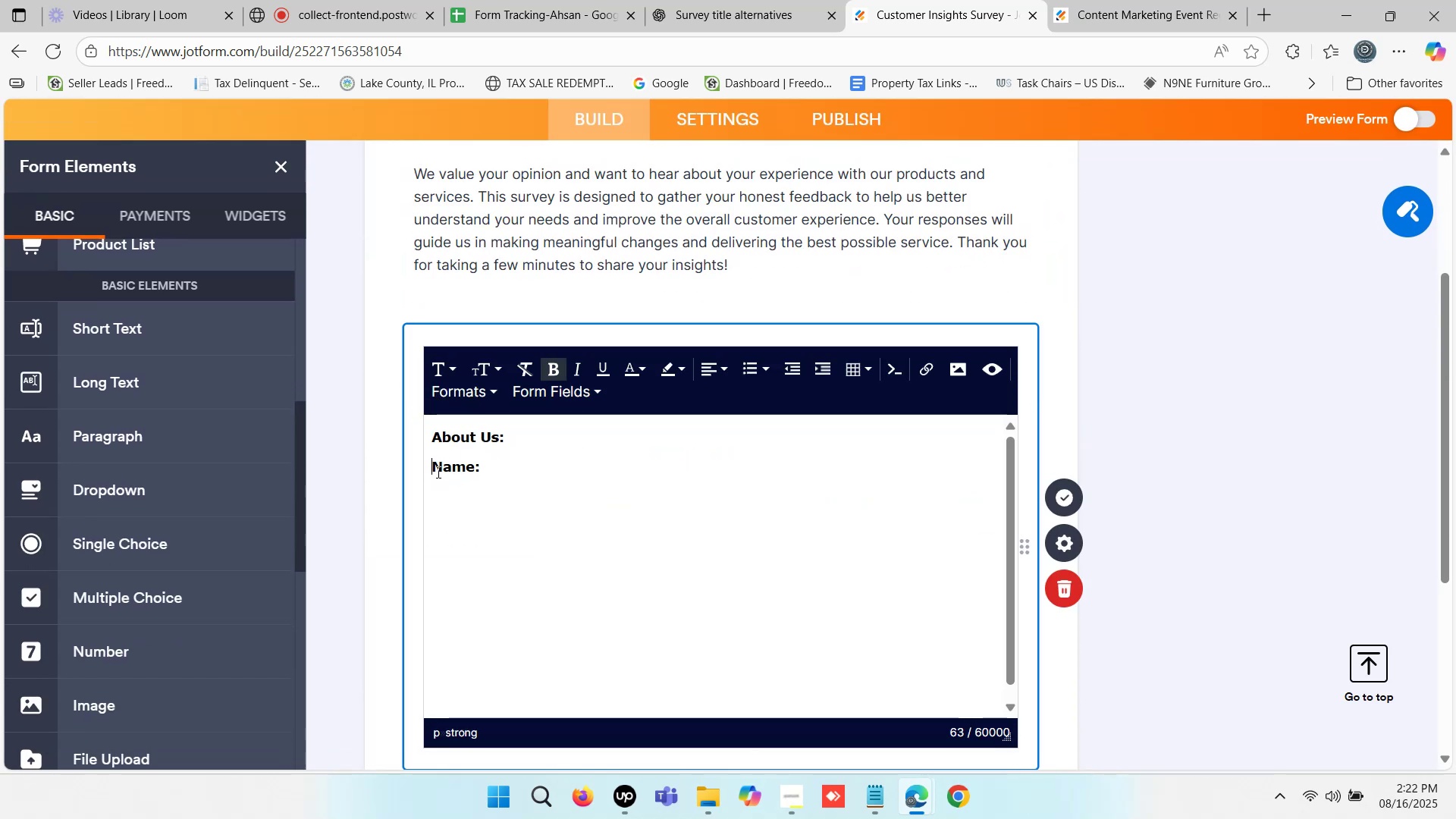 
key(Control+ControlLeft)
 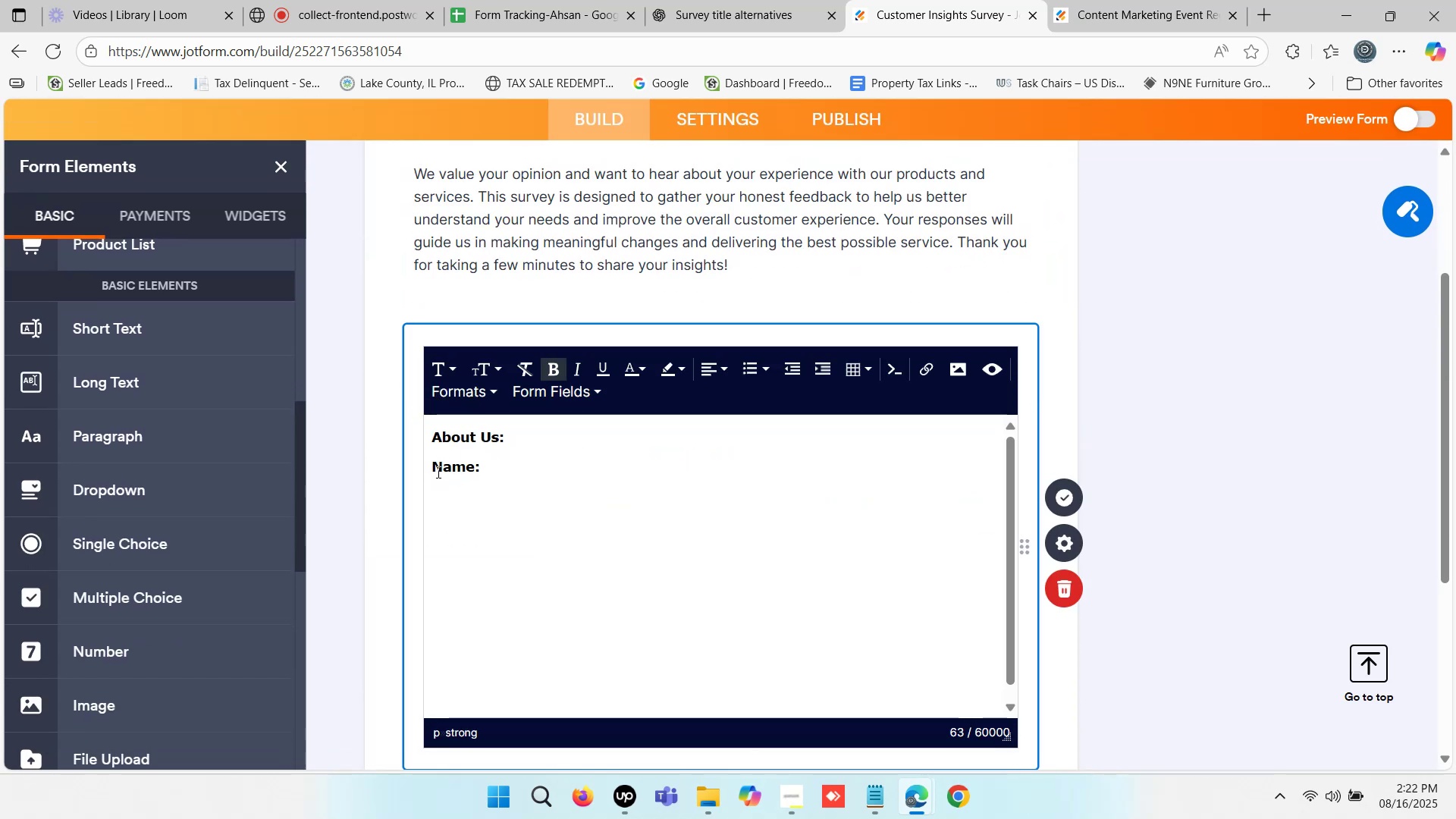 
key(Control+V)
 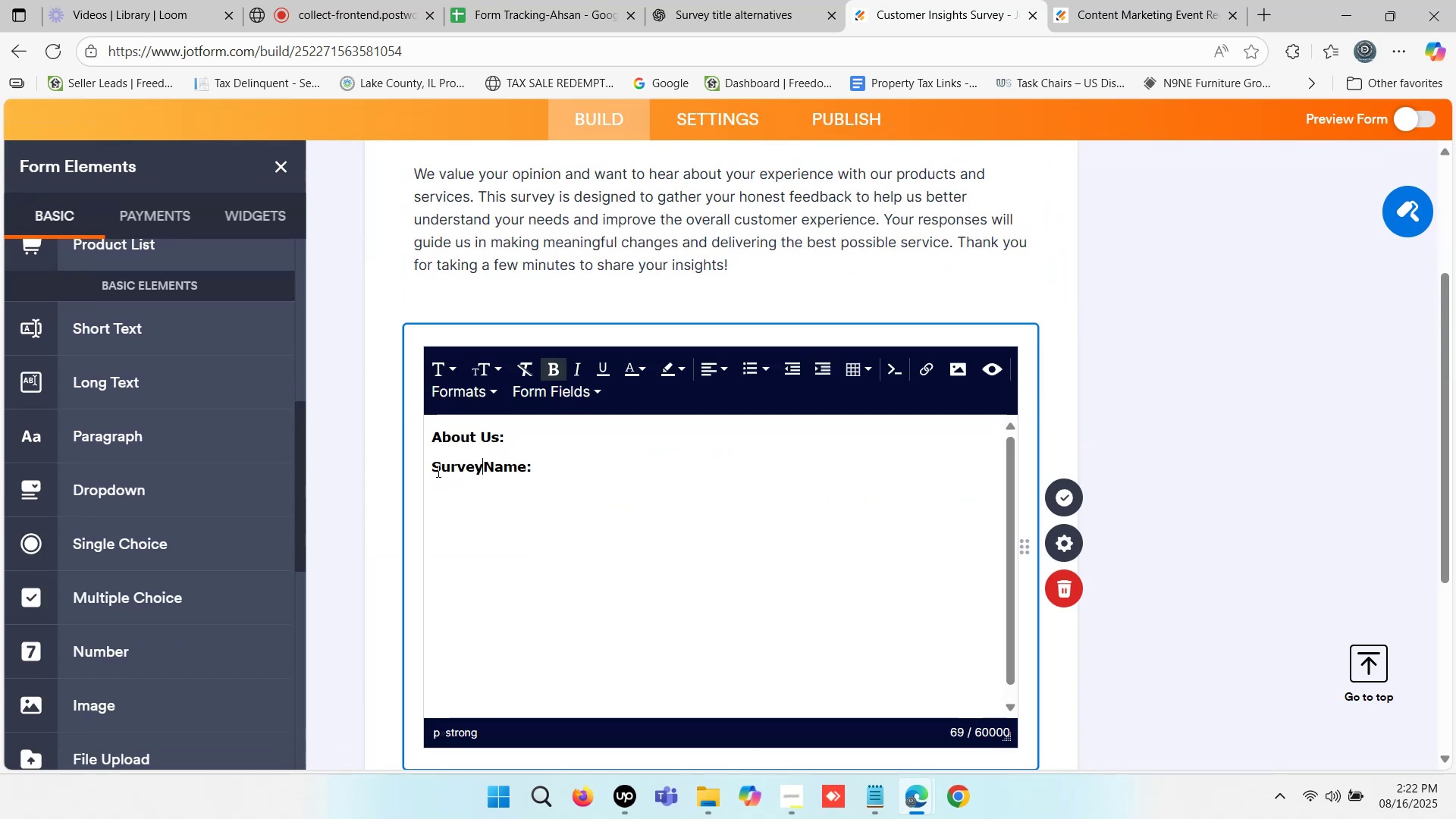 
key(Space)
 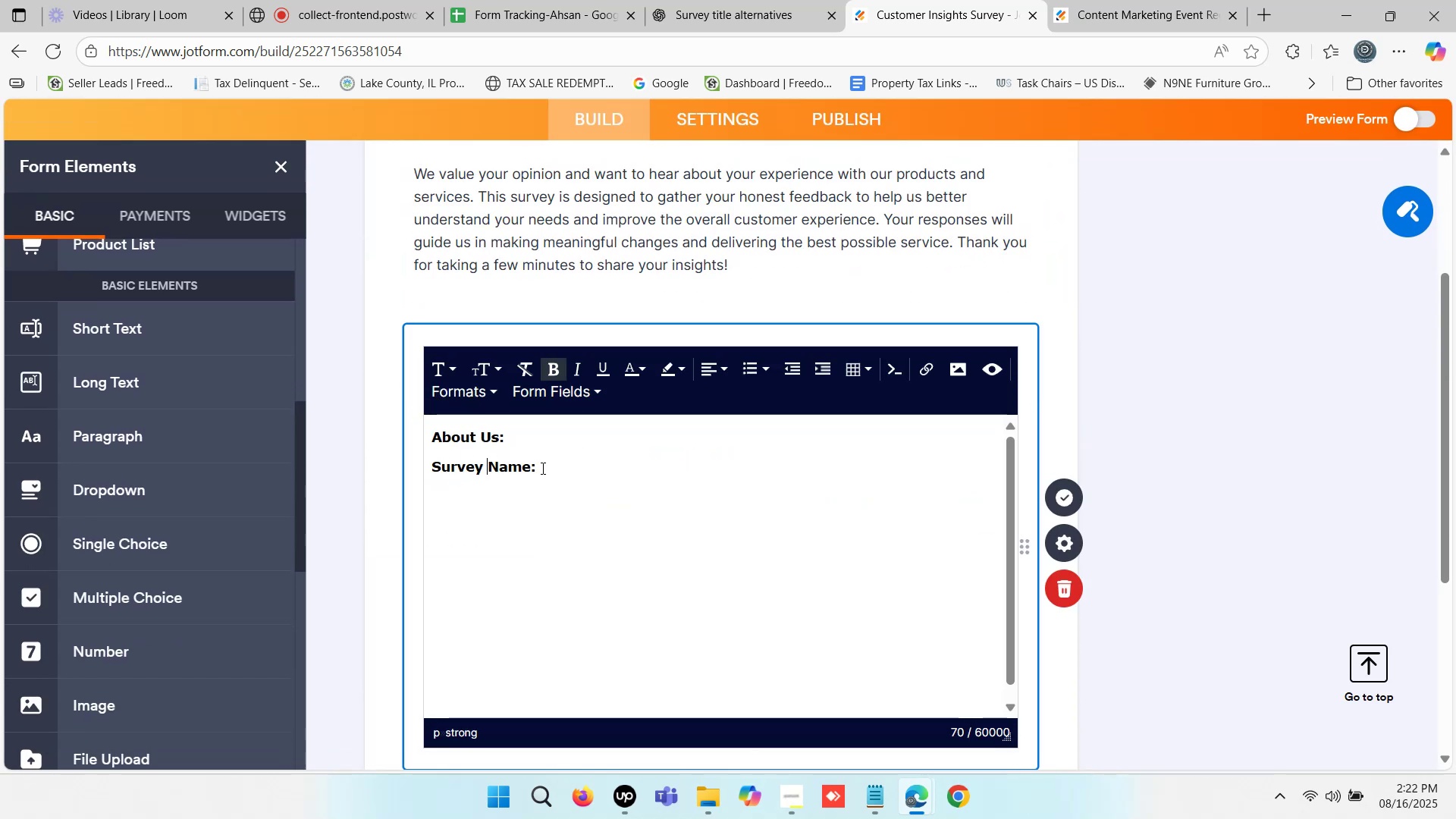 
left_click([548, 467])
 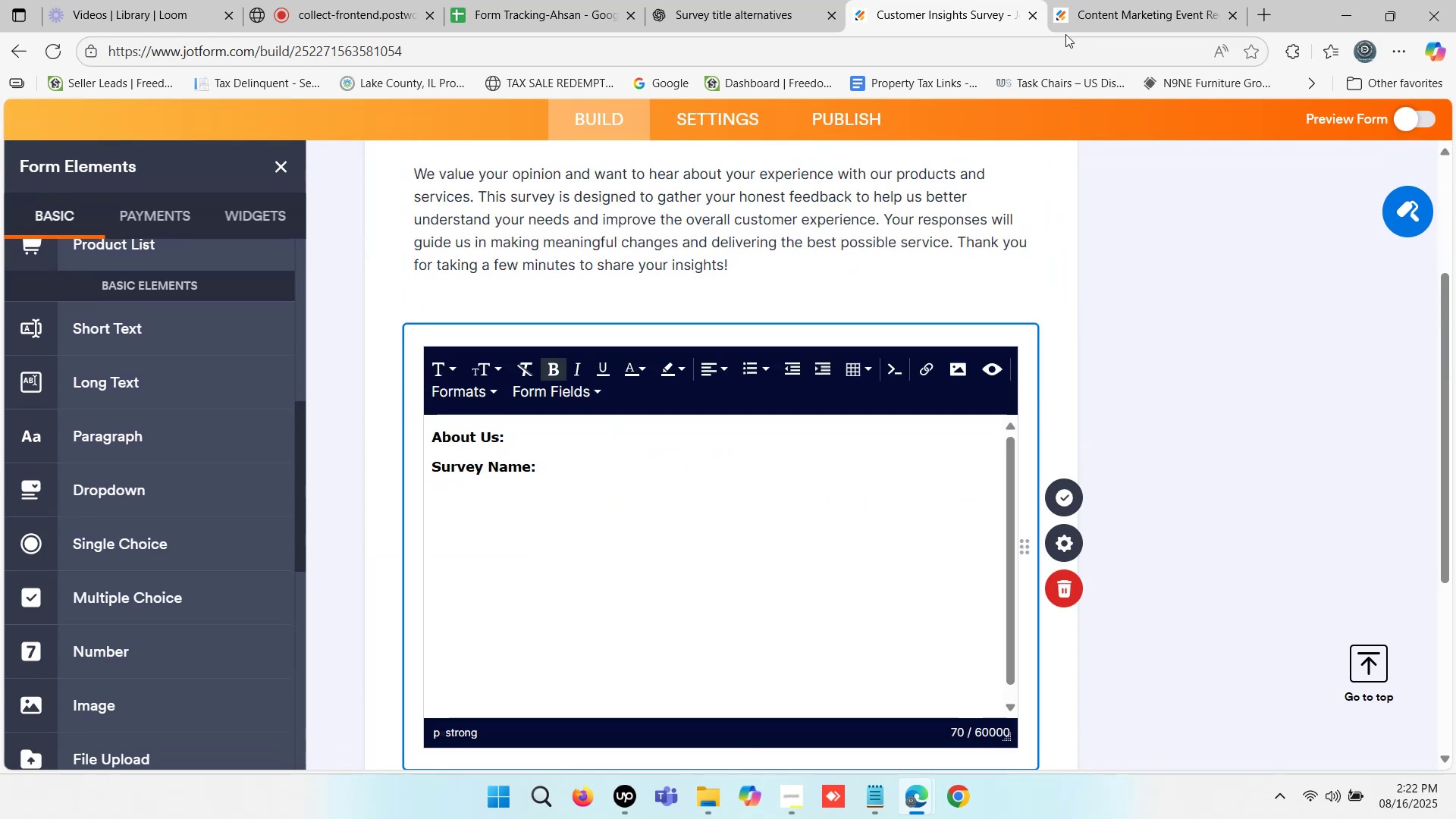 
left_click([1112, 0])
 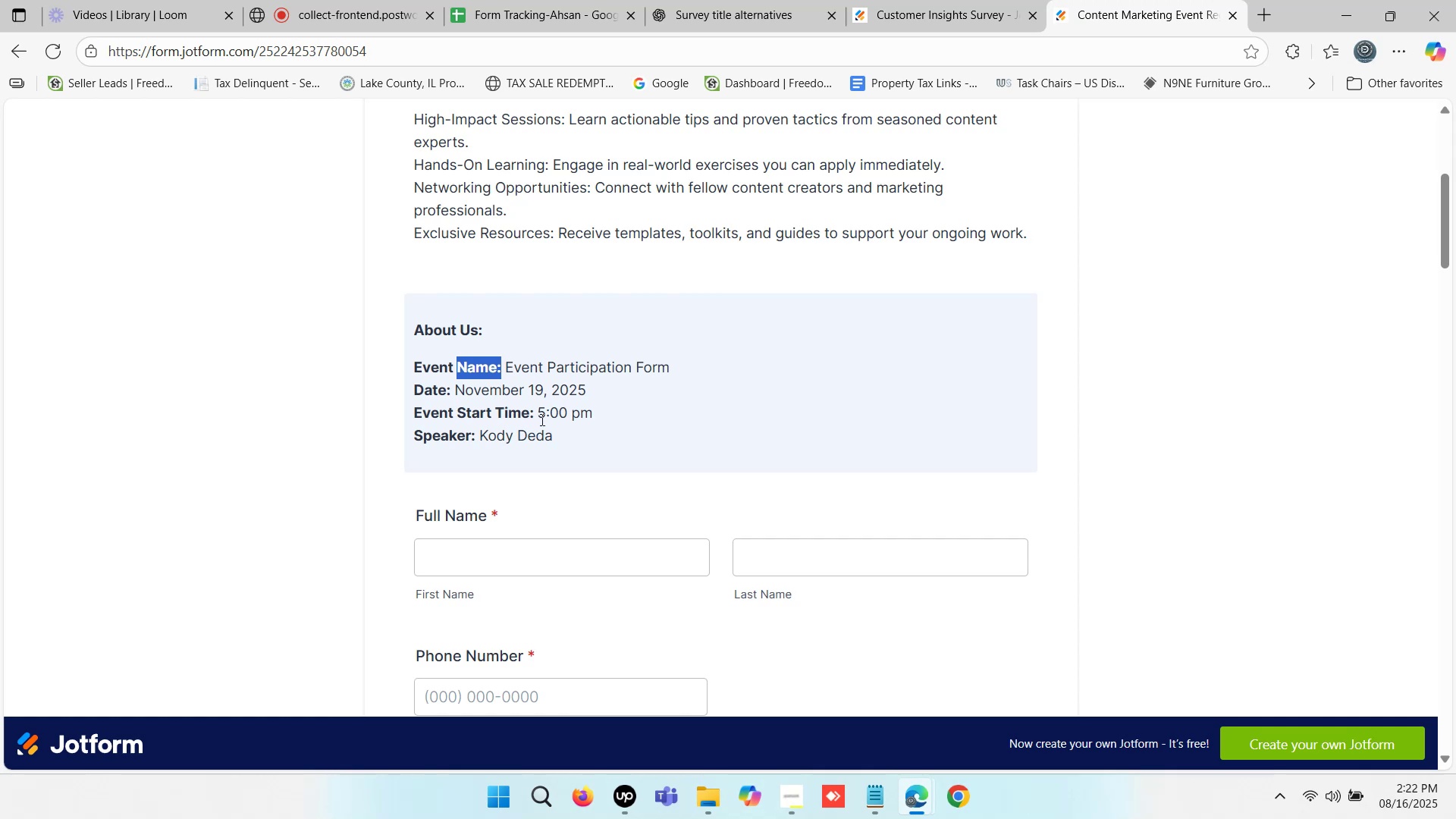 
left_click_drag(start_coordinate=[532, 410], to_coordinate=[479, 413])
 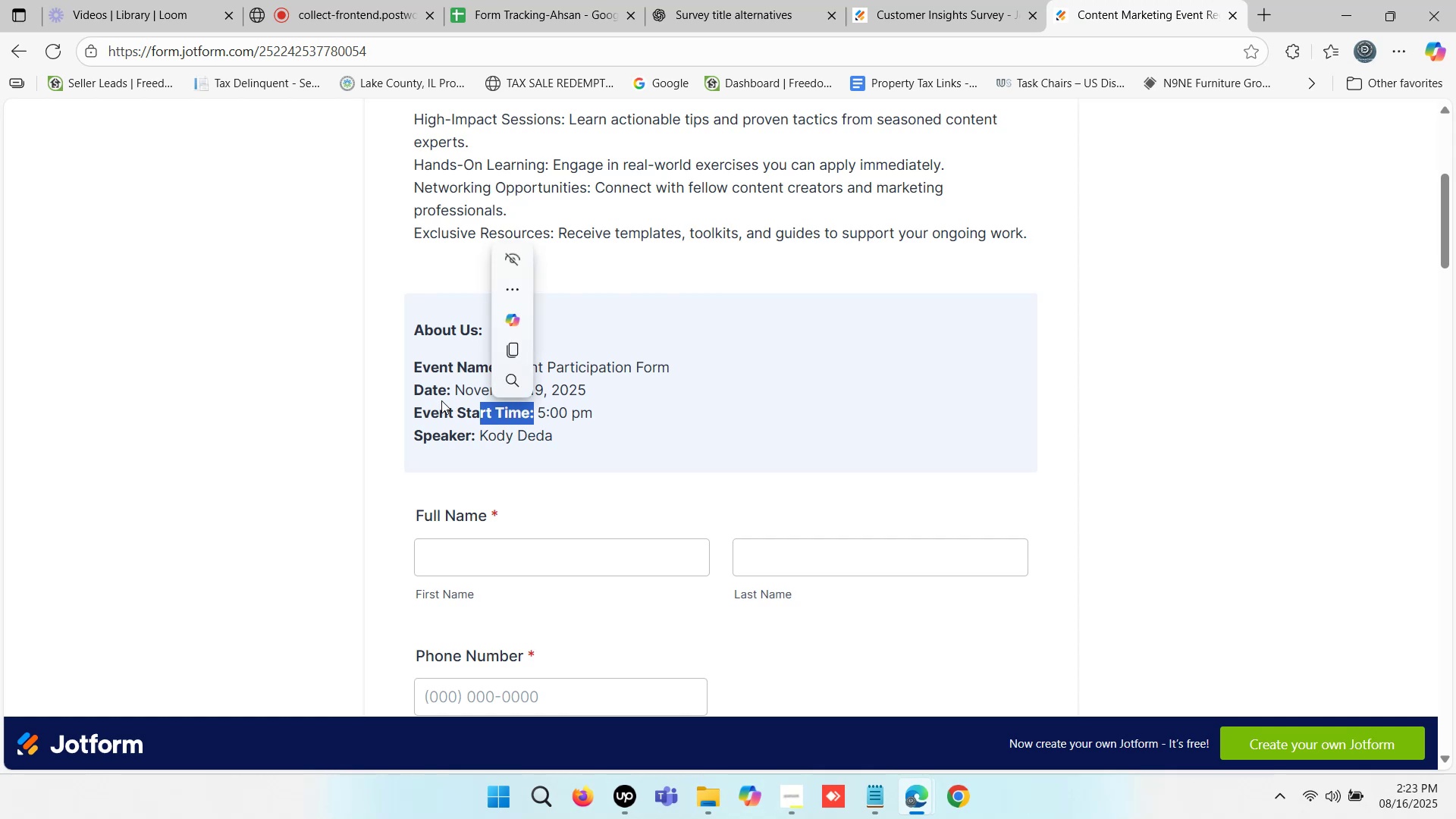 
left_click([438, 397])
 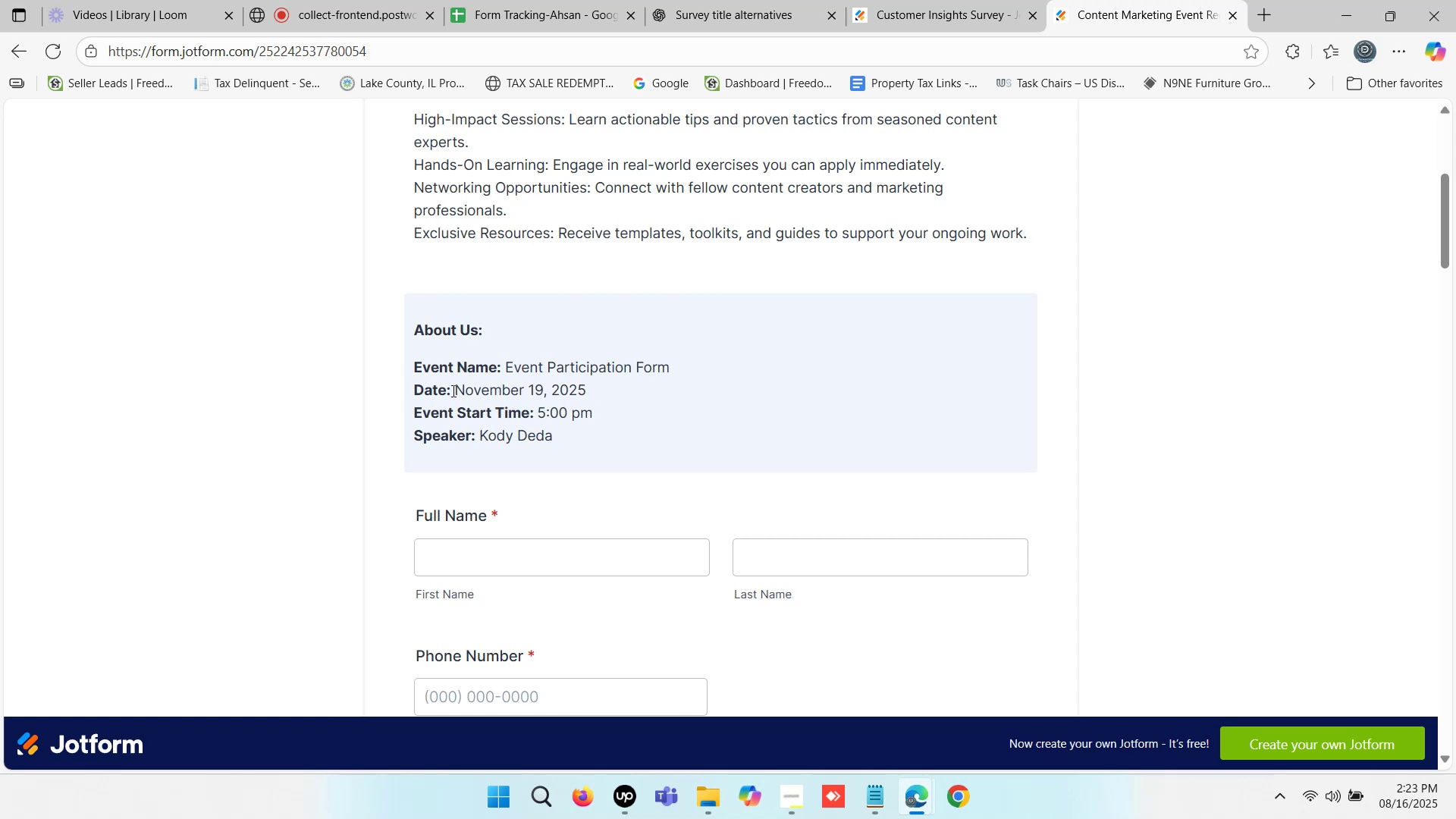 
left_click_drag(start_coordinate=[450, 388], to_coordinate=[405, 388])
 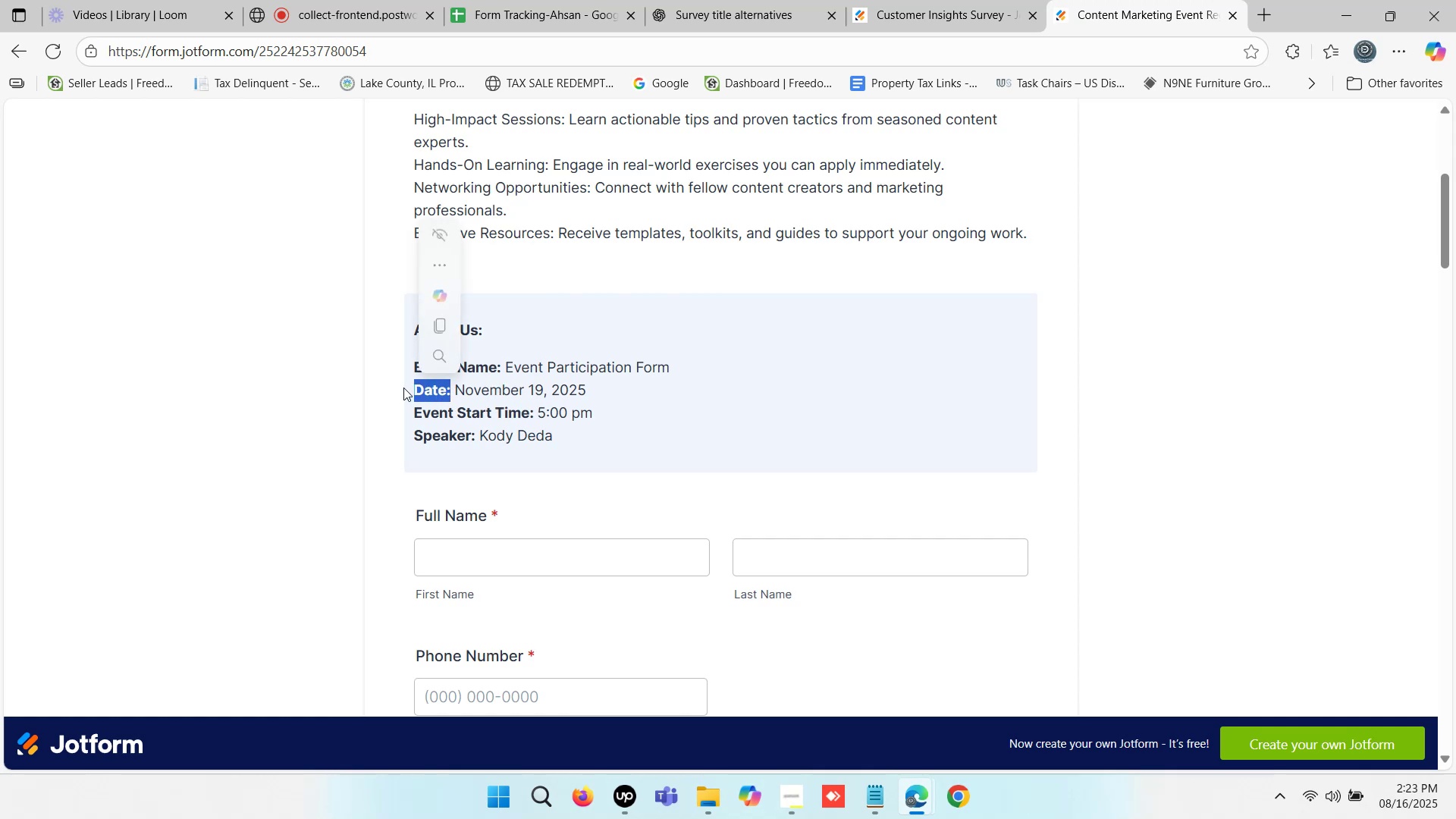 
key(Control+C)
 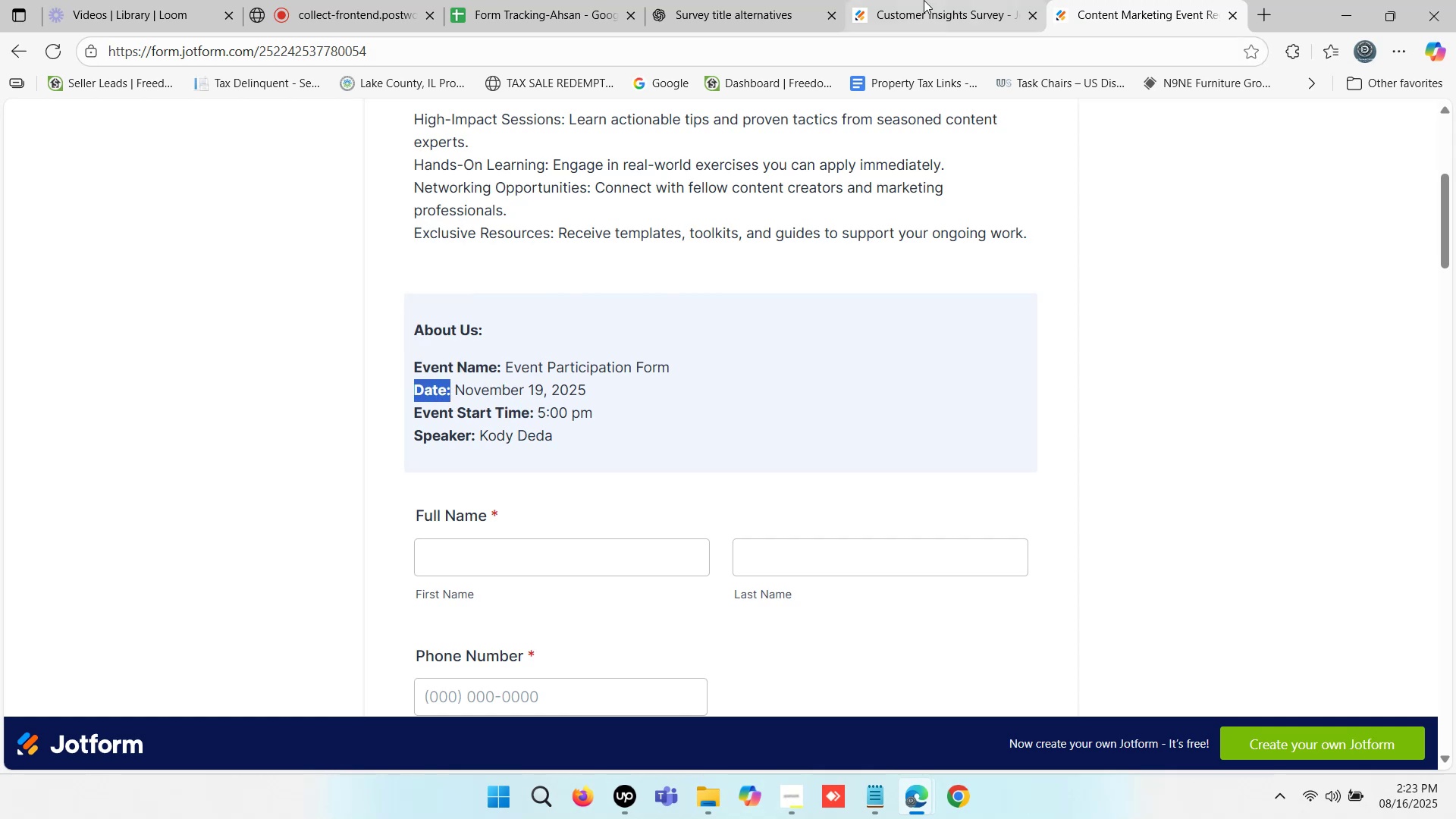 
left_click([924, 0])
 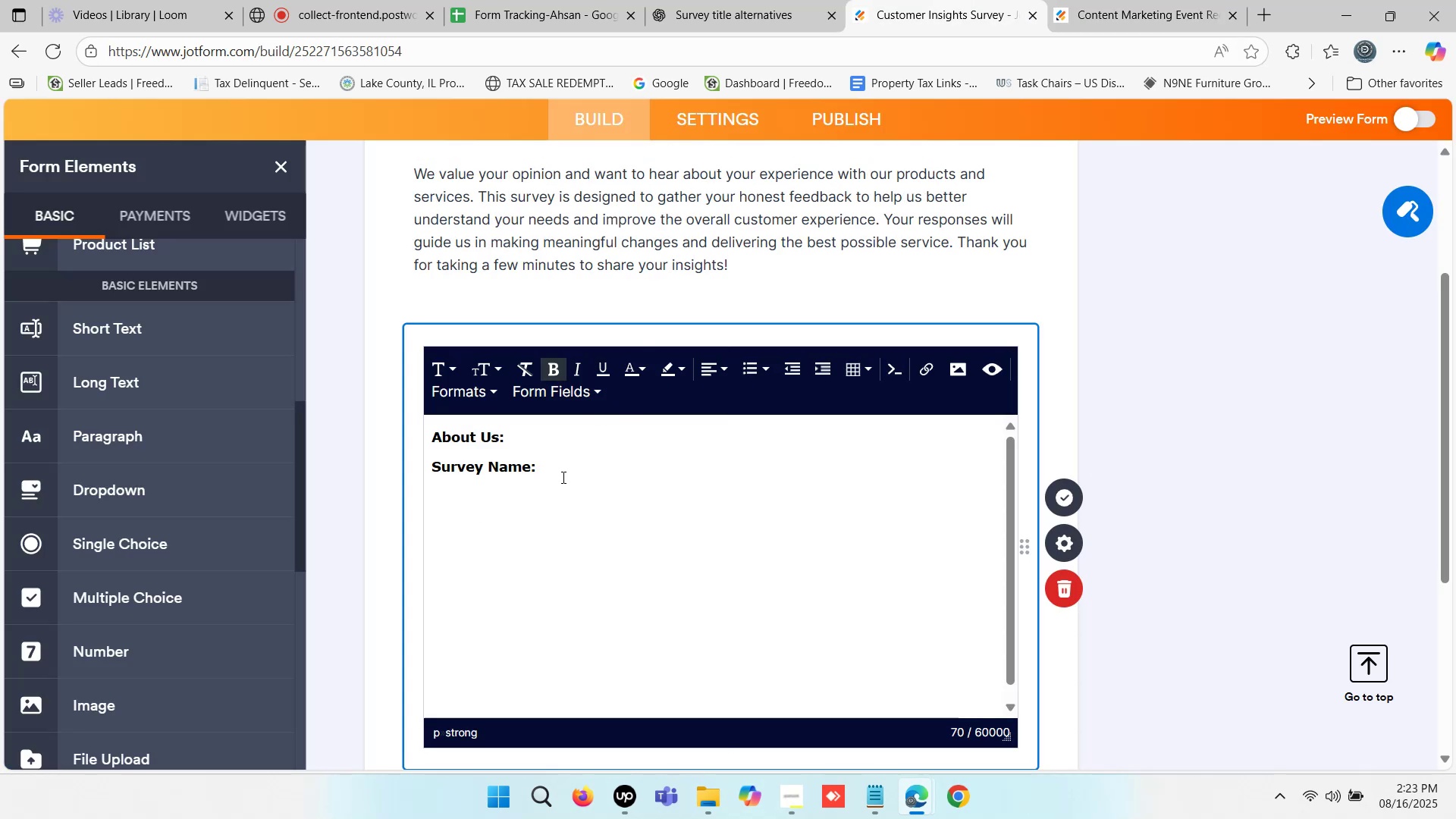 
key(Enter)
 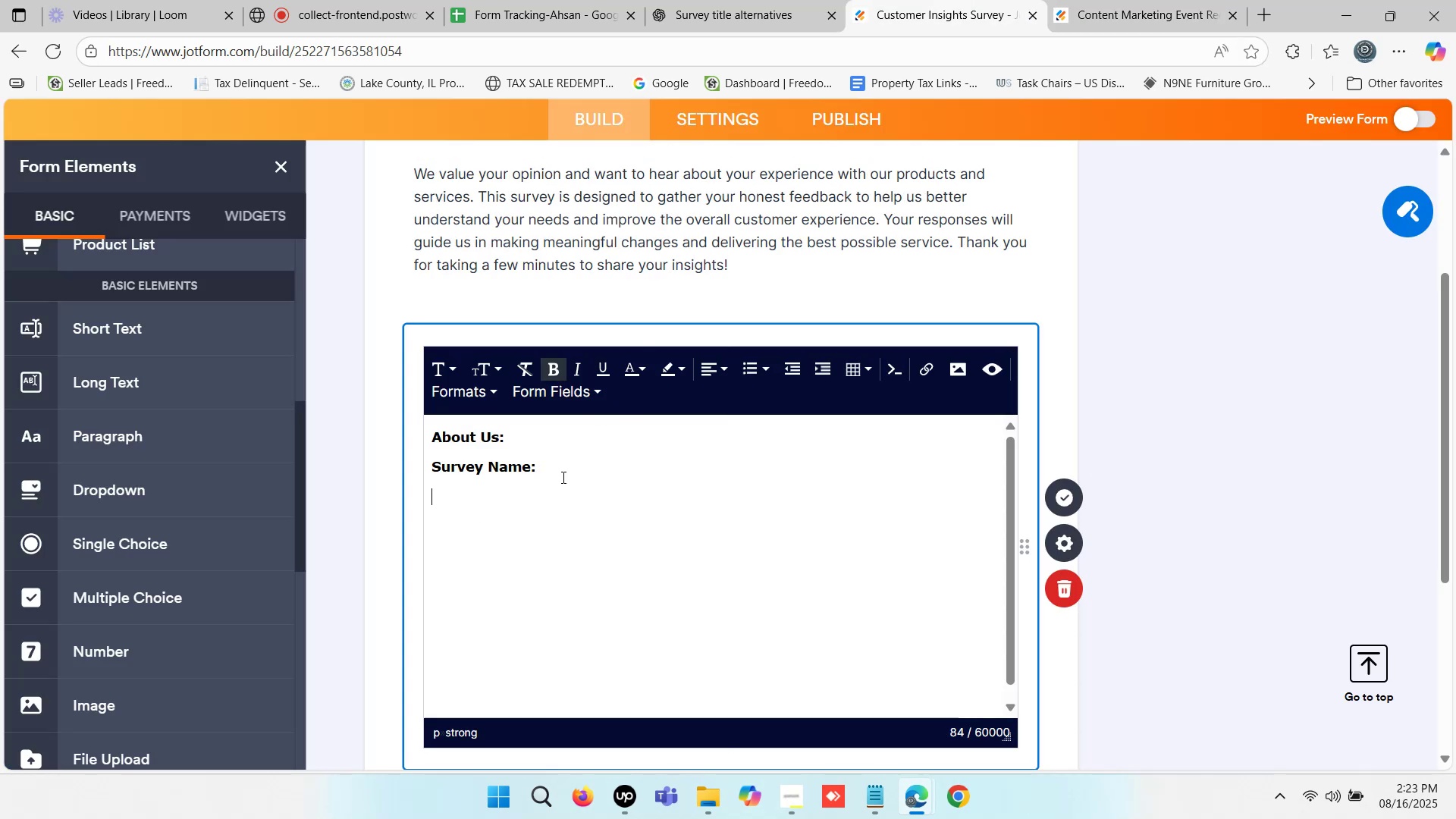 
key(Control+ControlLeft)
 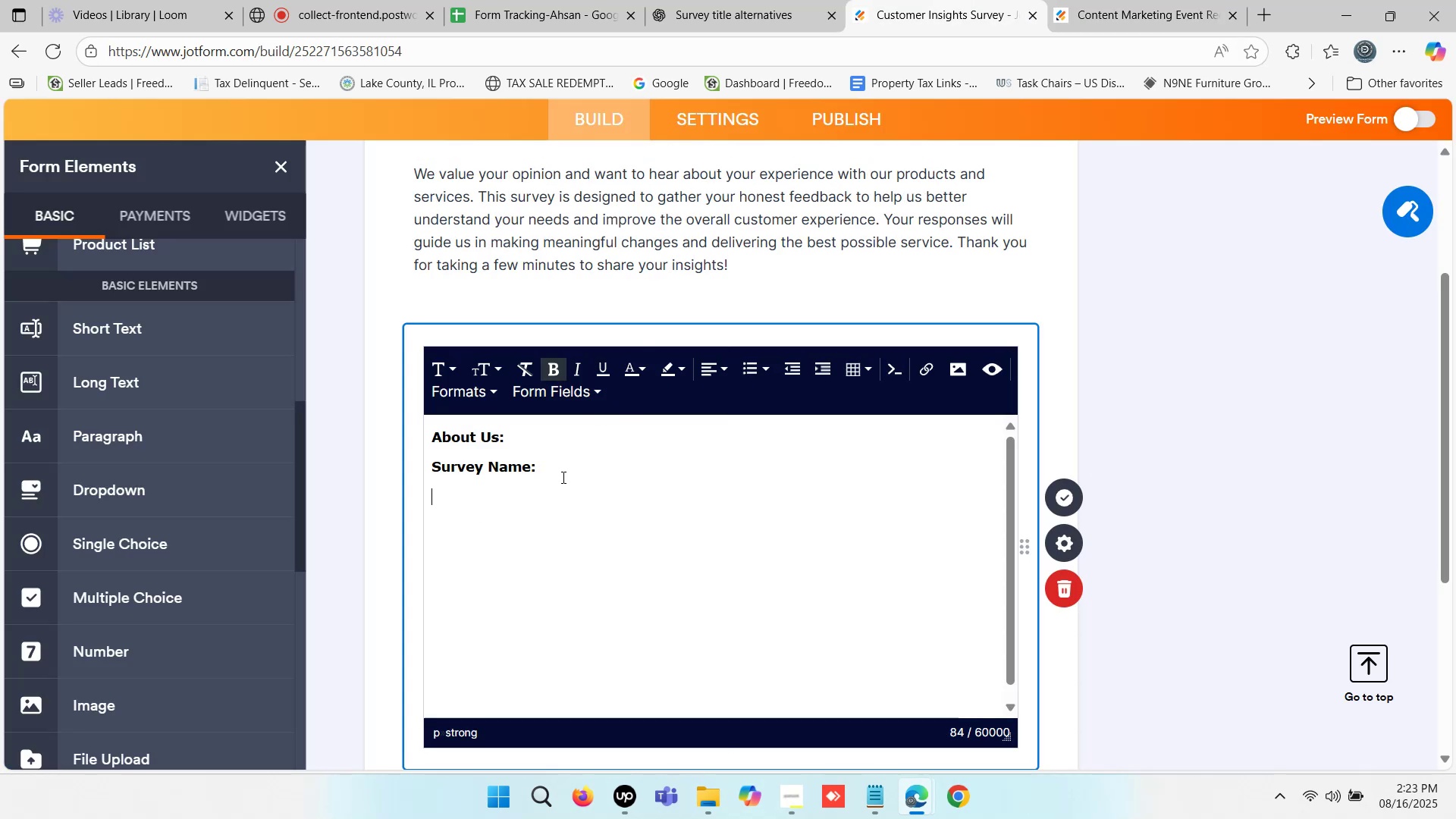 
key(Control+V)
 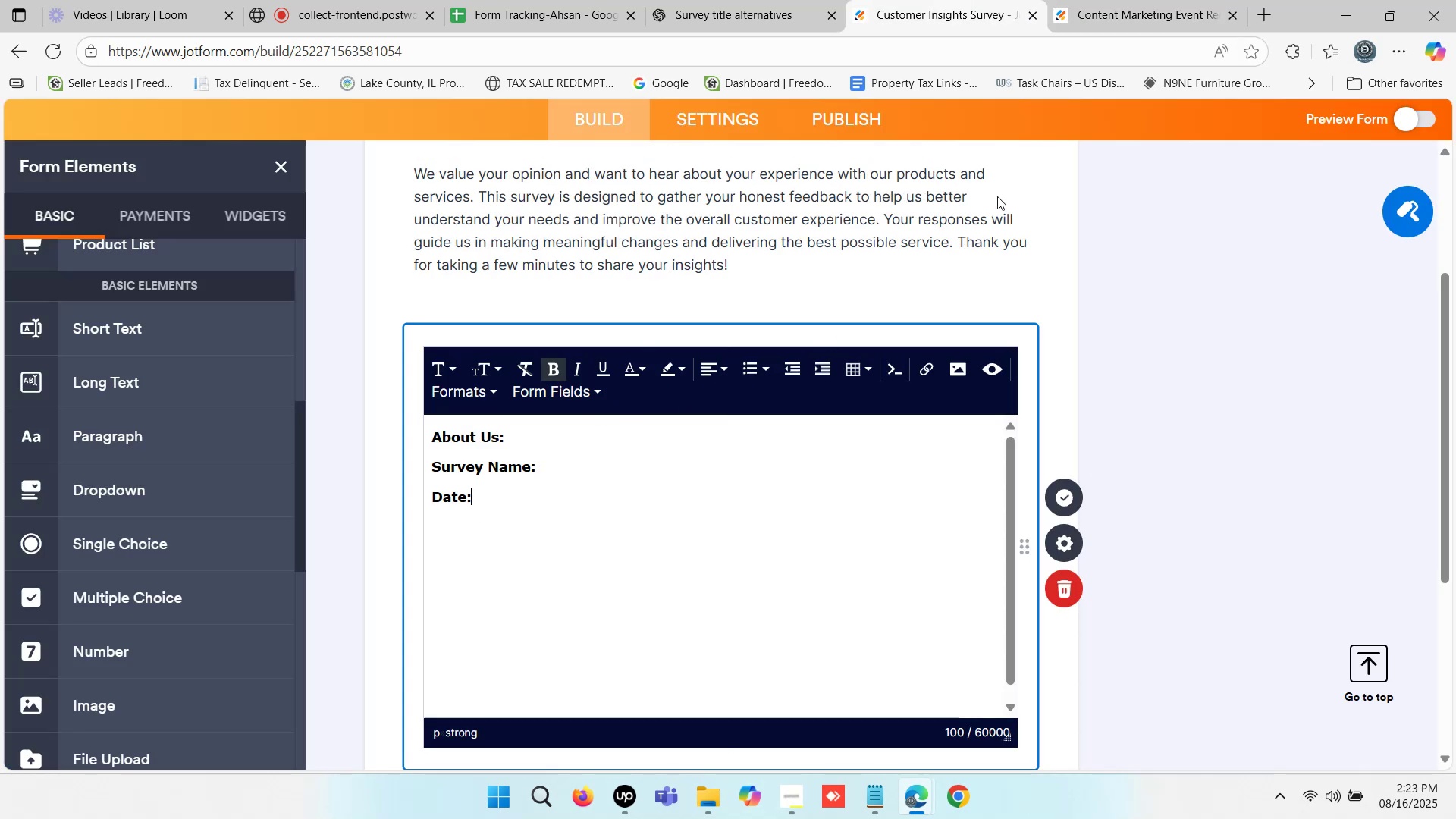 
left_click([1170, 0])
 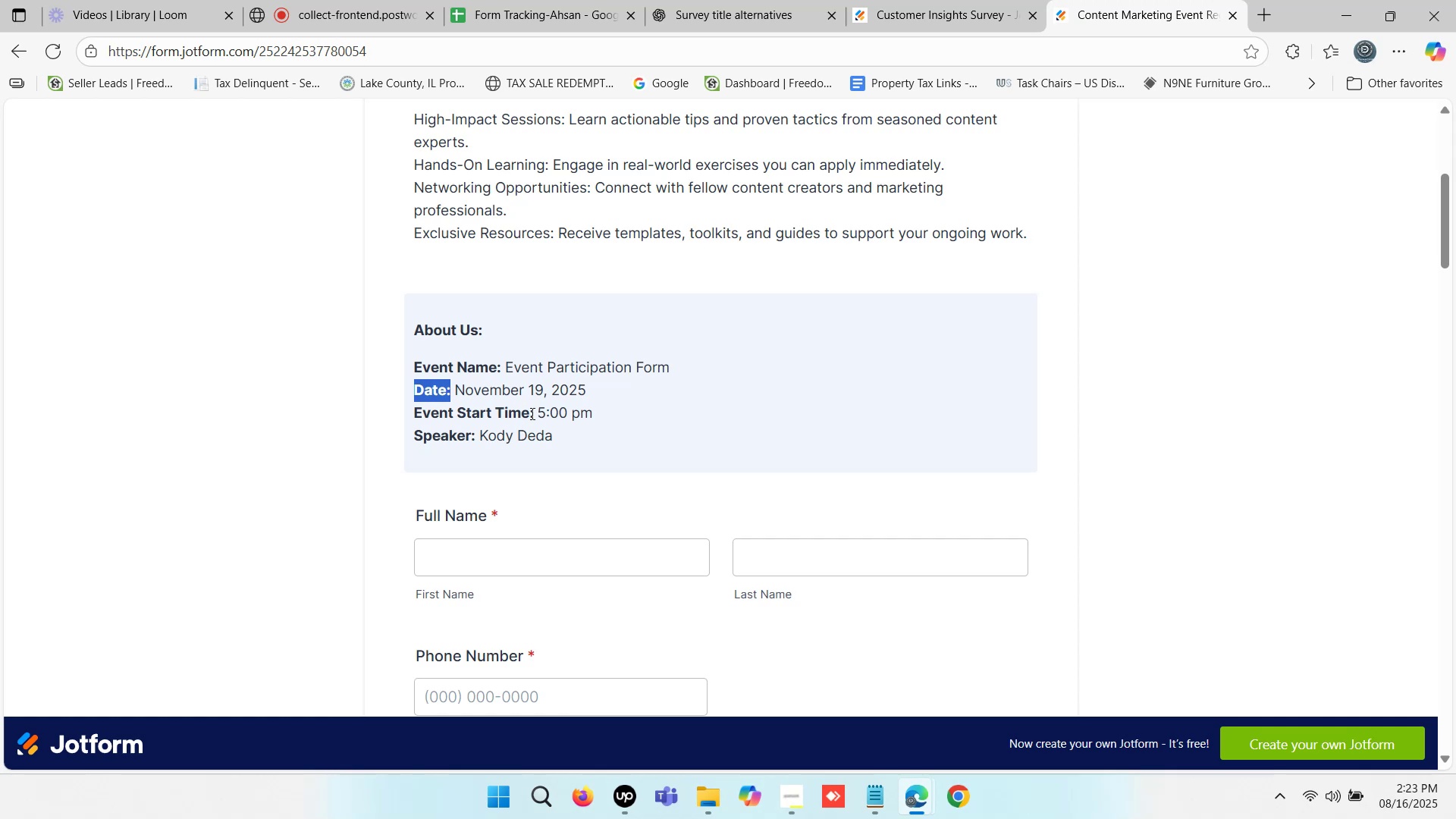 
left_click_drag(start_coordinate=[532, 414], to_coordinate=[413, 417])
 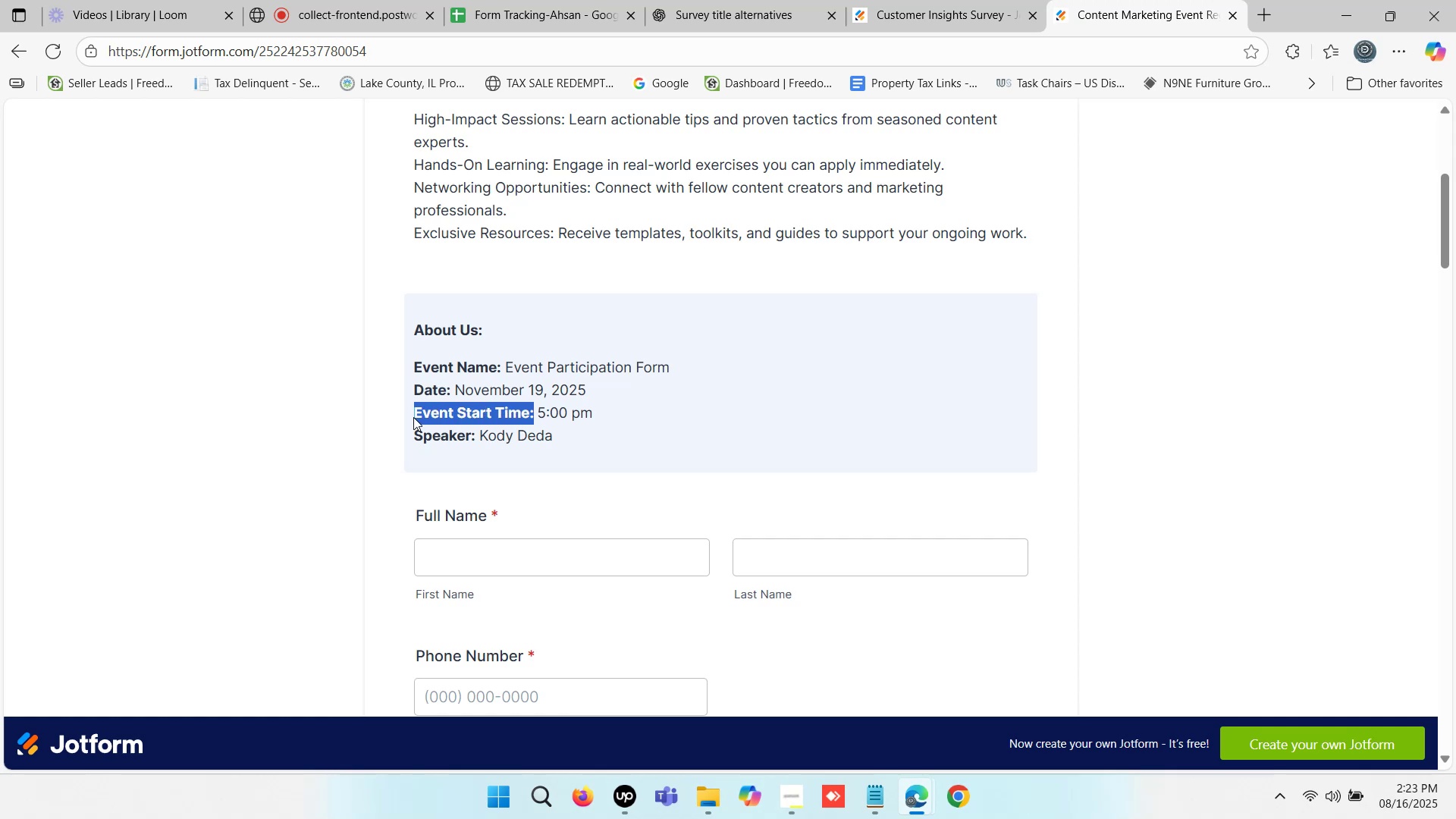 
key(Control+C)
 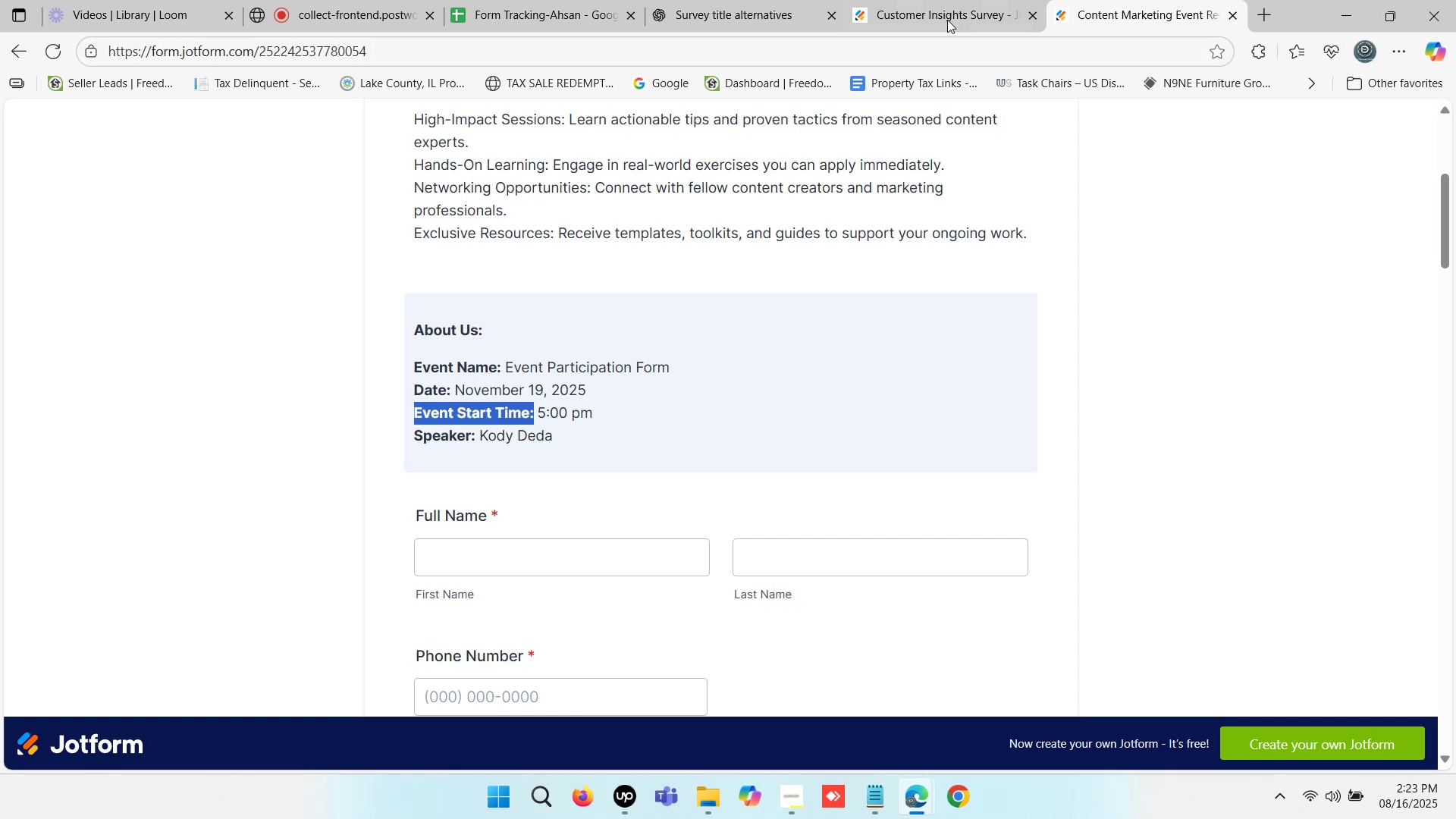 
left_click([947, 8])
 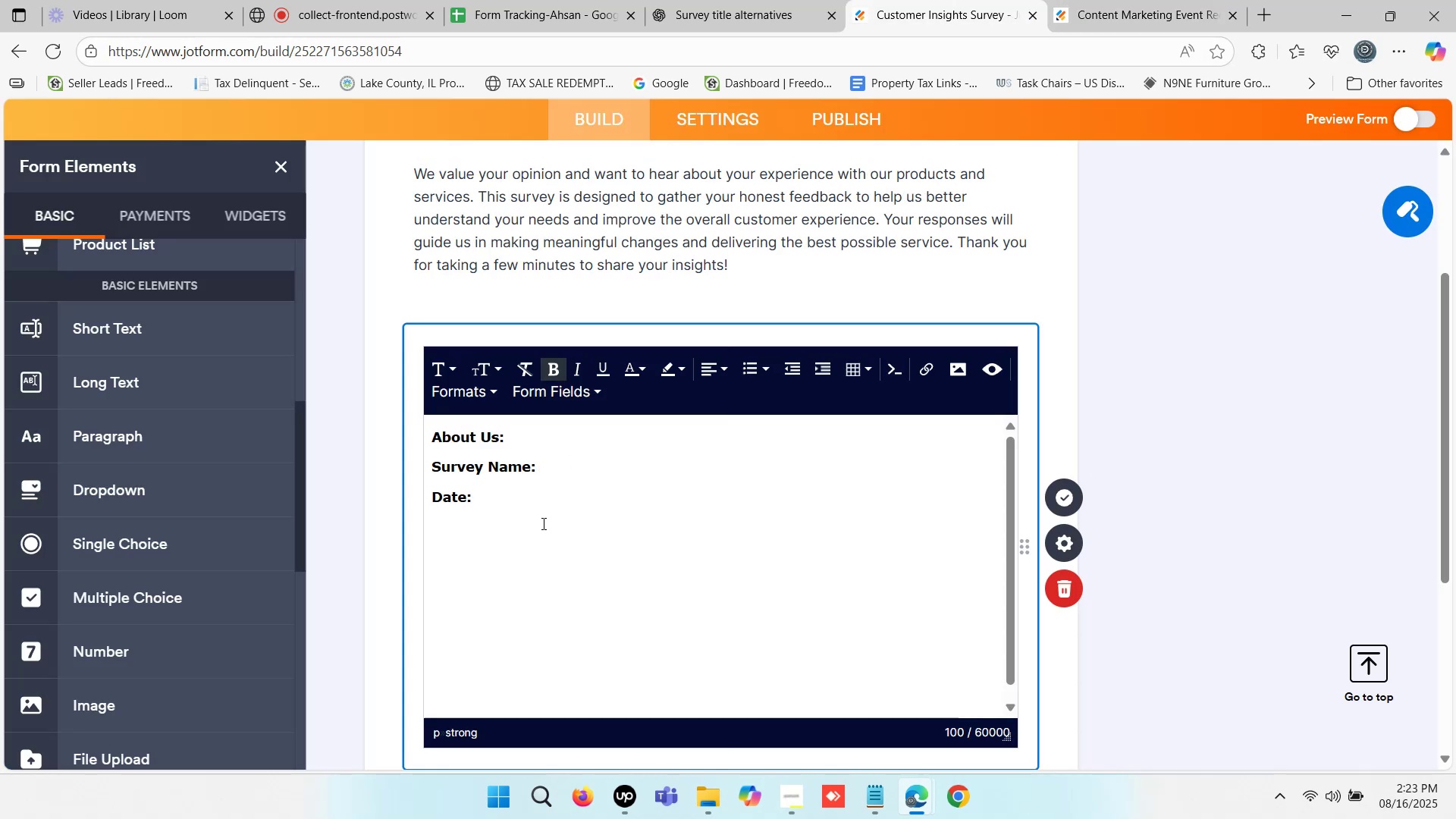 
key(Enter)
 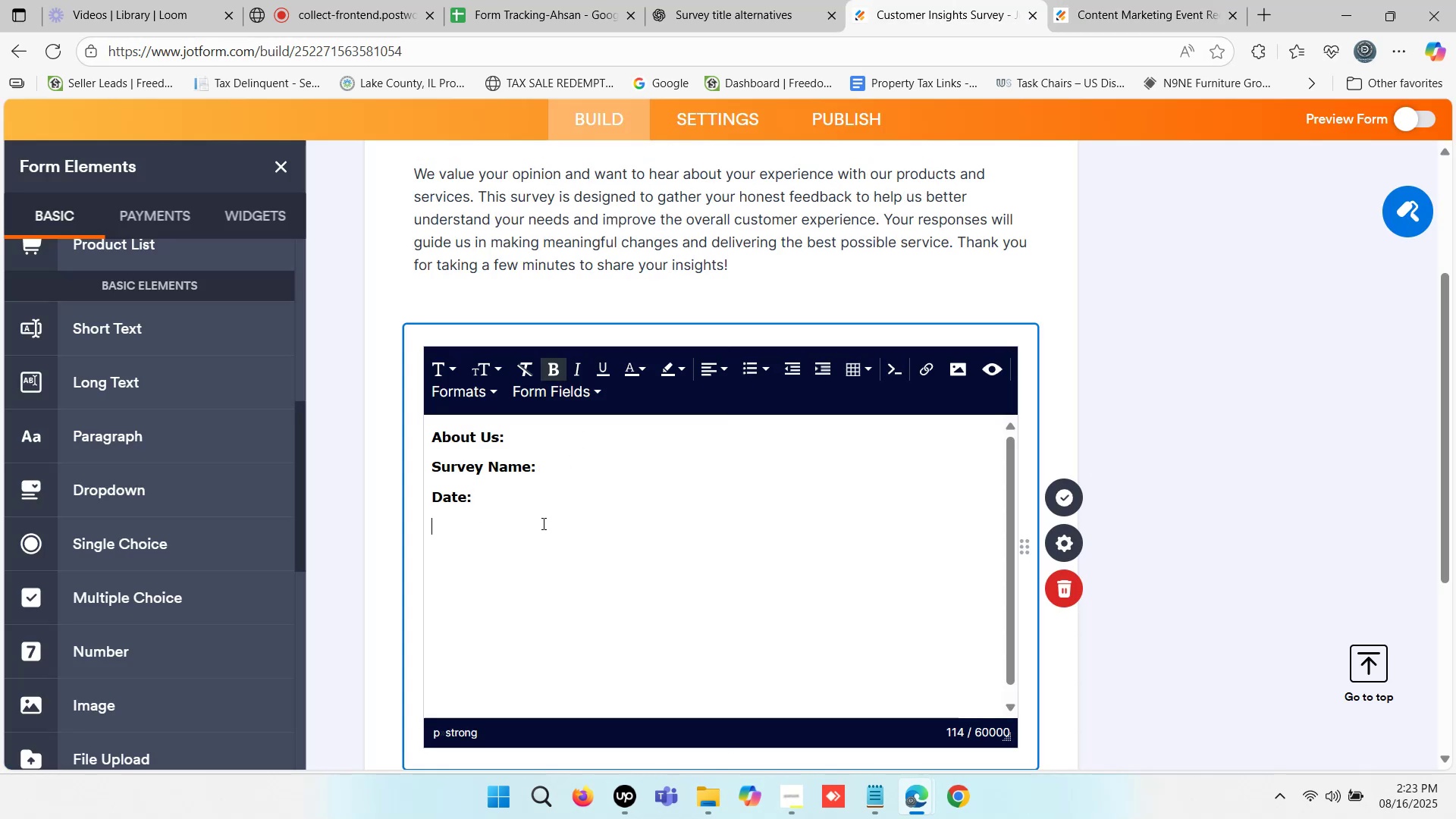 
key(Control+ControlLeft)
 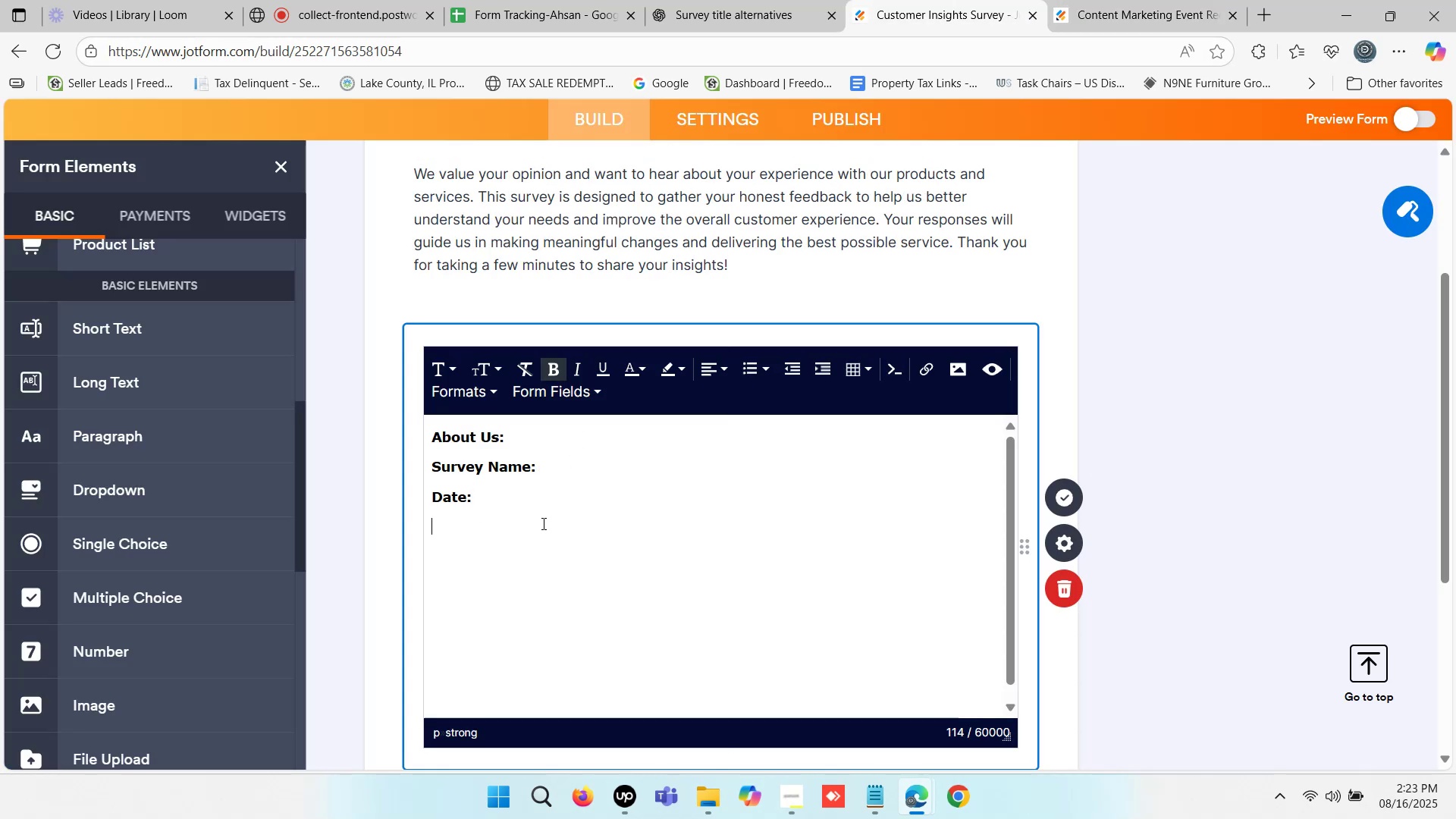 
key(Control+V)
 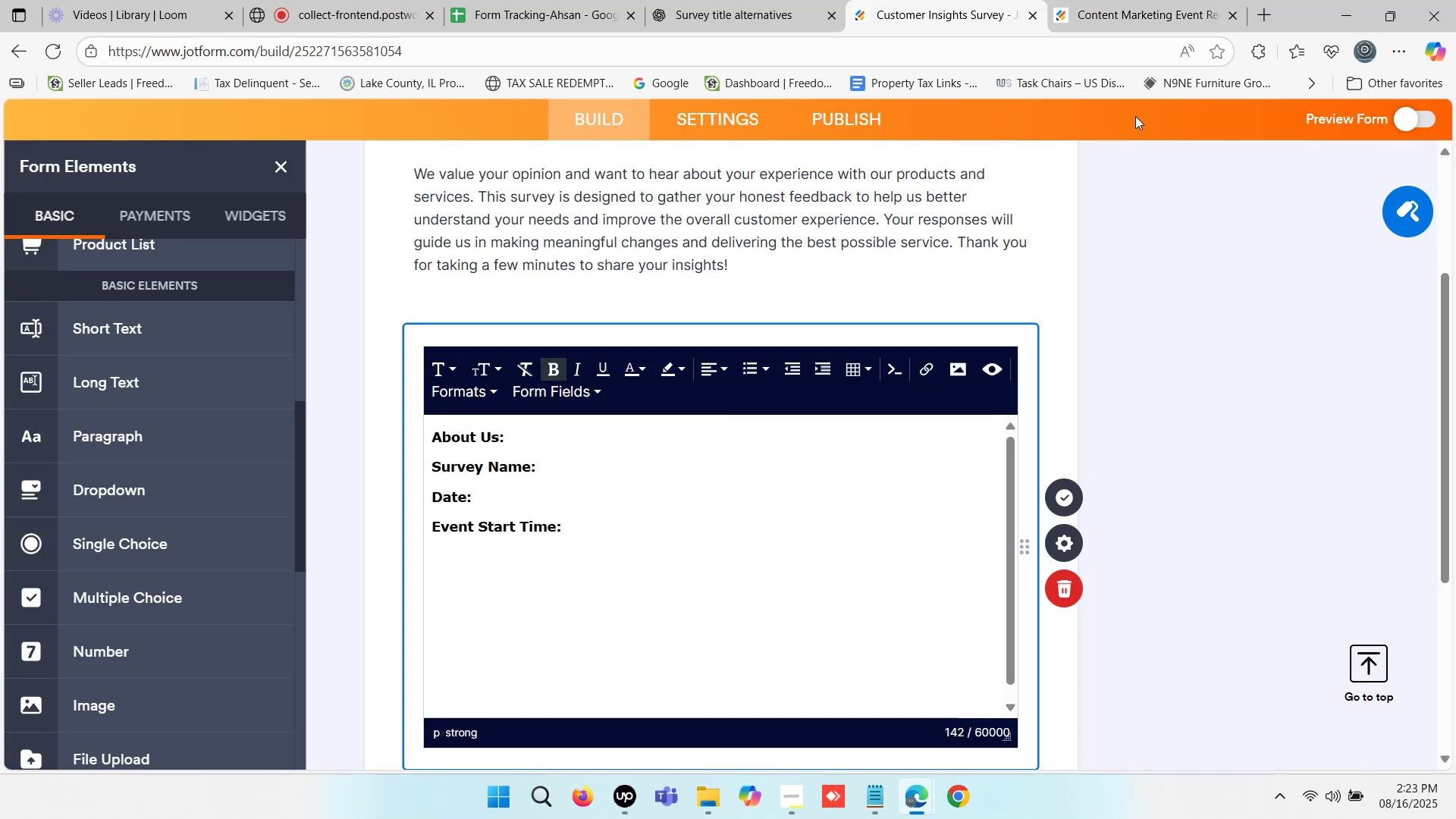 
left_click([1085, 0])
 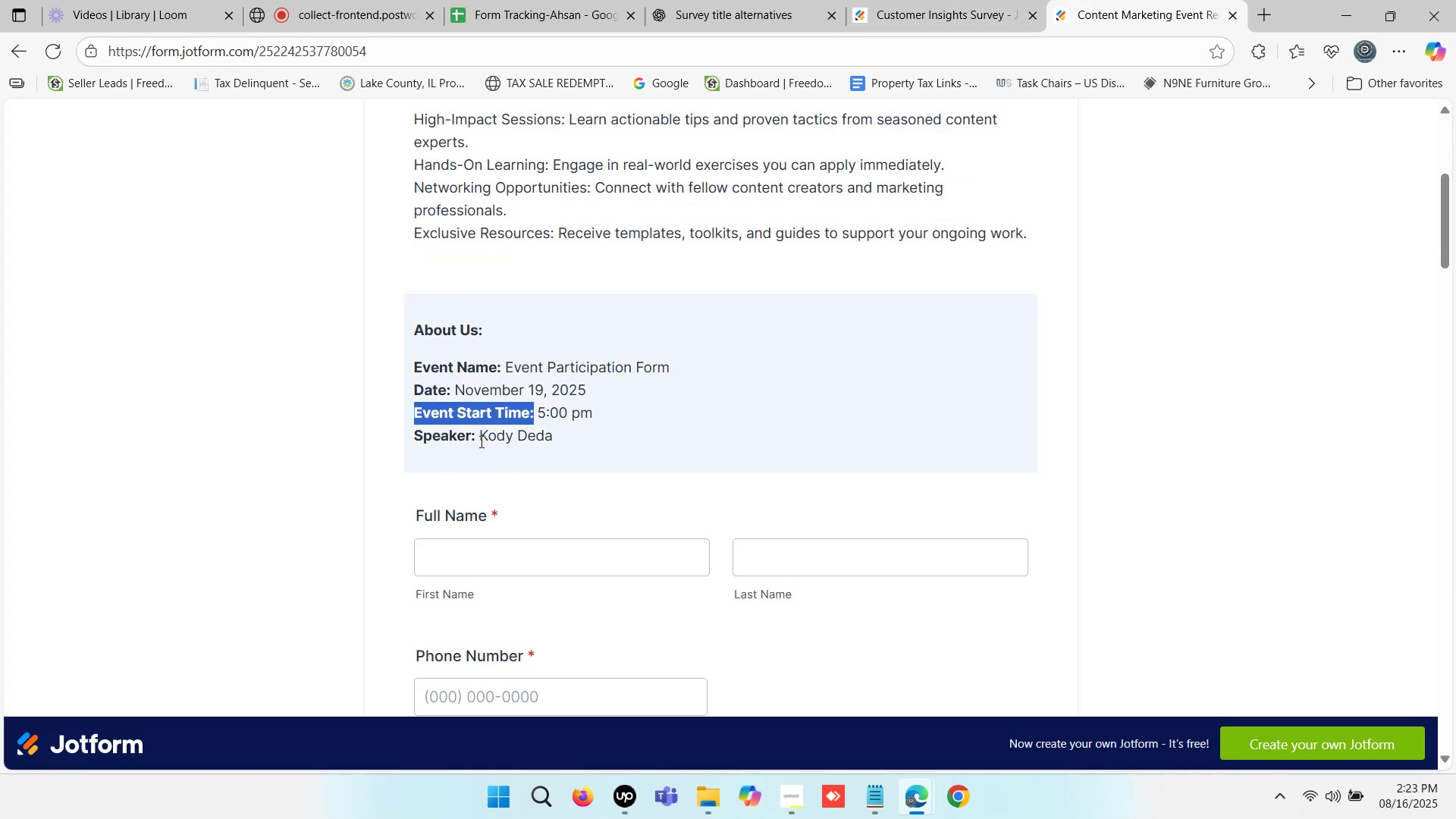 
left_click_drag(start_coordinate=[475, 437], to_coordinate=[393, 437])
 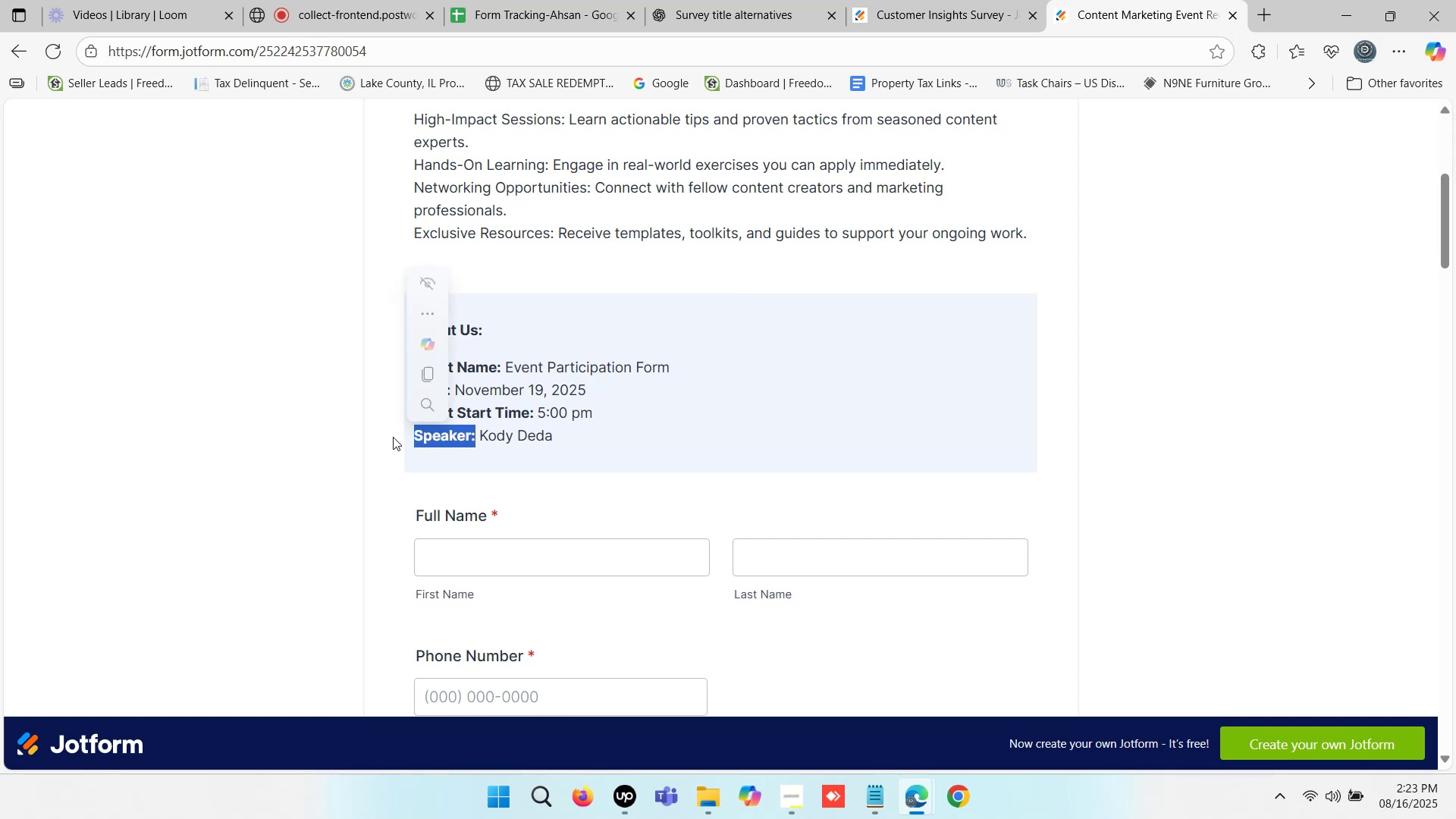 
key(Control+ControlLeft)
 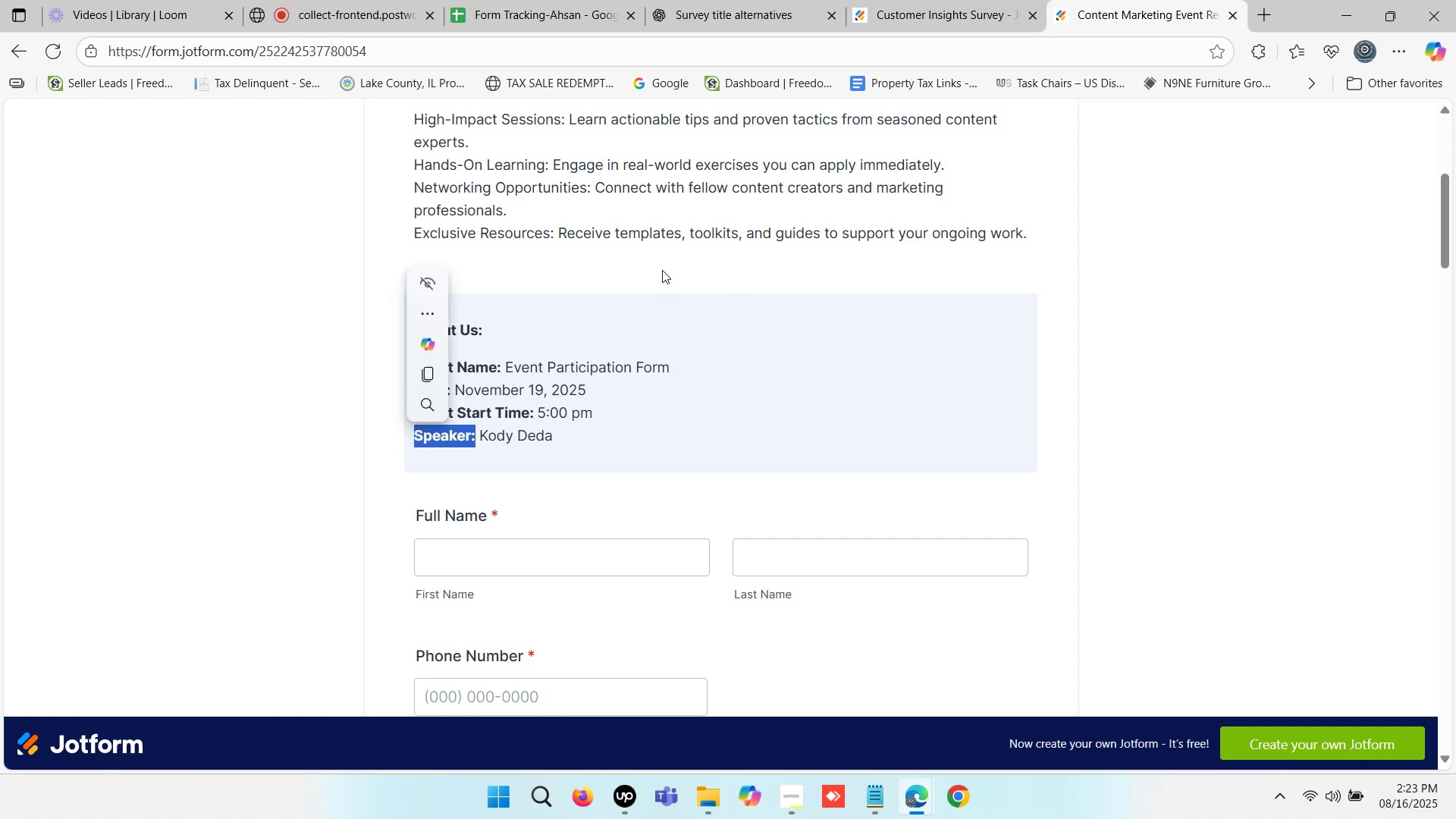 
key(Control+C)
 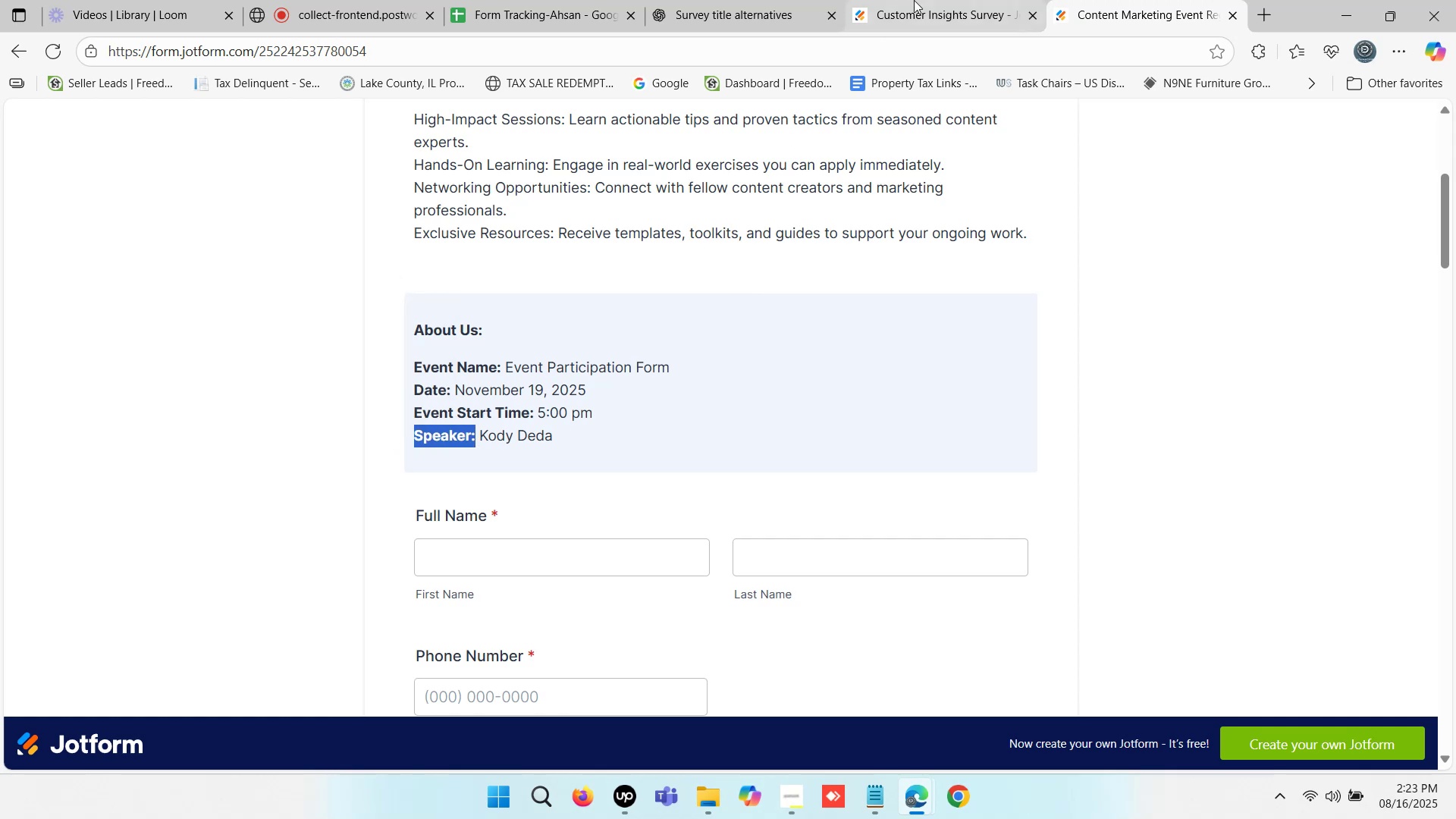 
left_click([915, 0])
 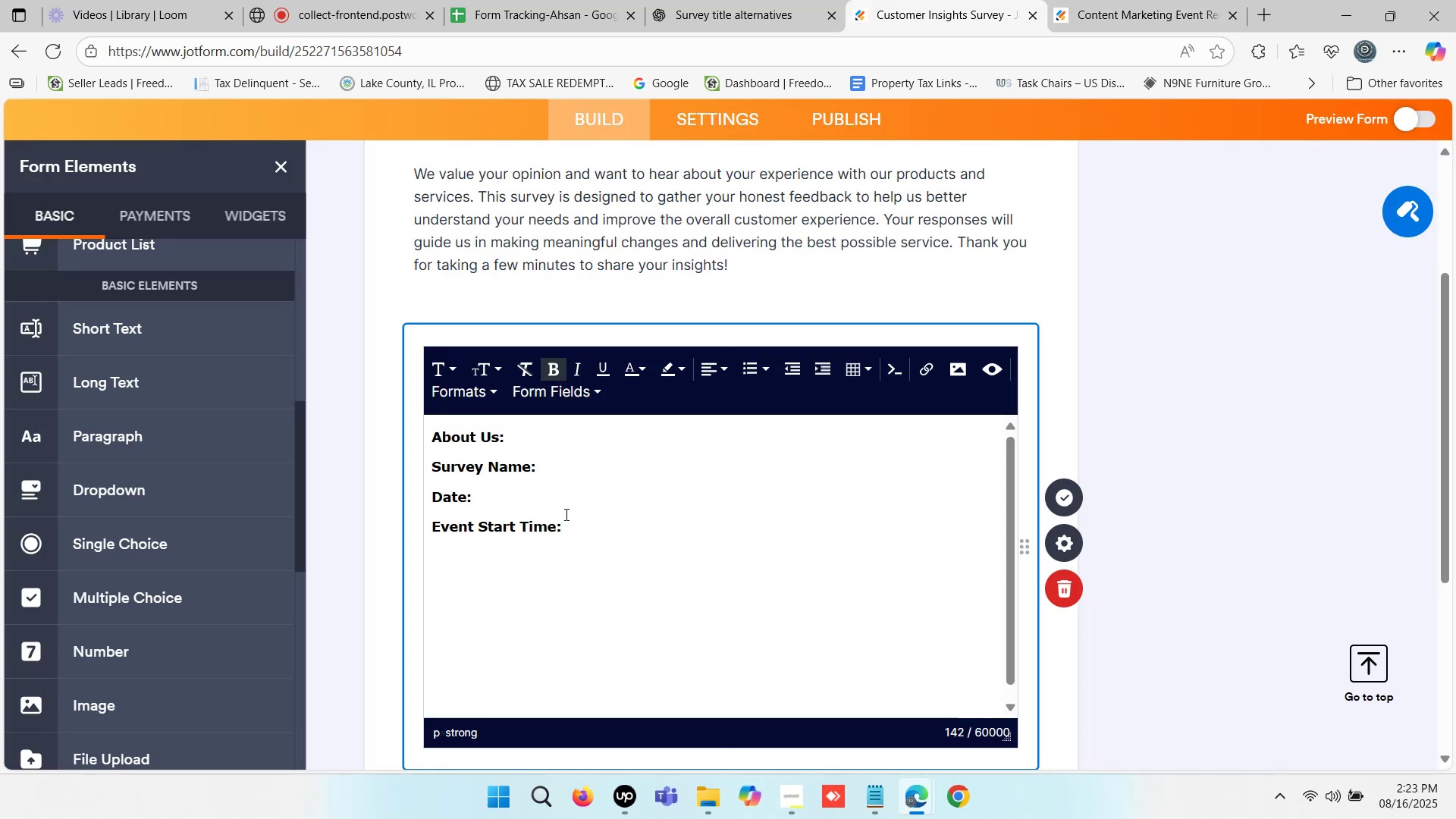 
key(Enter)
 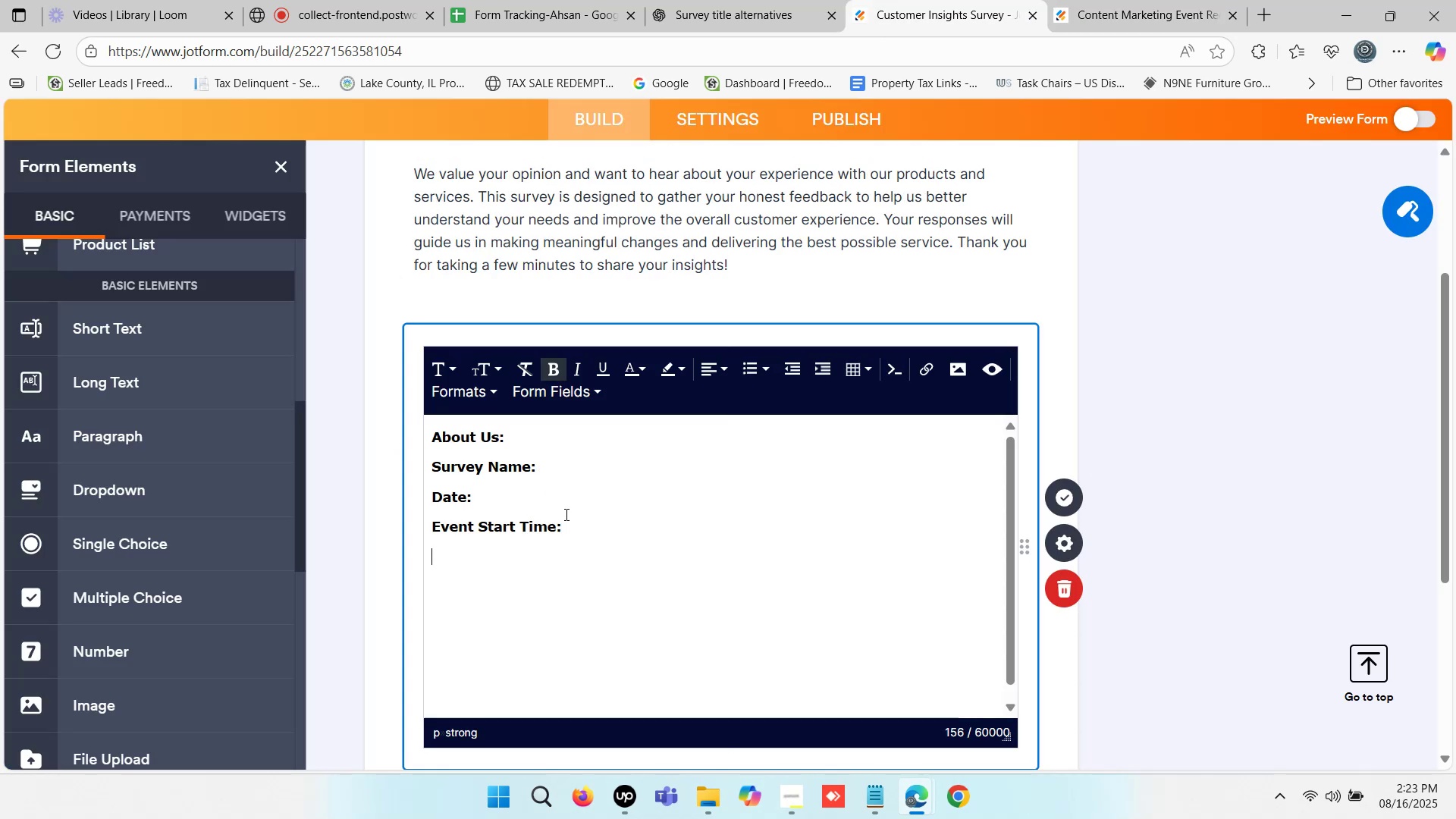 
key(Control+ControlLeft)
 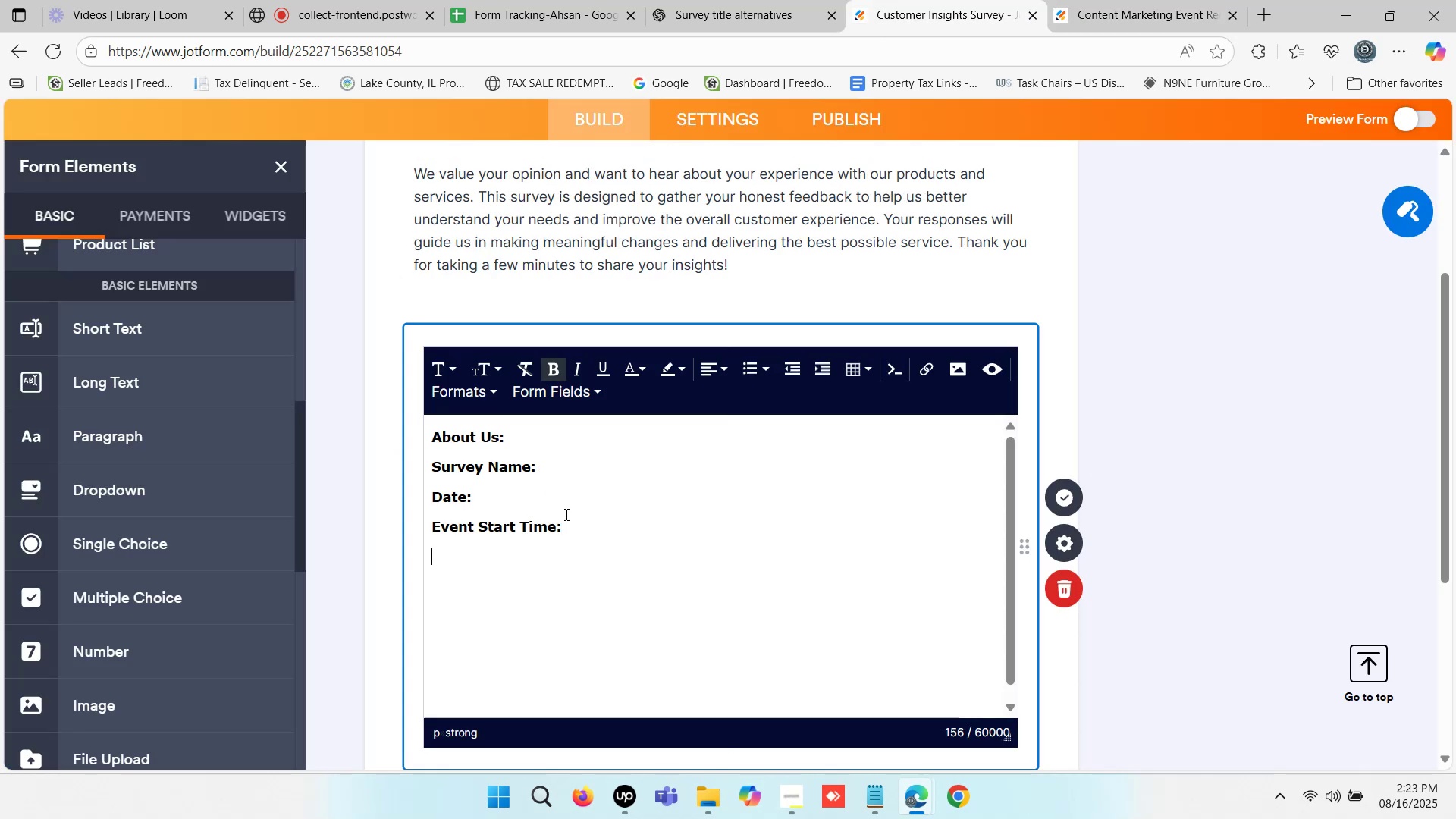 
key(Control+V)
 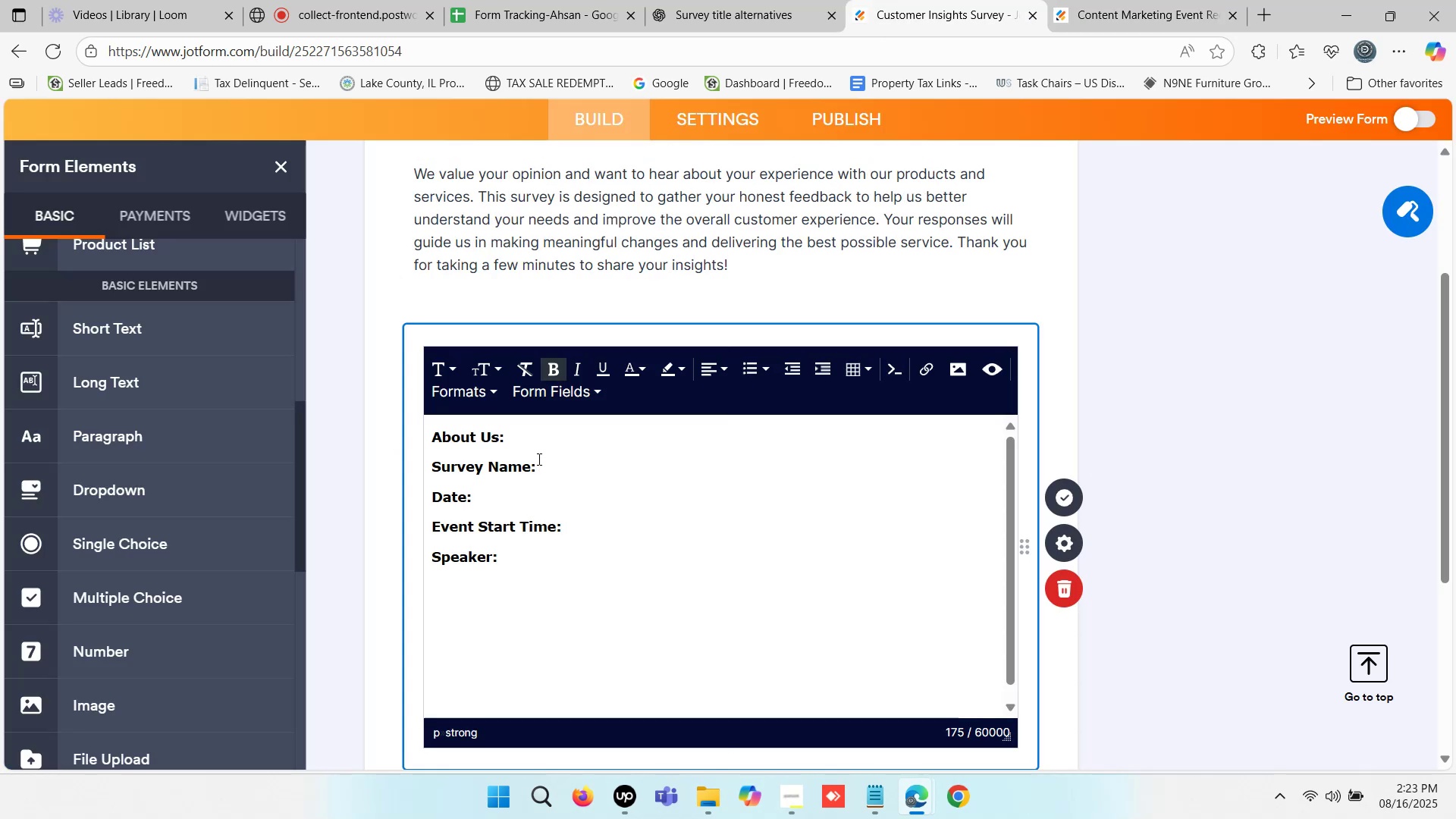 
left_click([530, 444])
 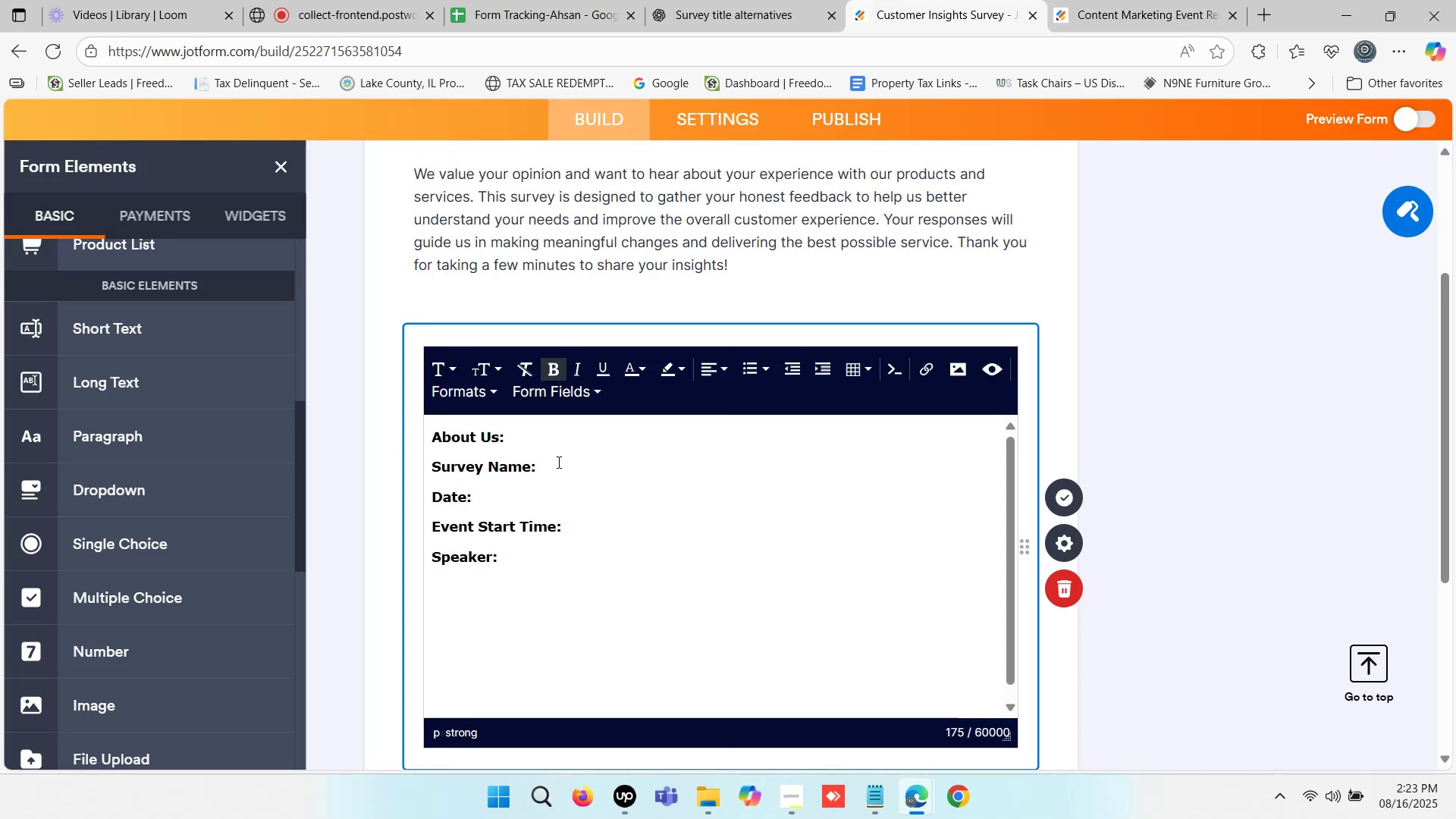 
left_click([554, 466])
 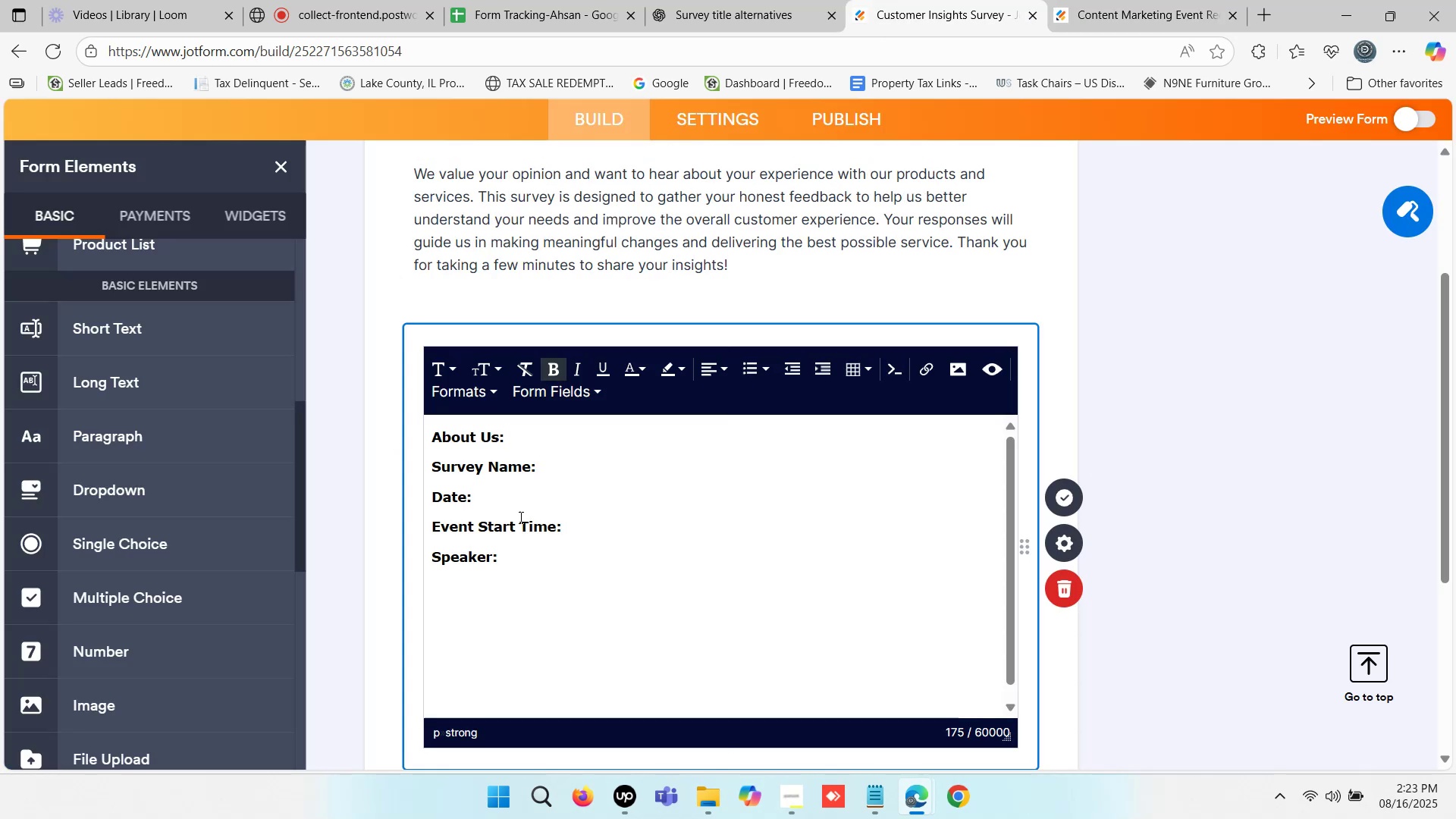 
left_click([470, 530])
 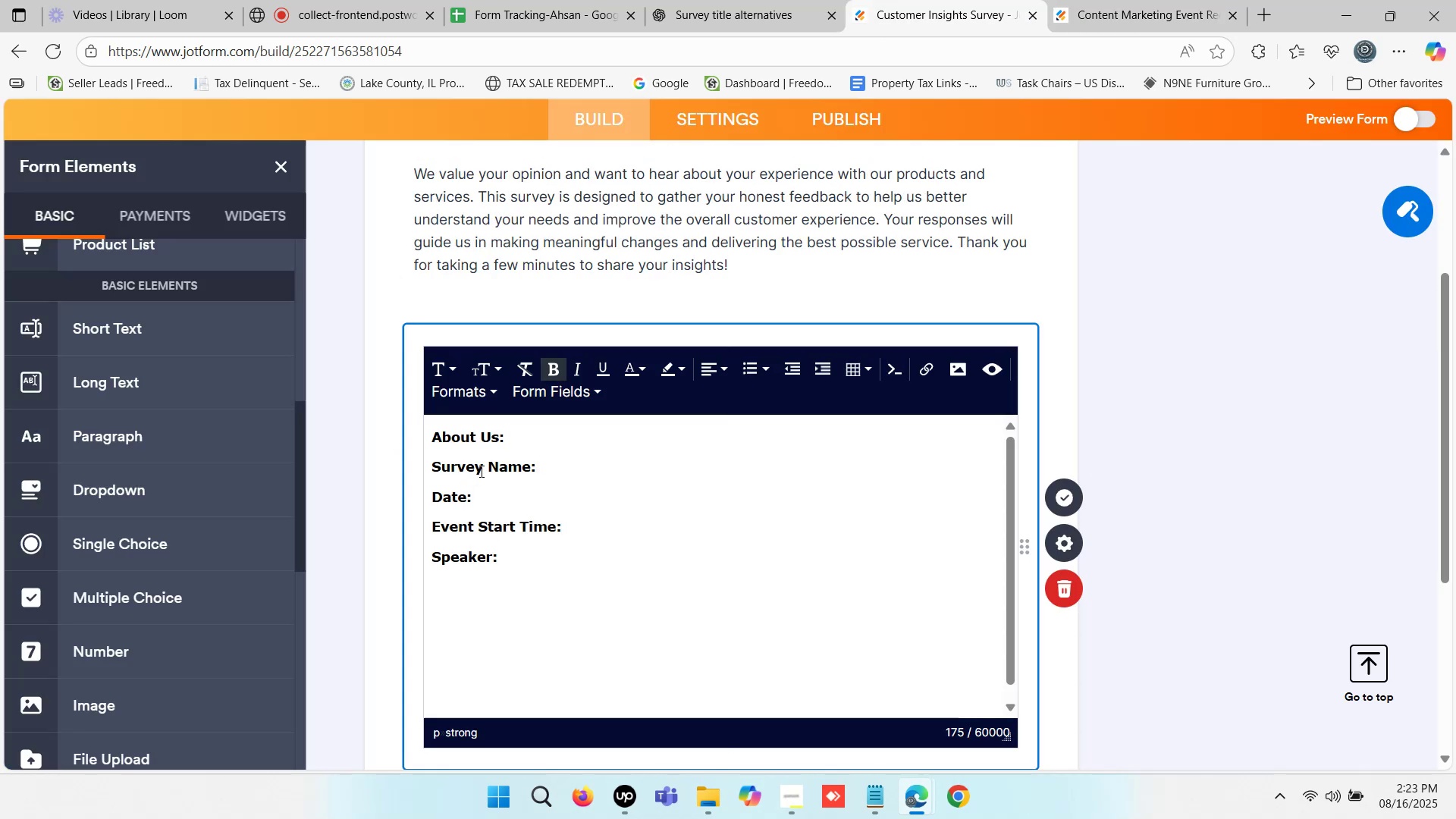 
left_click_drag(start_coordinate=[480, 468], to_coordinate=[433, 466])
 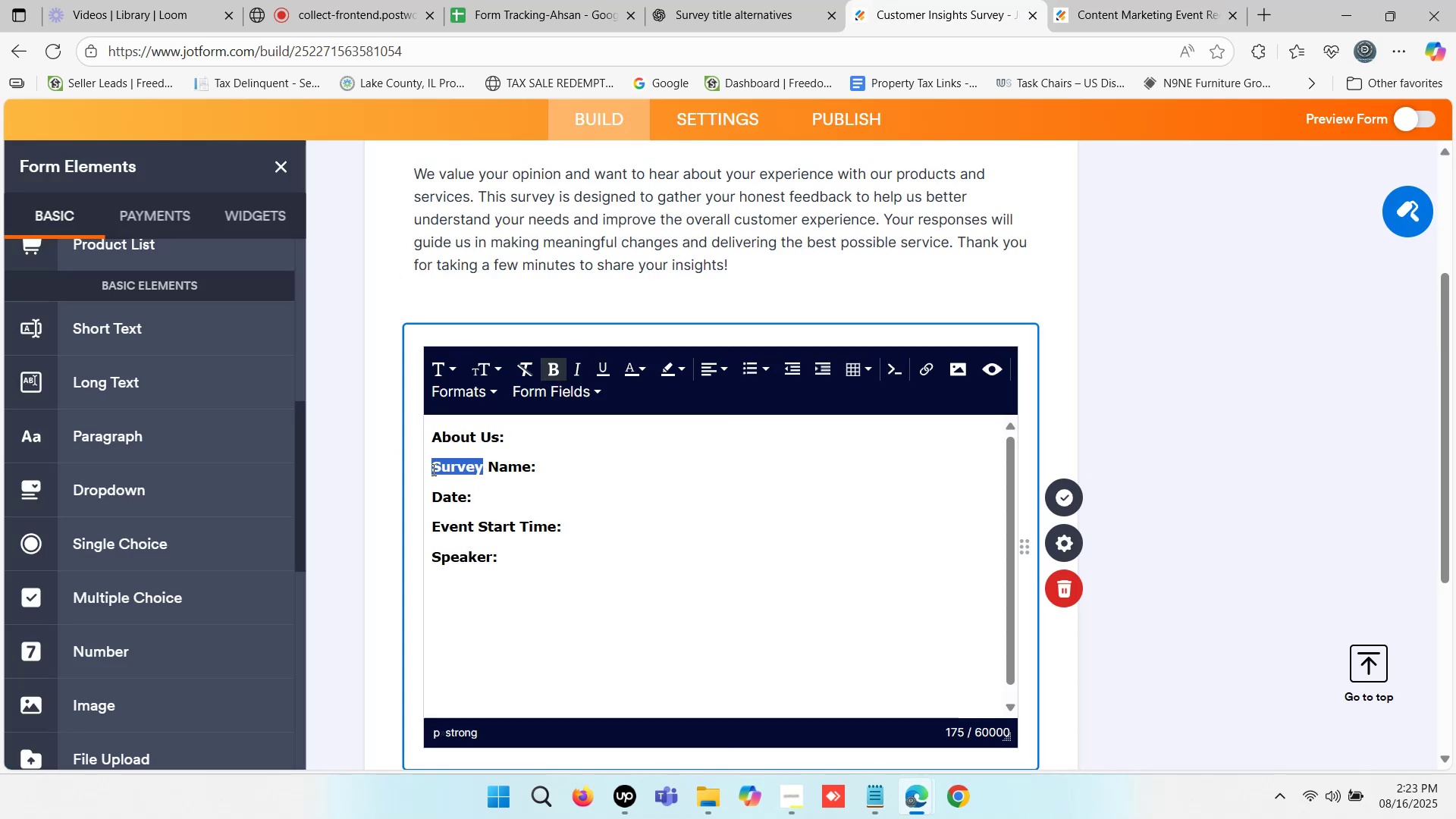 
key(Control+C)
 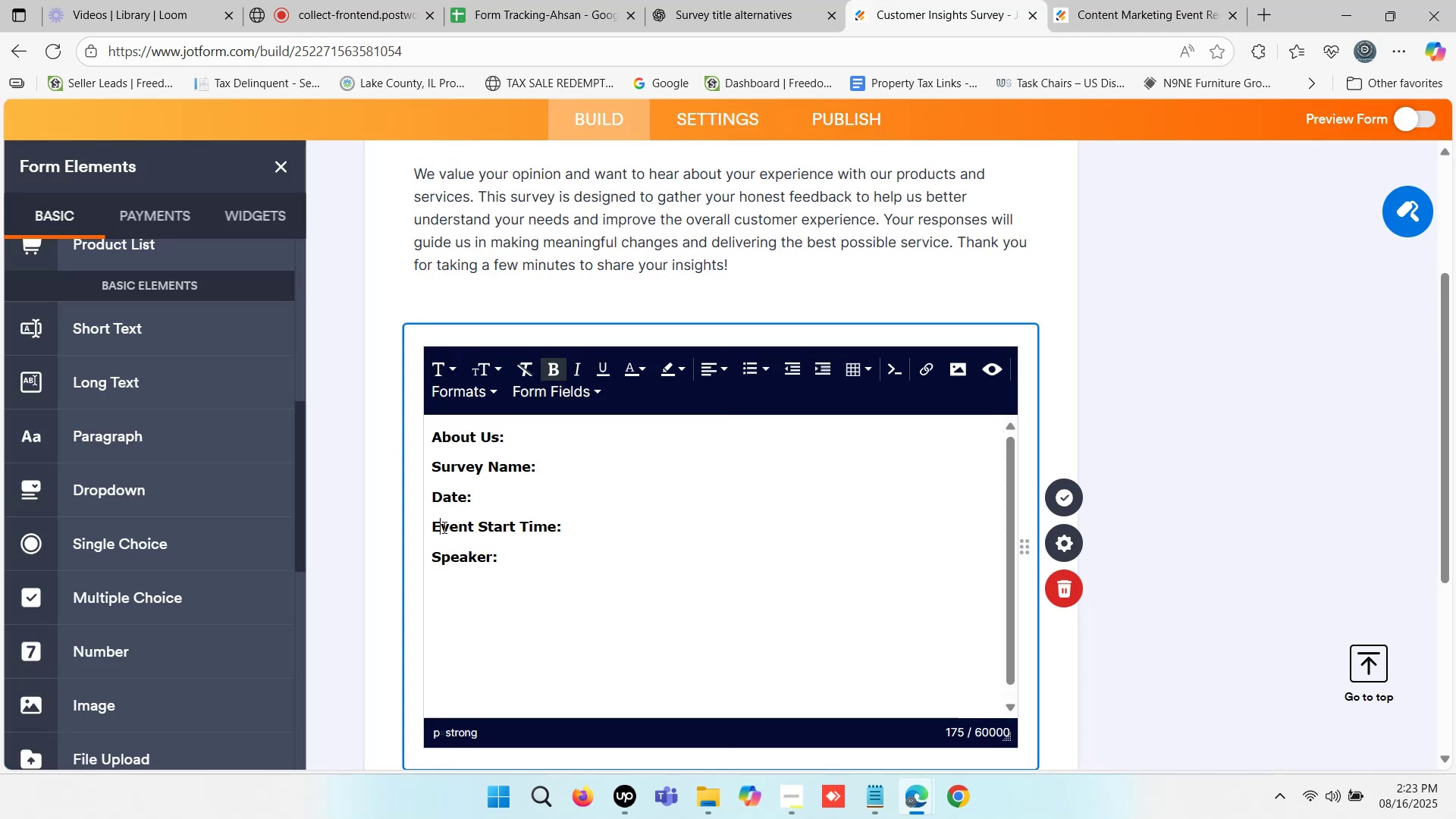 
double_click([443, 527])
 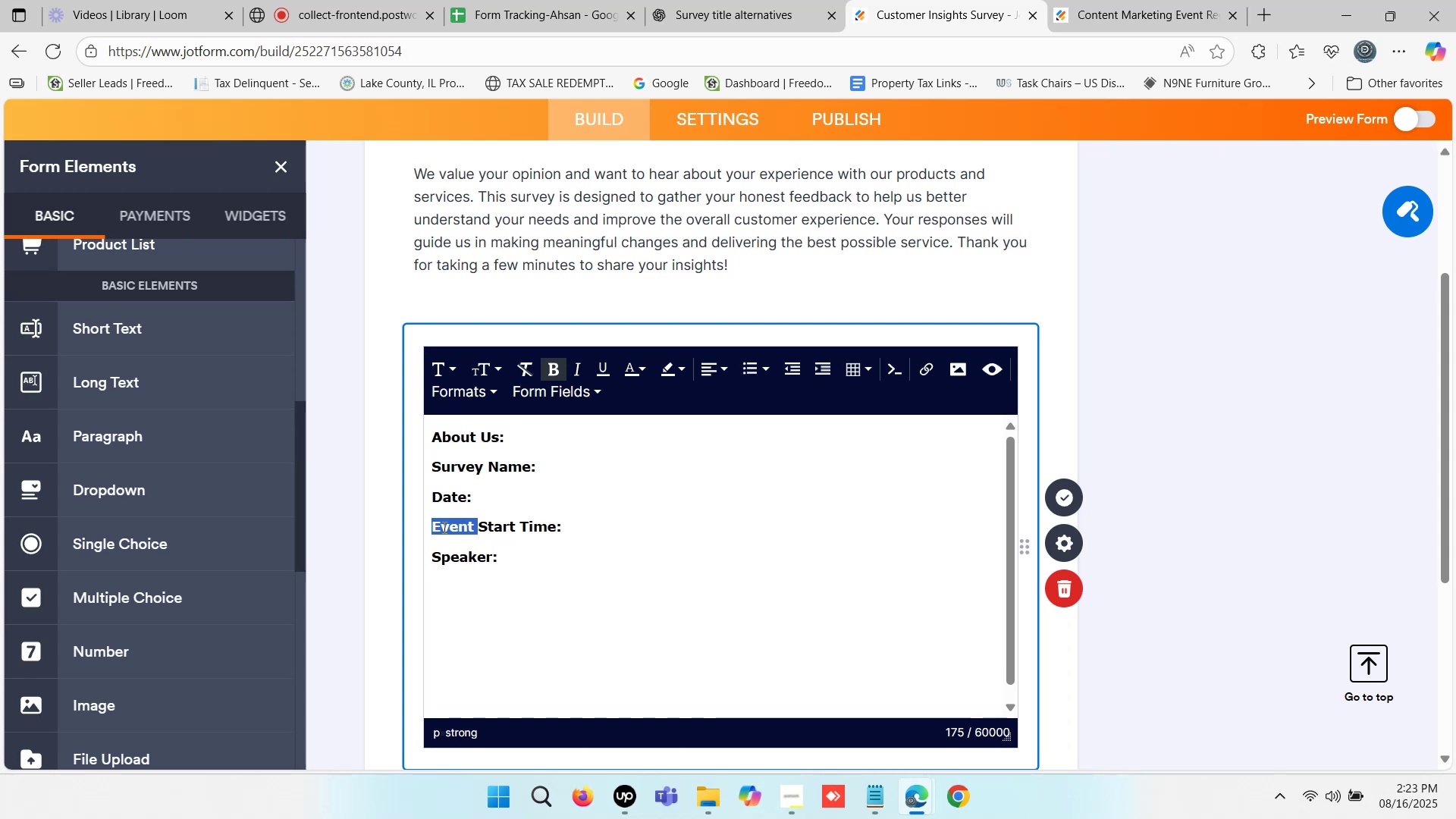 
key(Control+ControlLeft)
 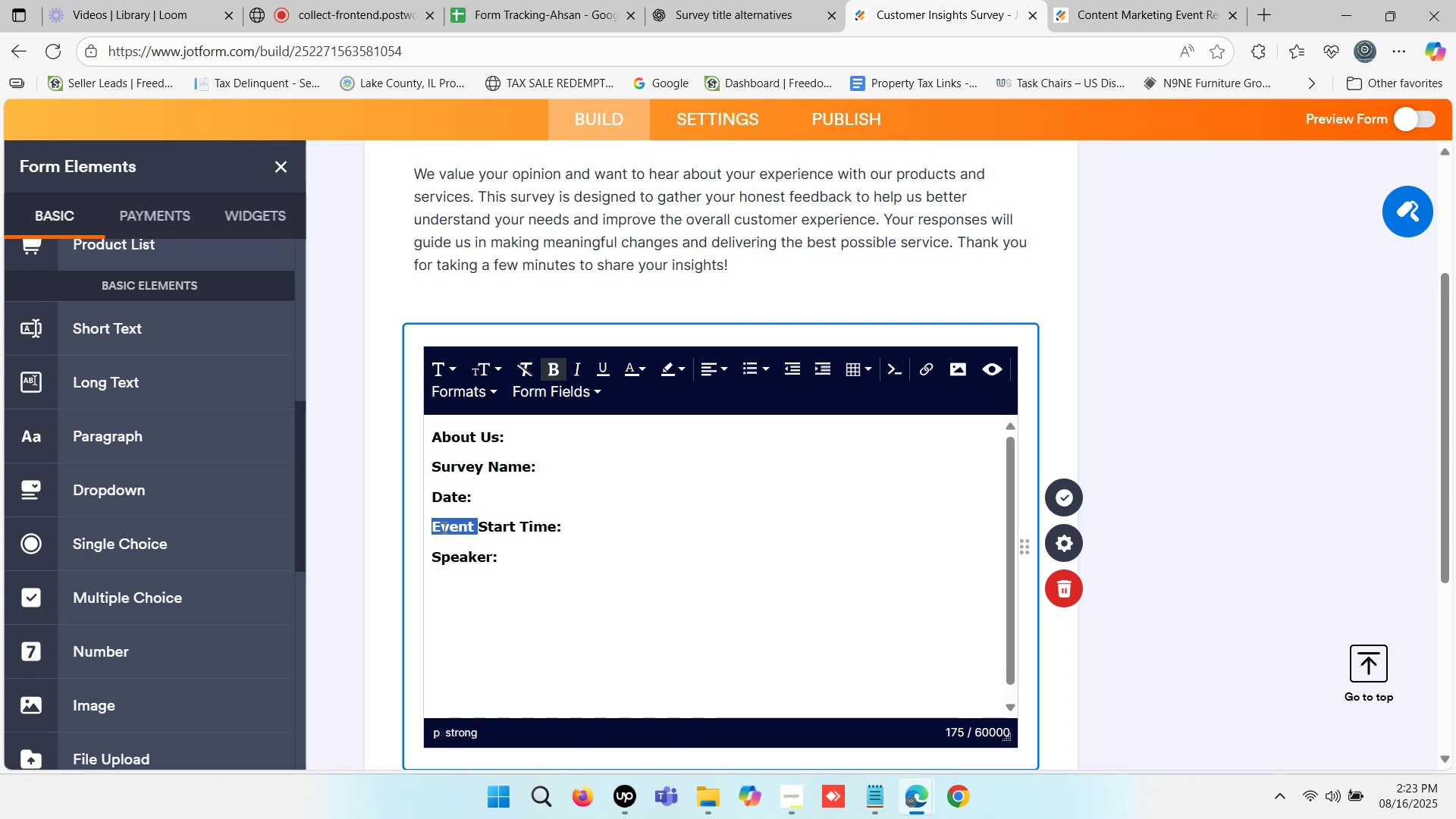 
key(Control+V)
 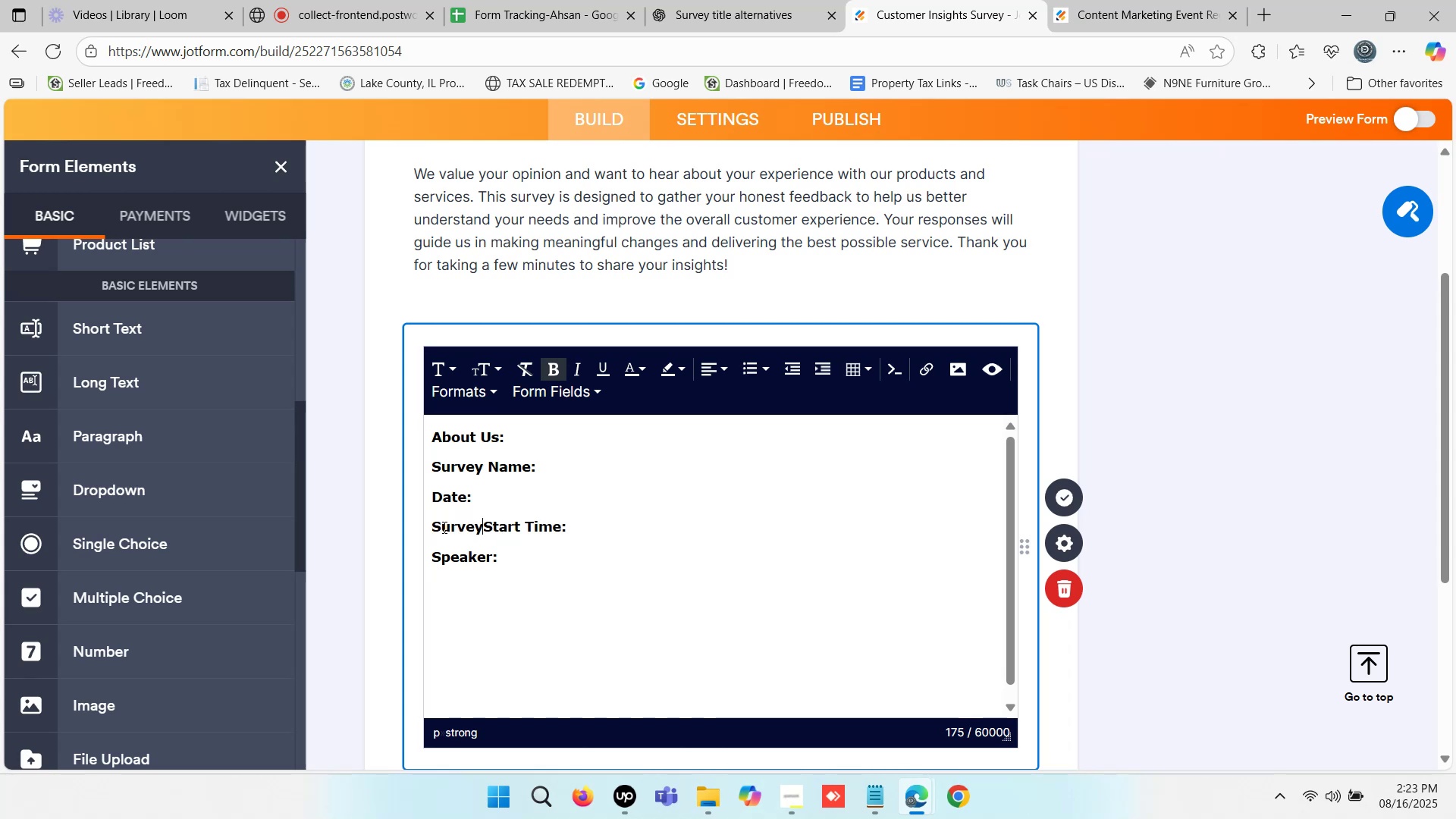 
key(Space)
 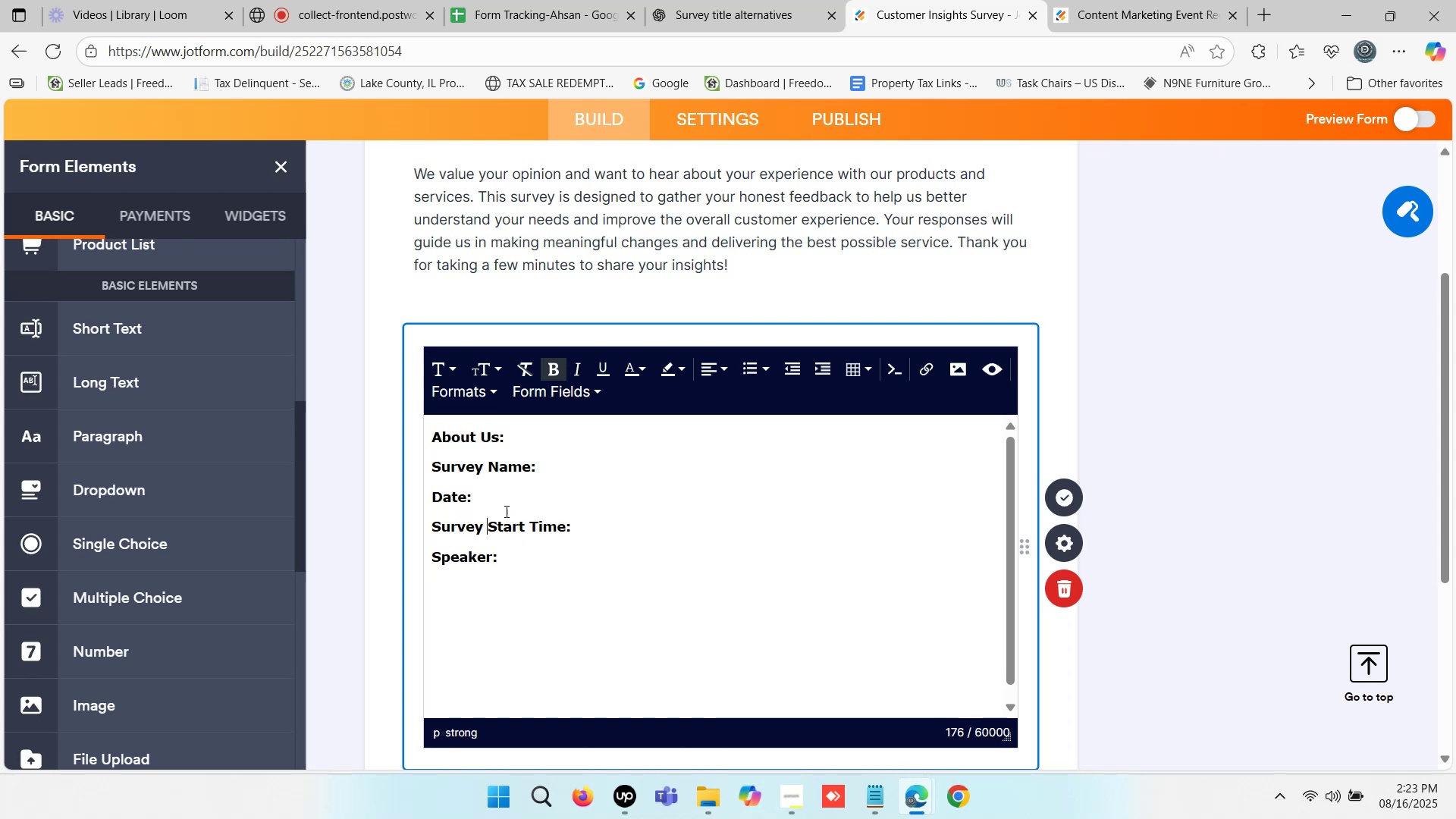 
left_click([490, 500])
 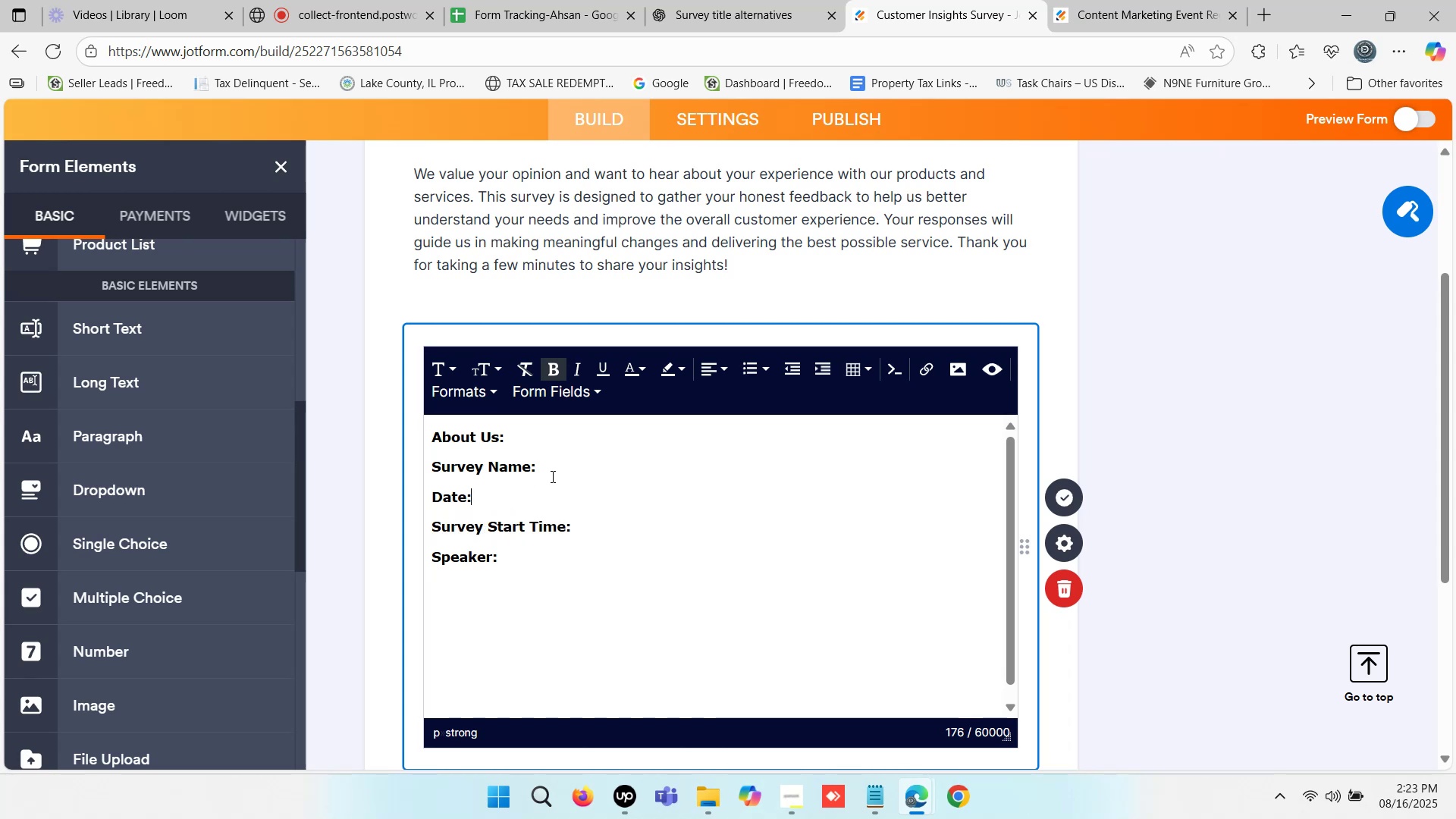 
left_click([552, 472])
 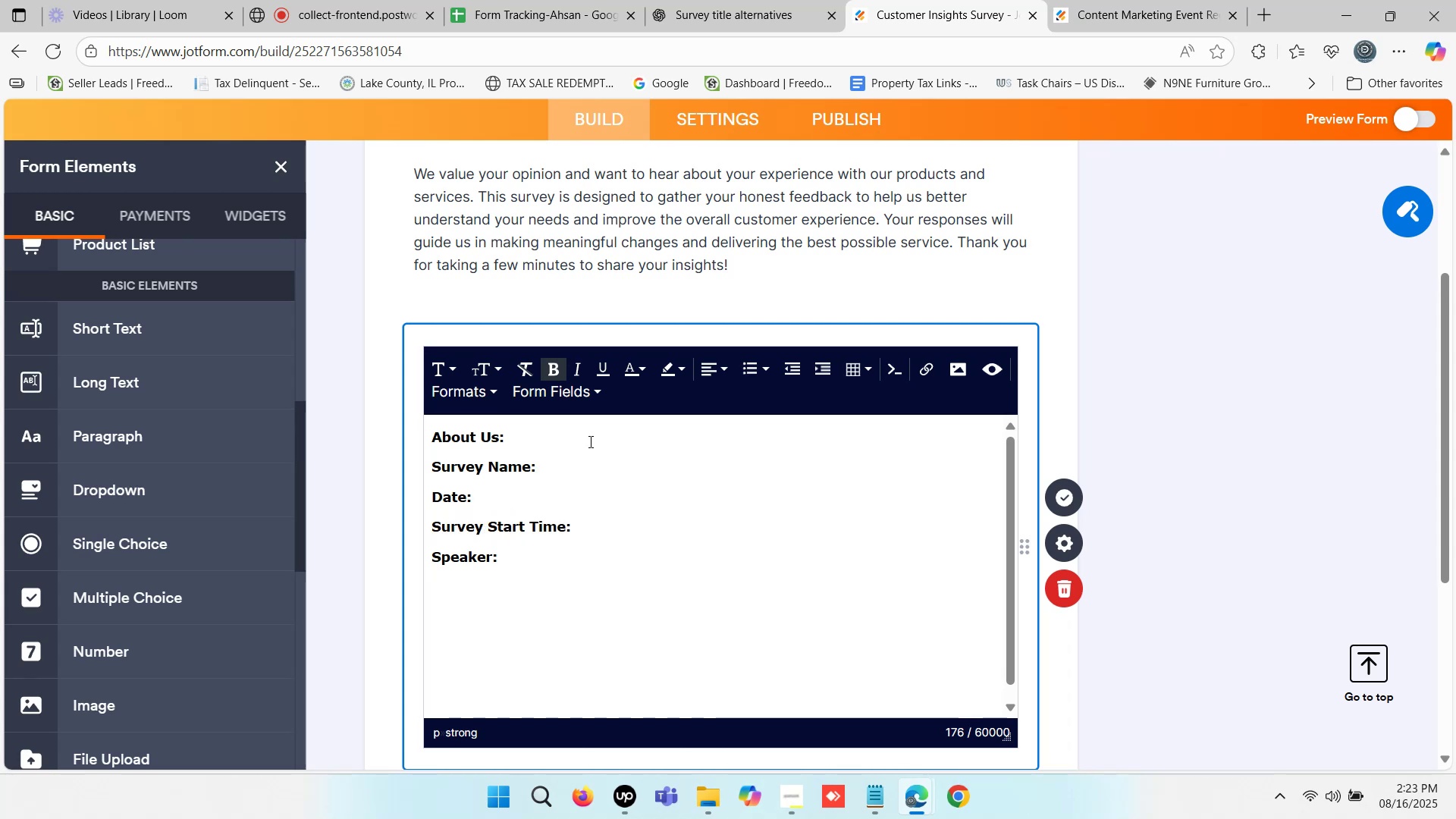 
key(Space)
 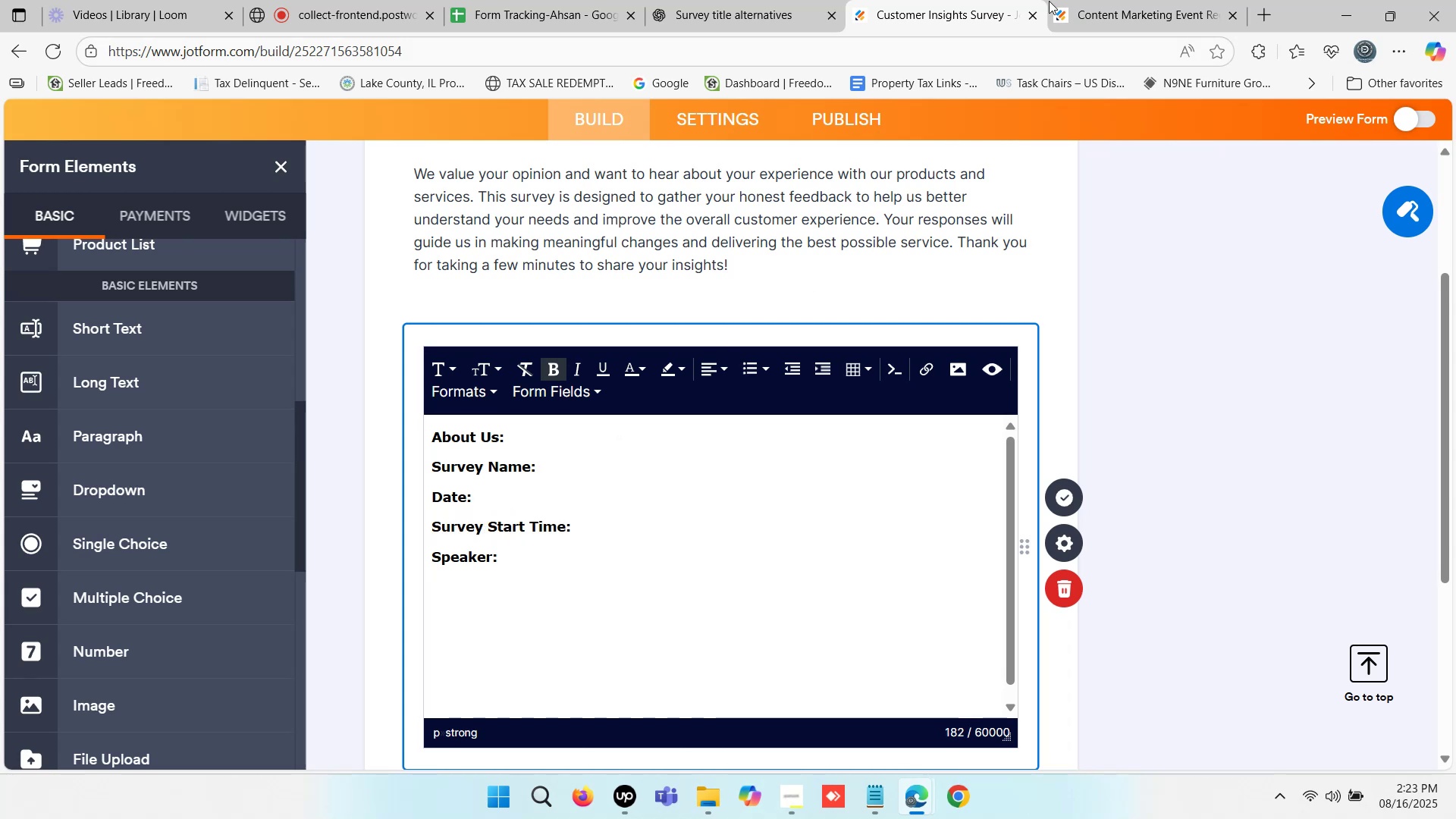 
left_click([1098, 0])
 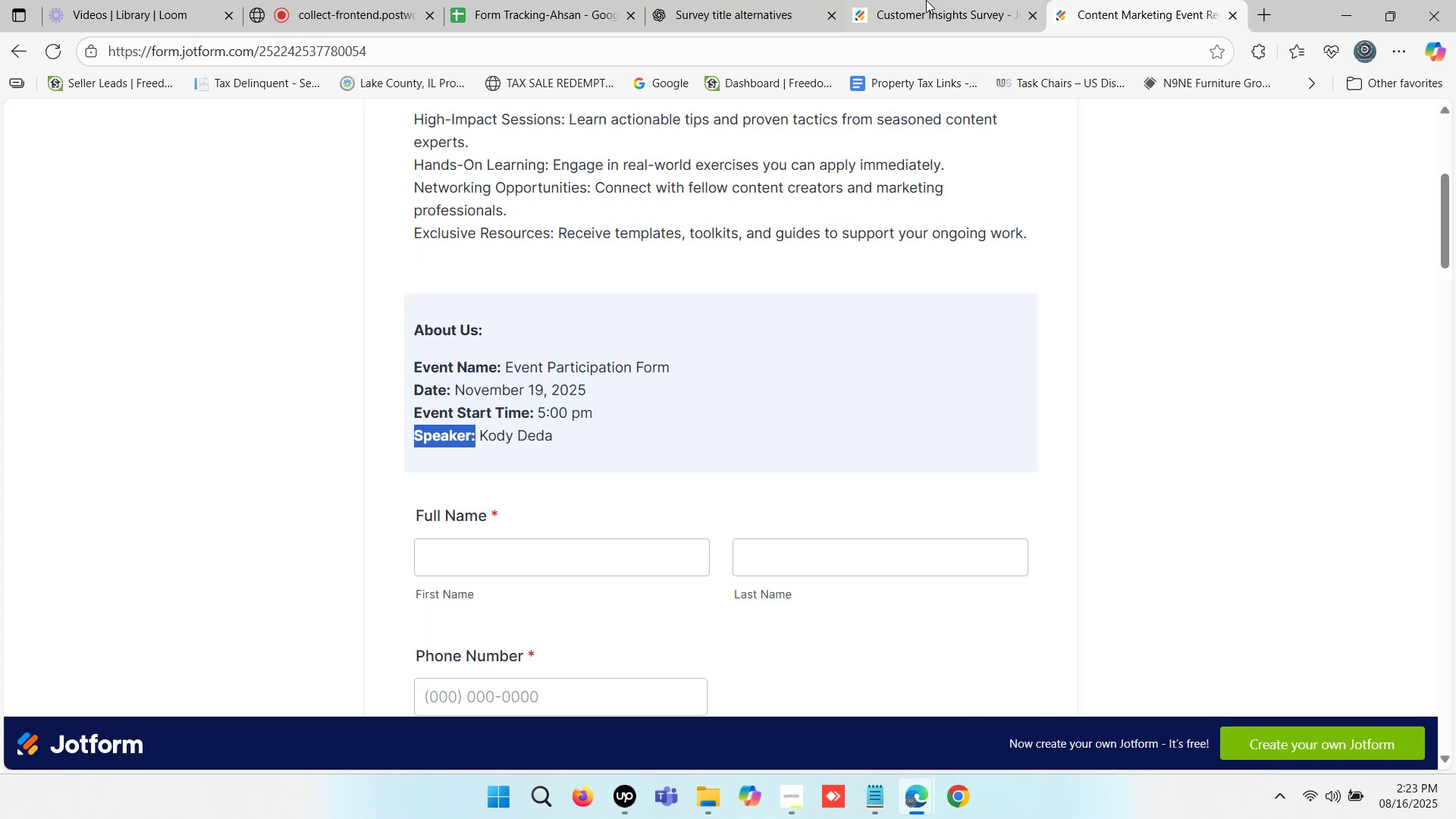 
left_click([918, 0])
 